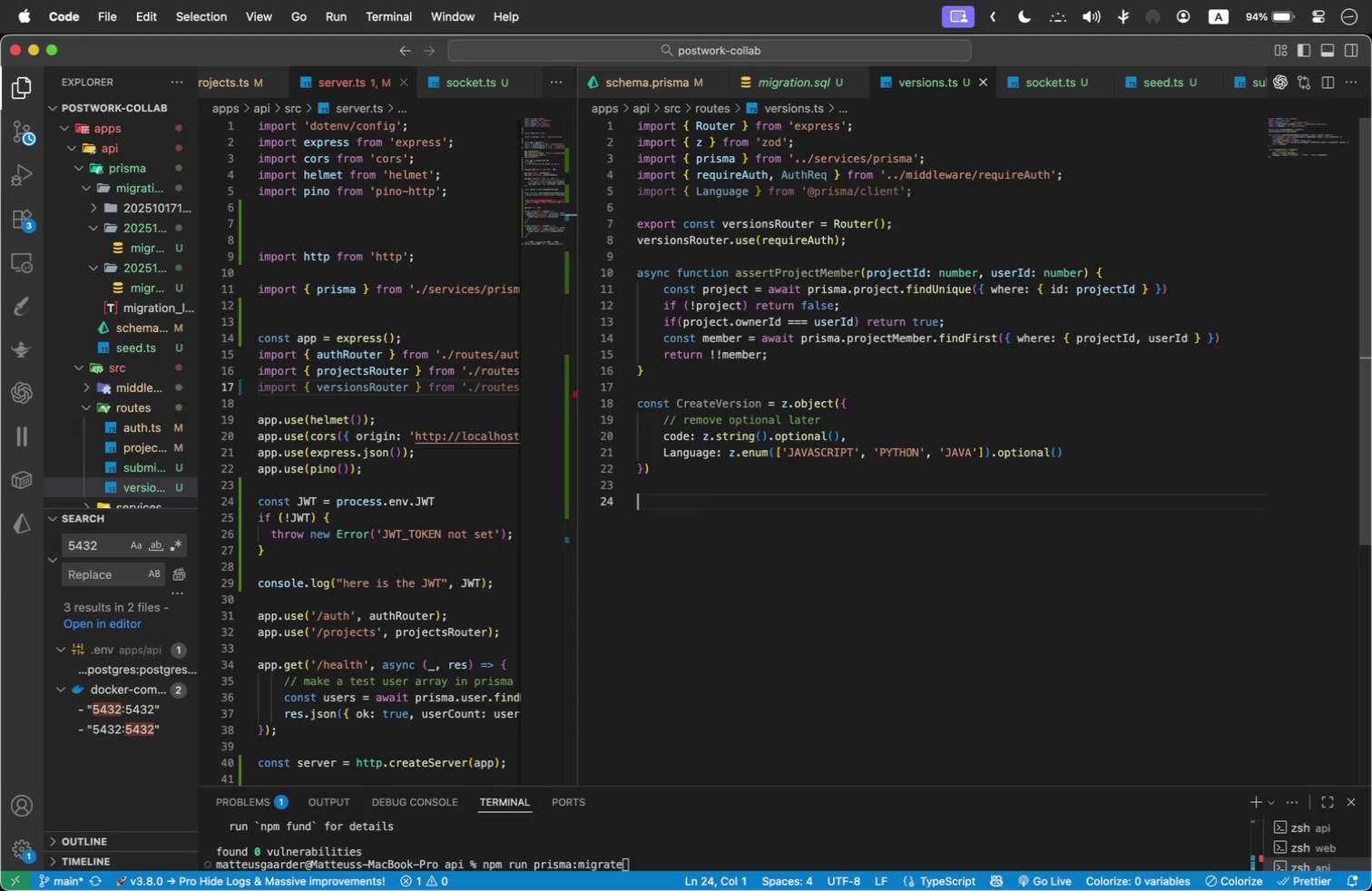 
scroll: coordinate [711, 498], scroll_direction: down, amount: 1.0
 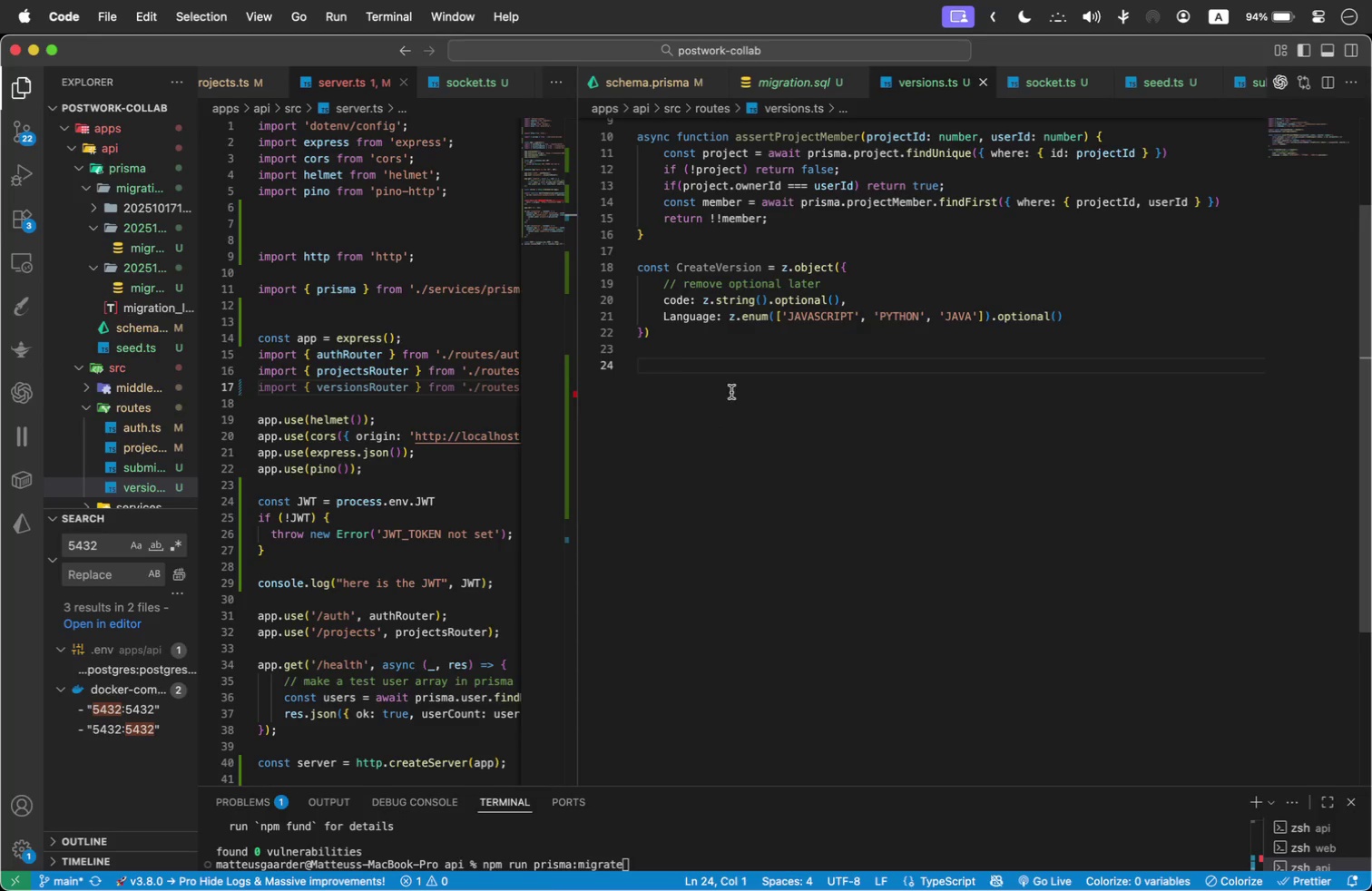 
left_click([674, 328])
 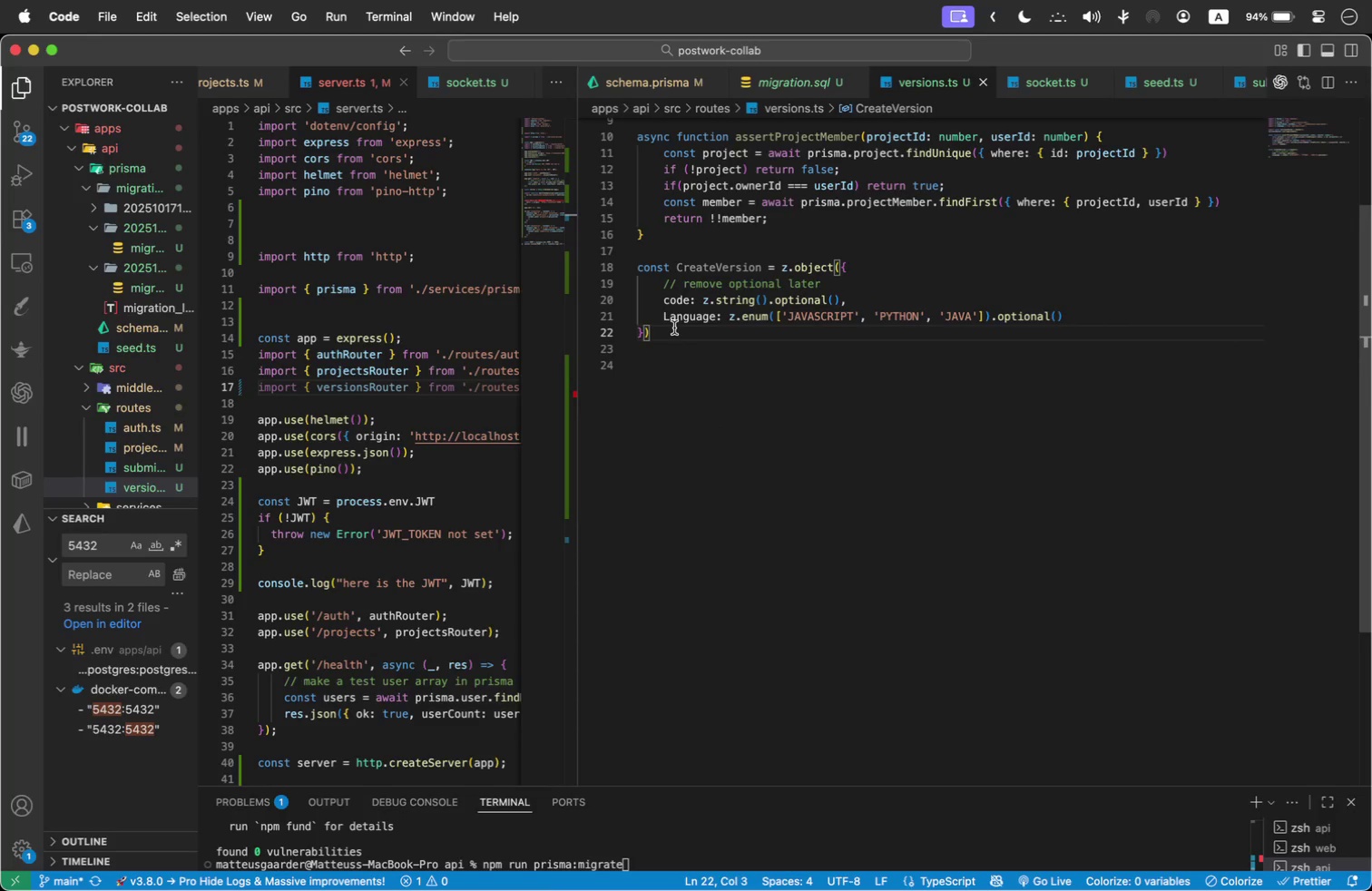 
key(Shift+Semicolon)
 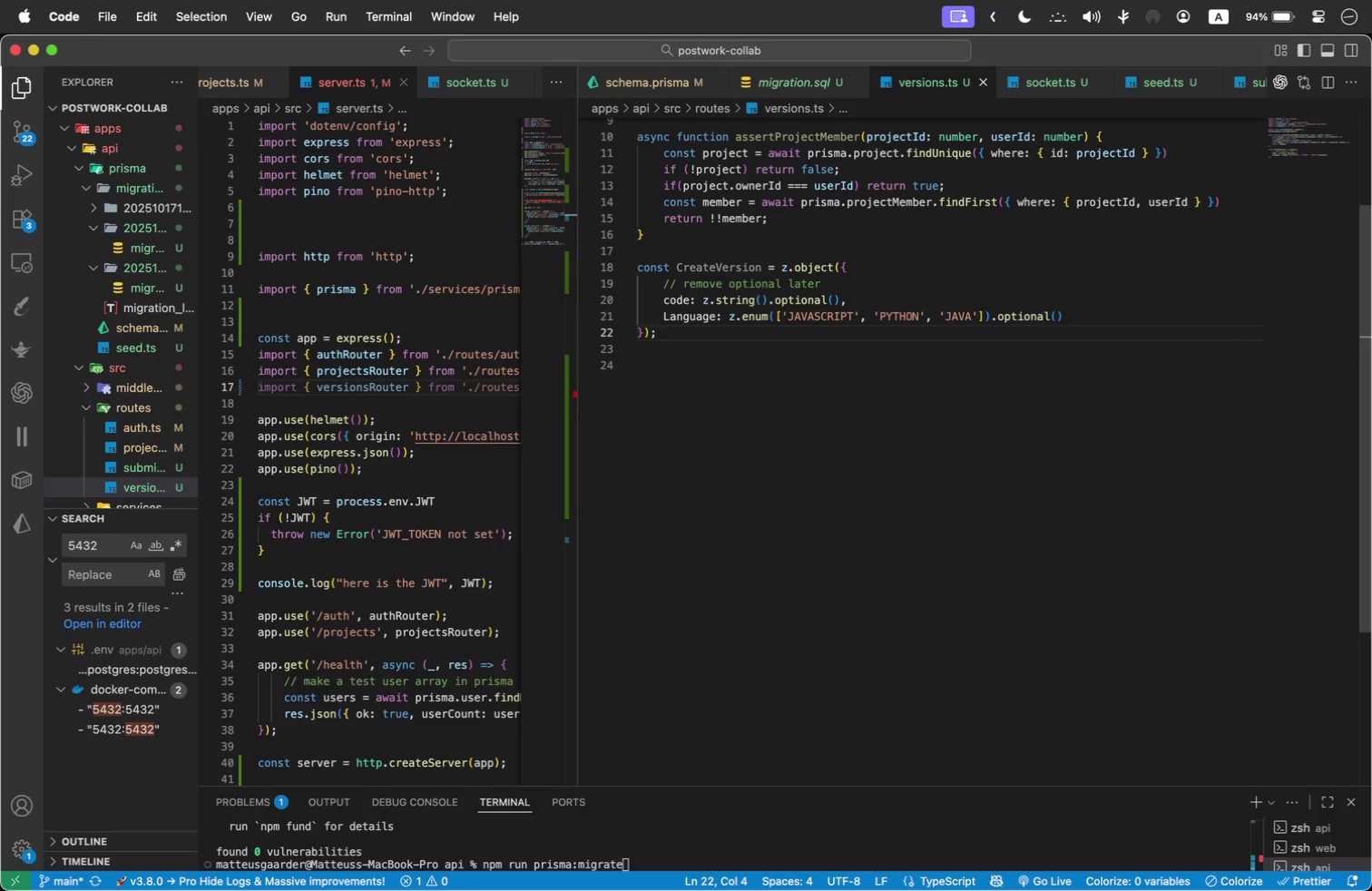 
key(Shift+Enter)
 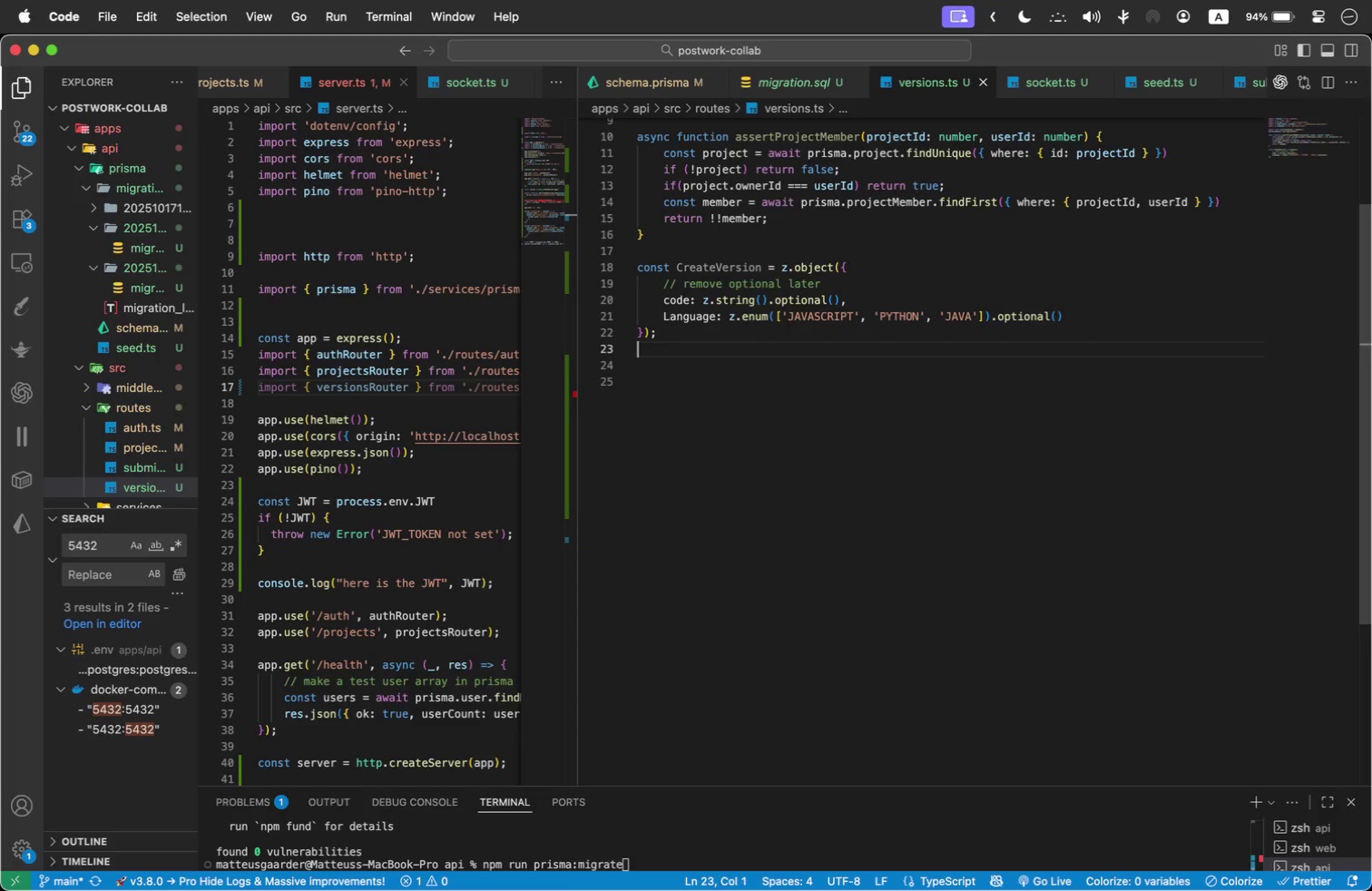 
key(Shift+Enter)
 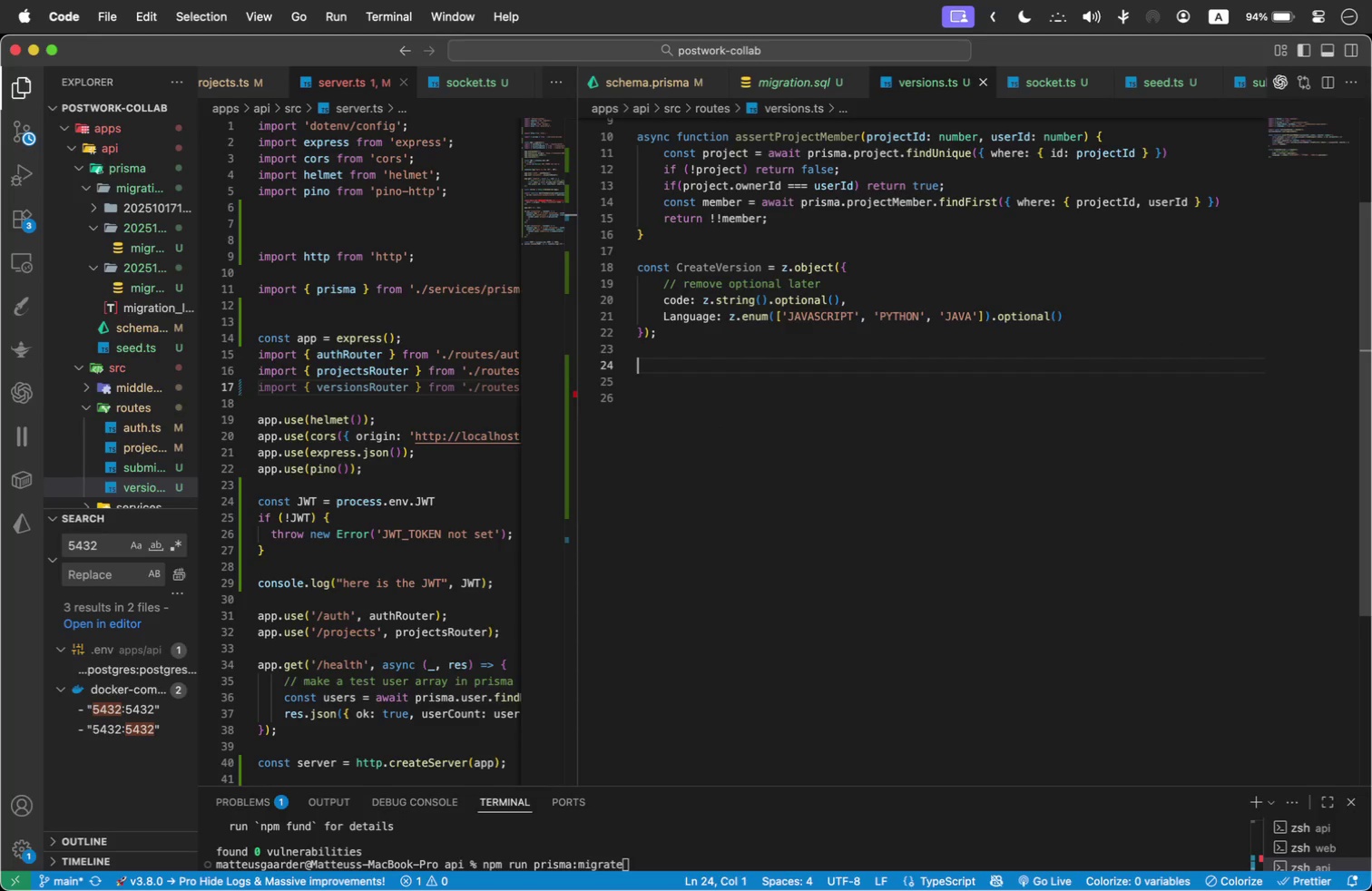 
type(CO)
key(Backspace)
key(Backspace)
type(VER)
 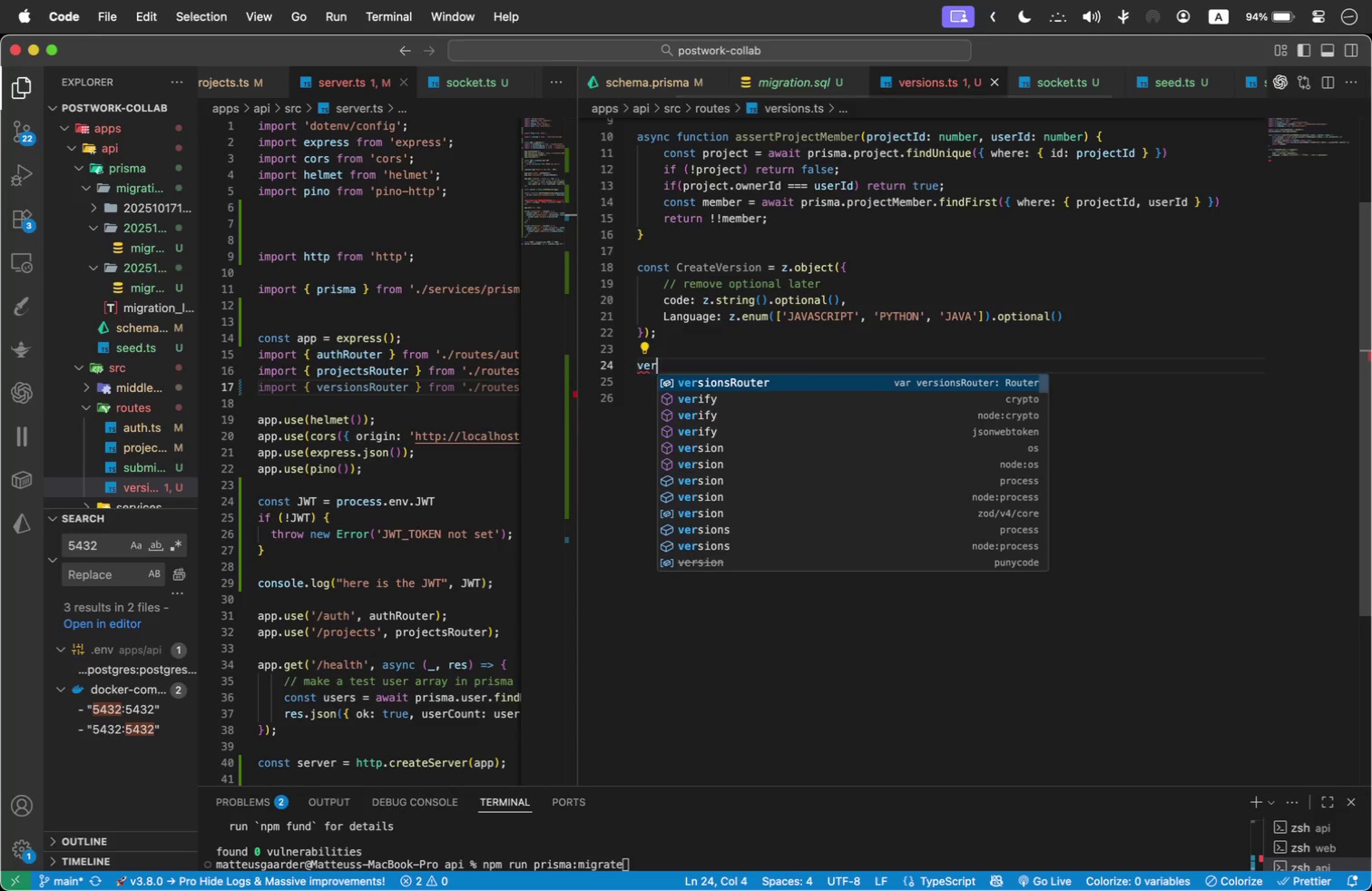 
key(Shift+Enter)
 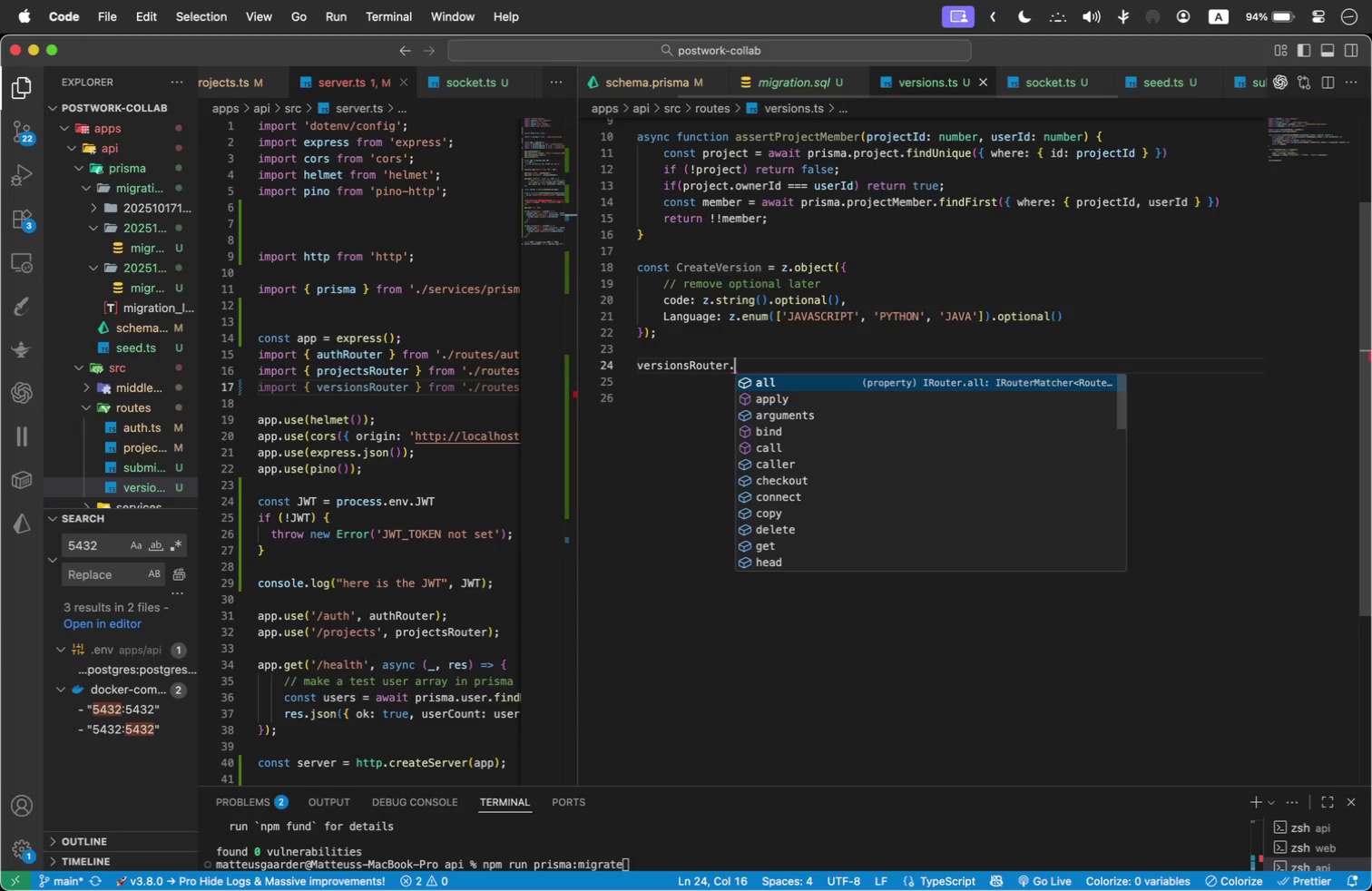 
type(>USE((REQ< _RES< NEXT)
 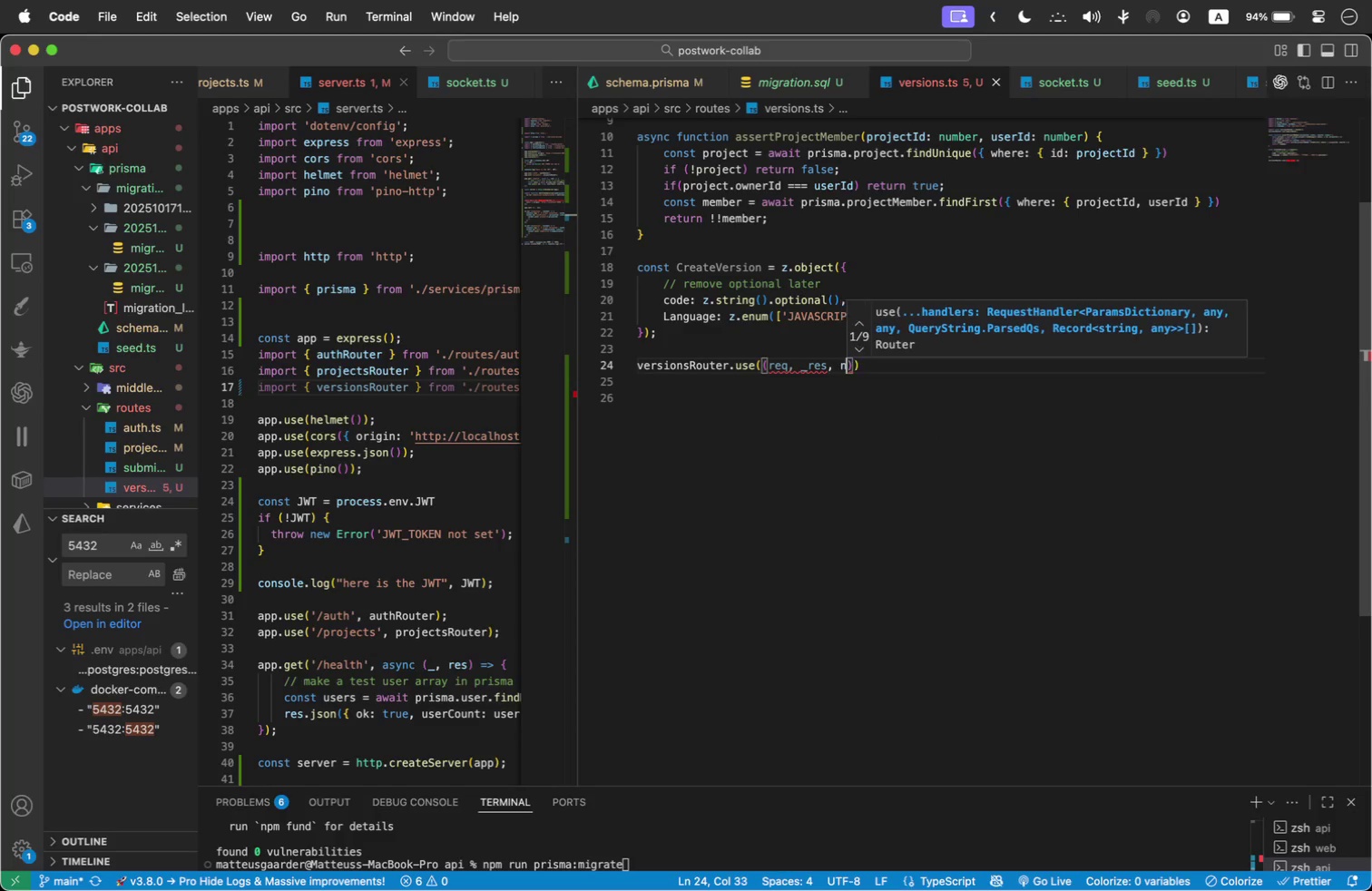 
key(Shift+ArrowRight)
 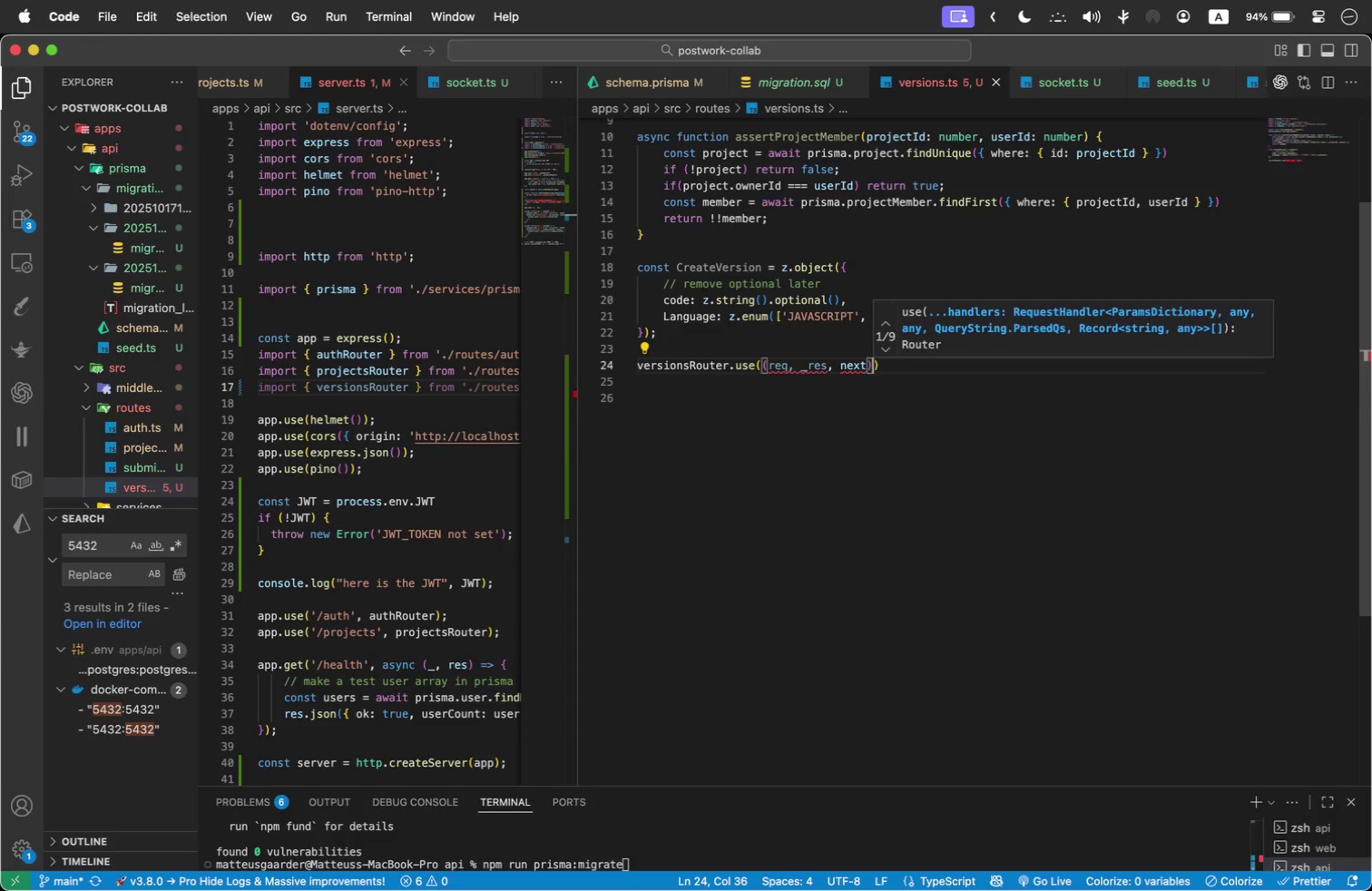 
key(Shift+Space)
 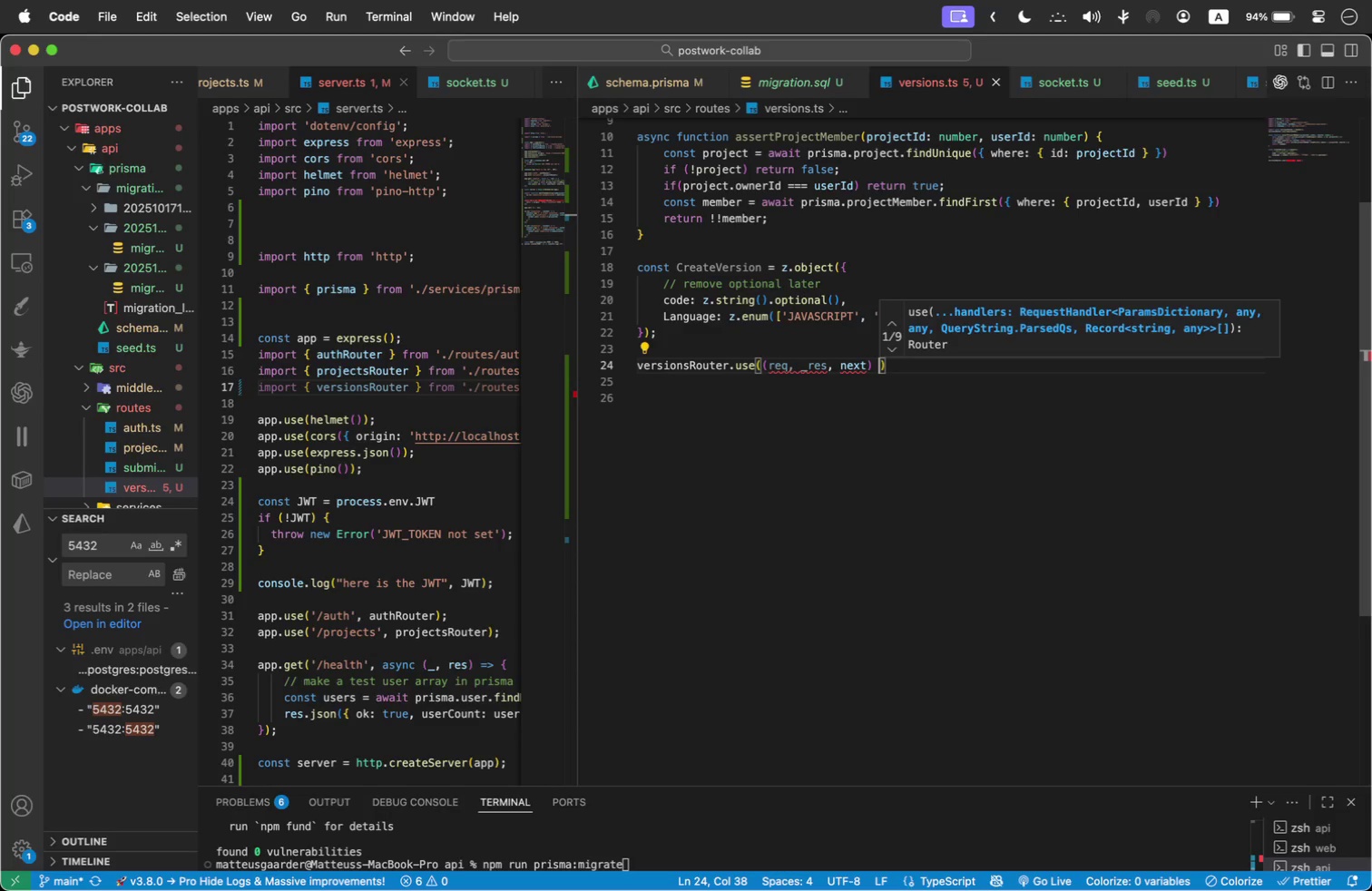 
key(Shift+BracketLeft)
 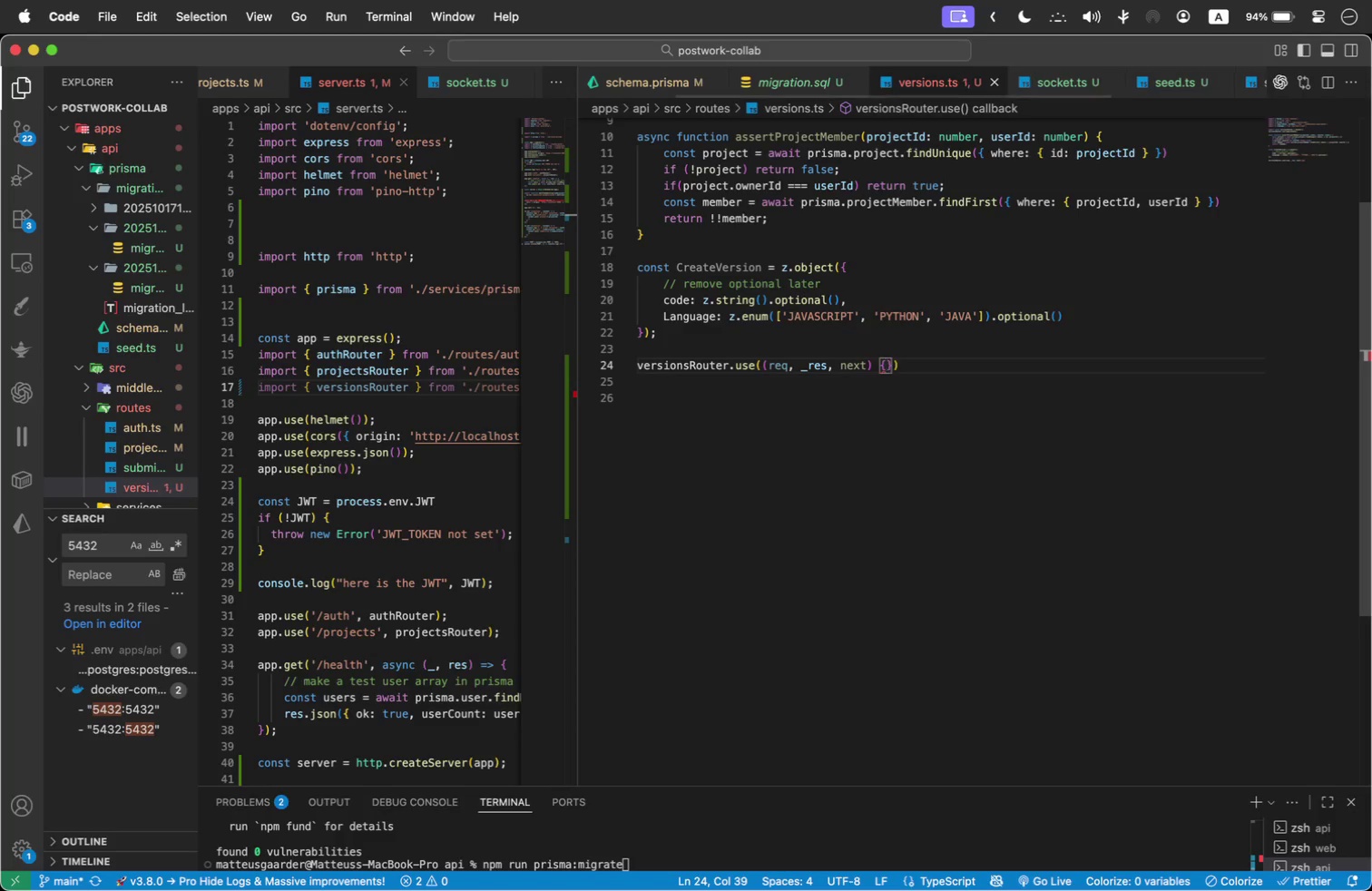 
key(Shift+Backspace)
 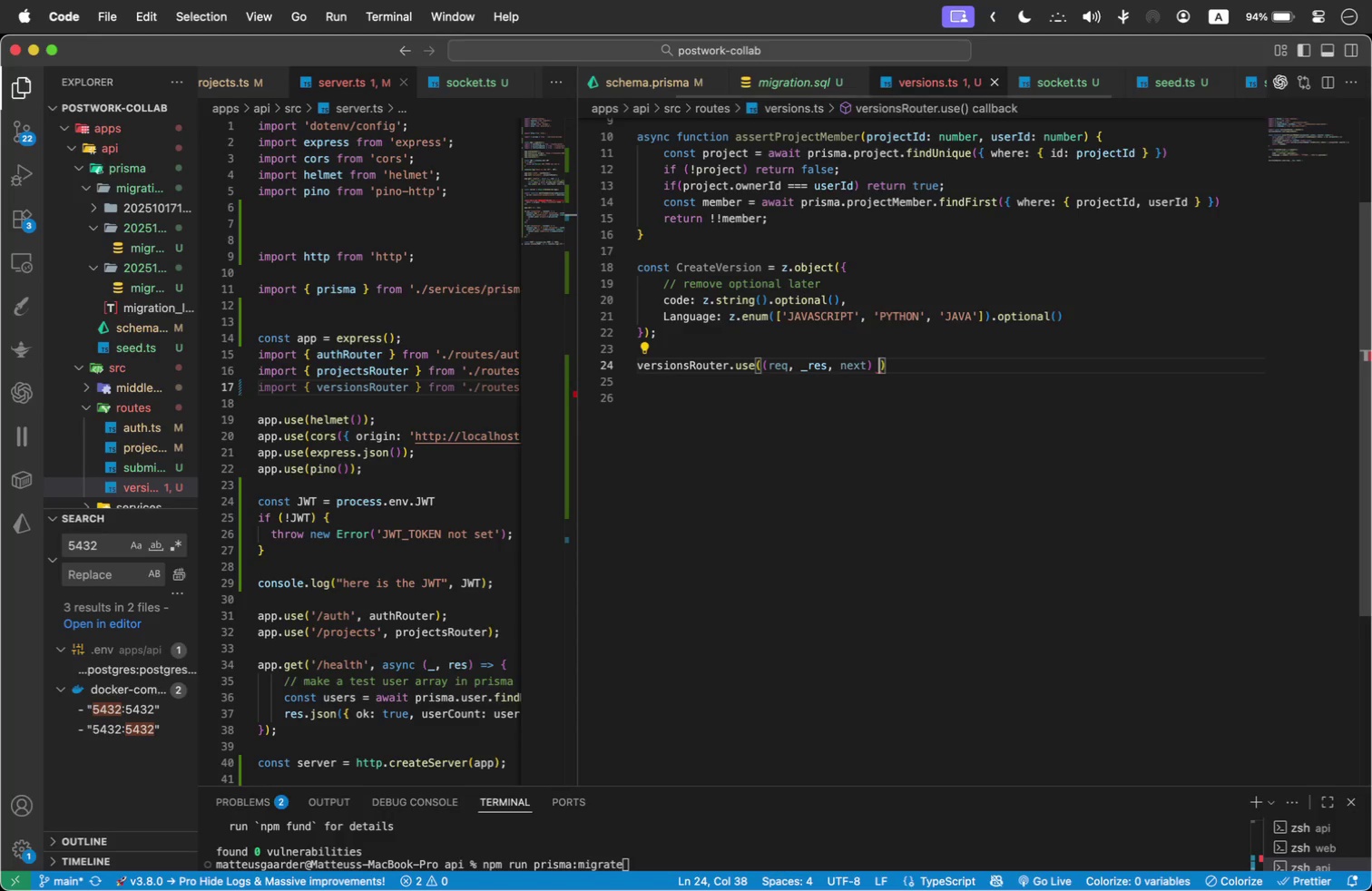 
key(Shift+Equal)
 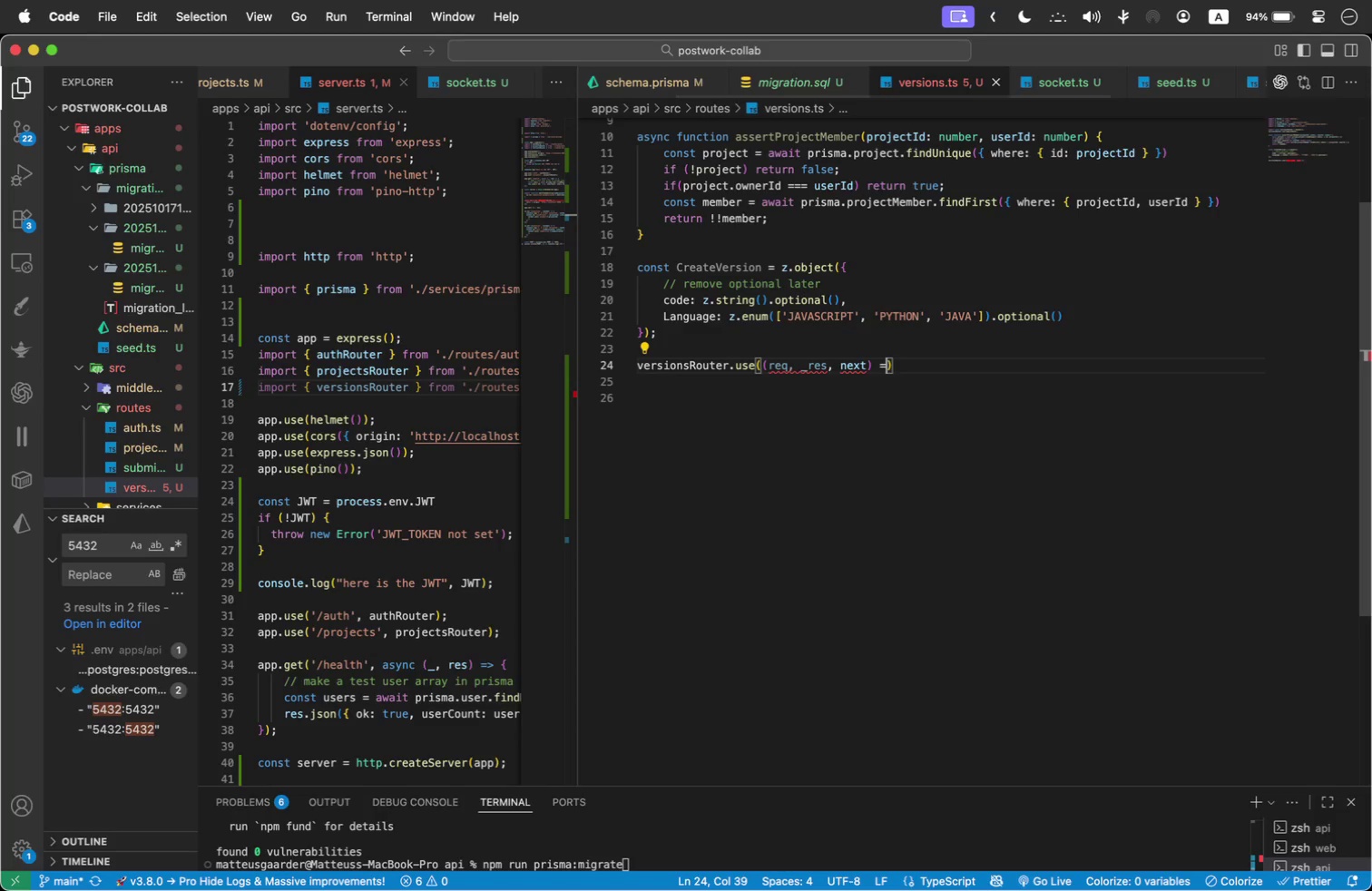 
key(Shift+Period)
 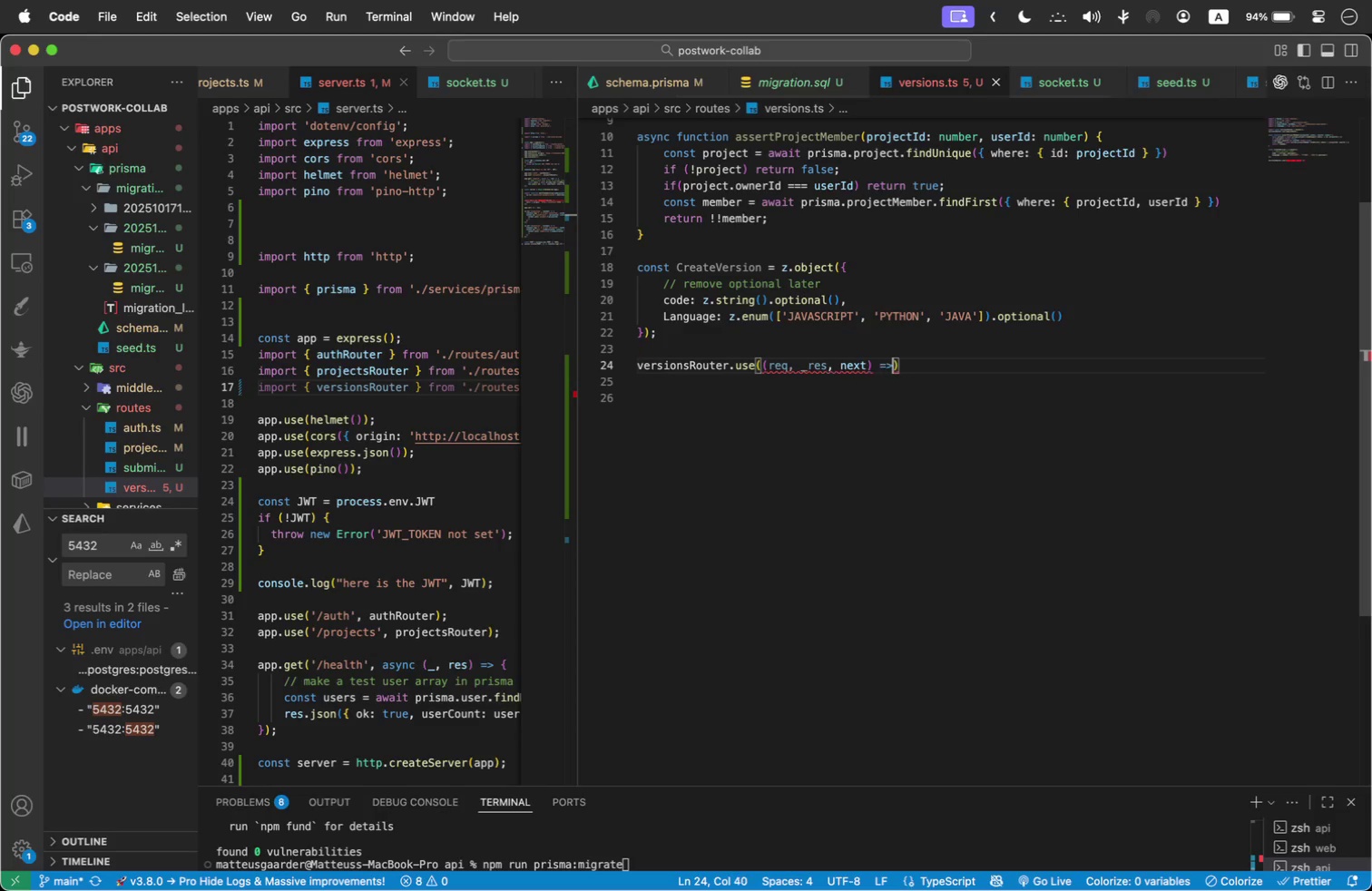 
key(Shift+Space)
 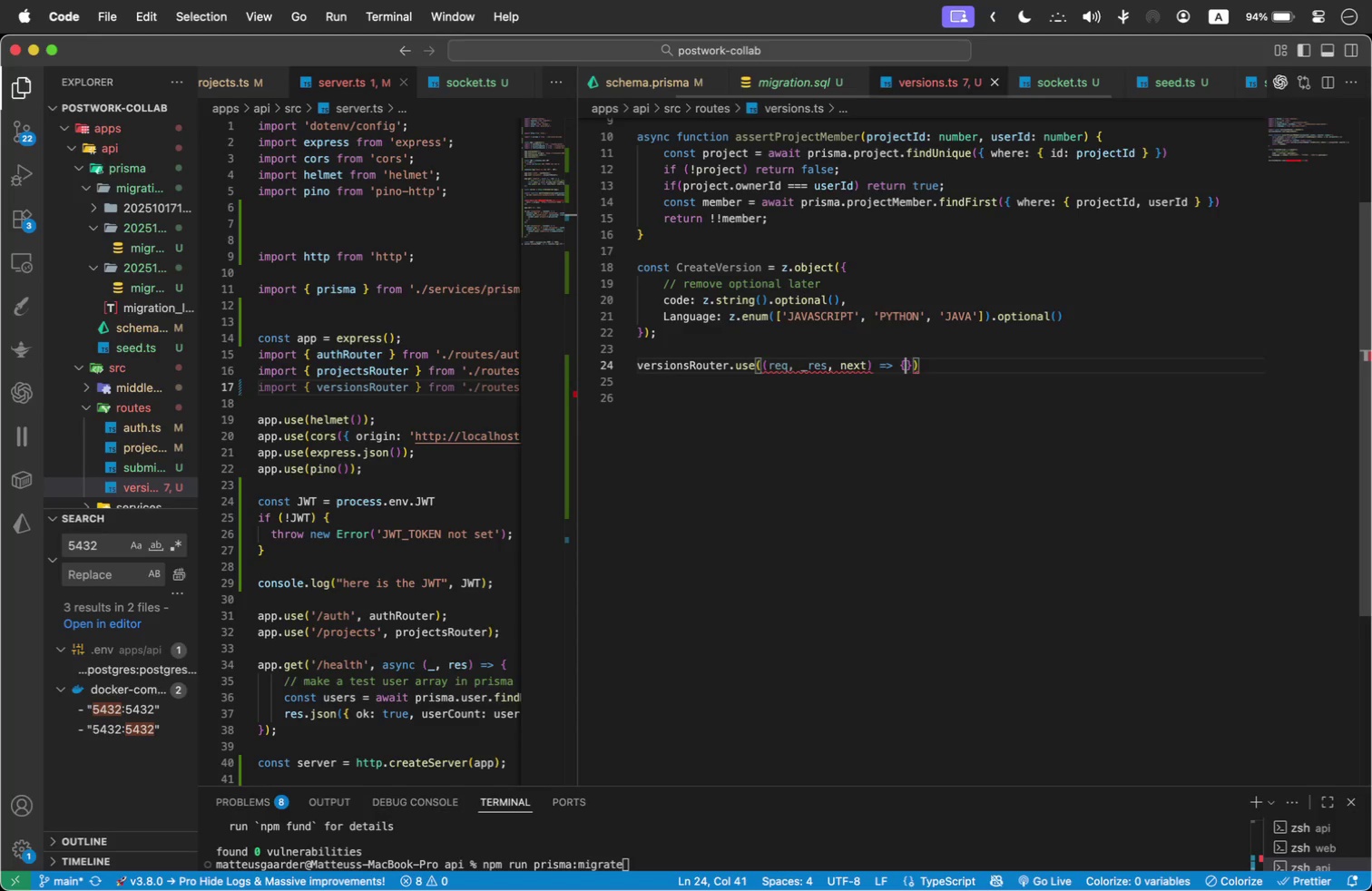 
key(Shift+BracketLeft)
 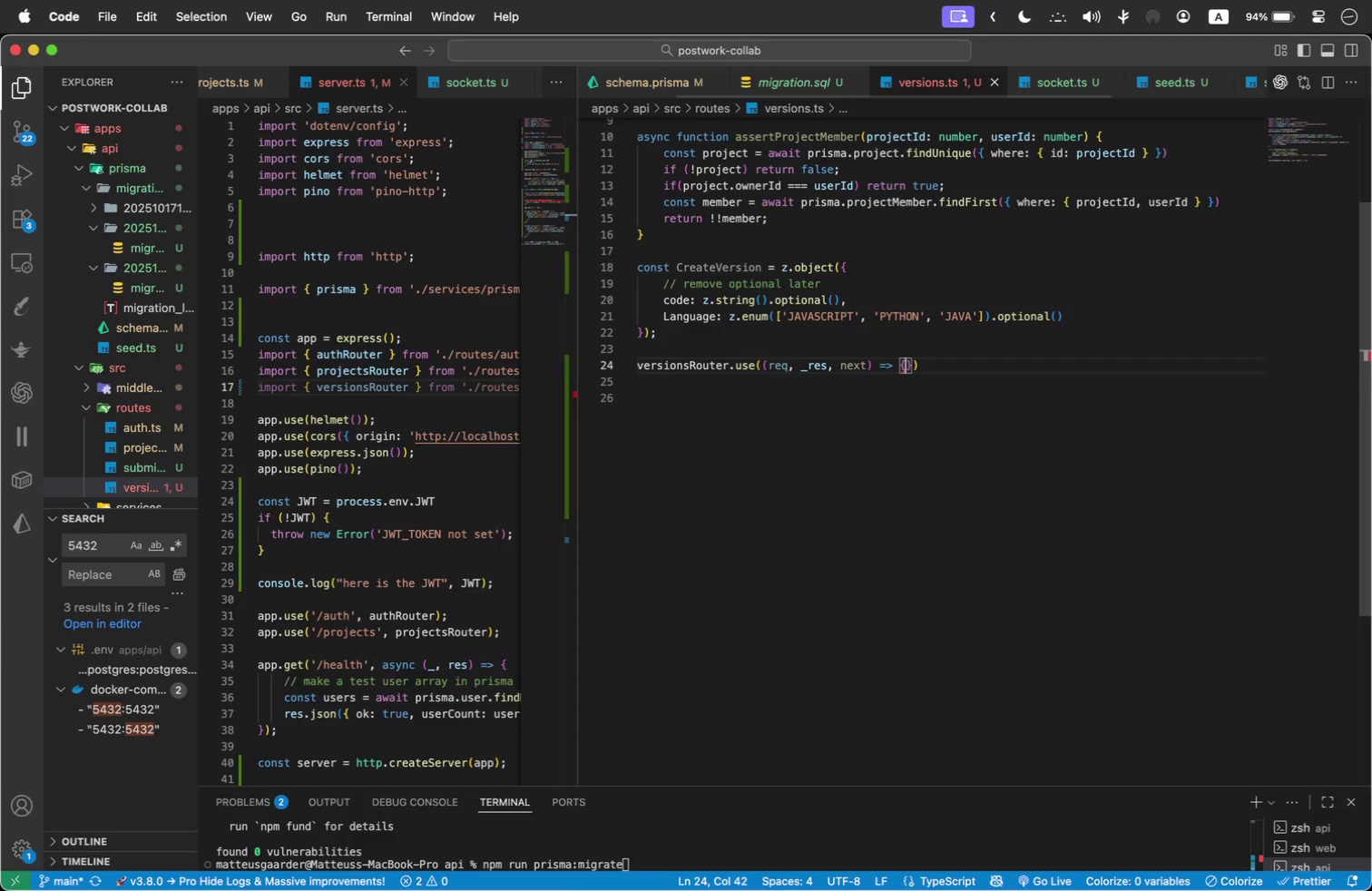 
key(Shift+Enter)
 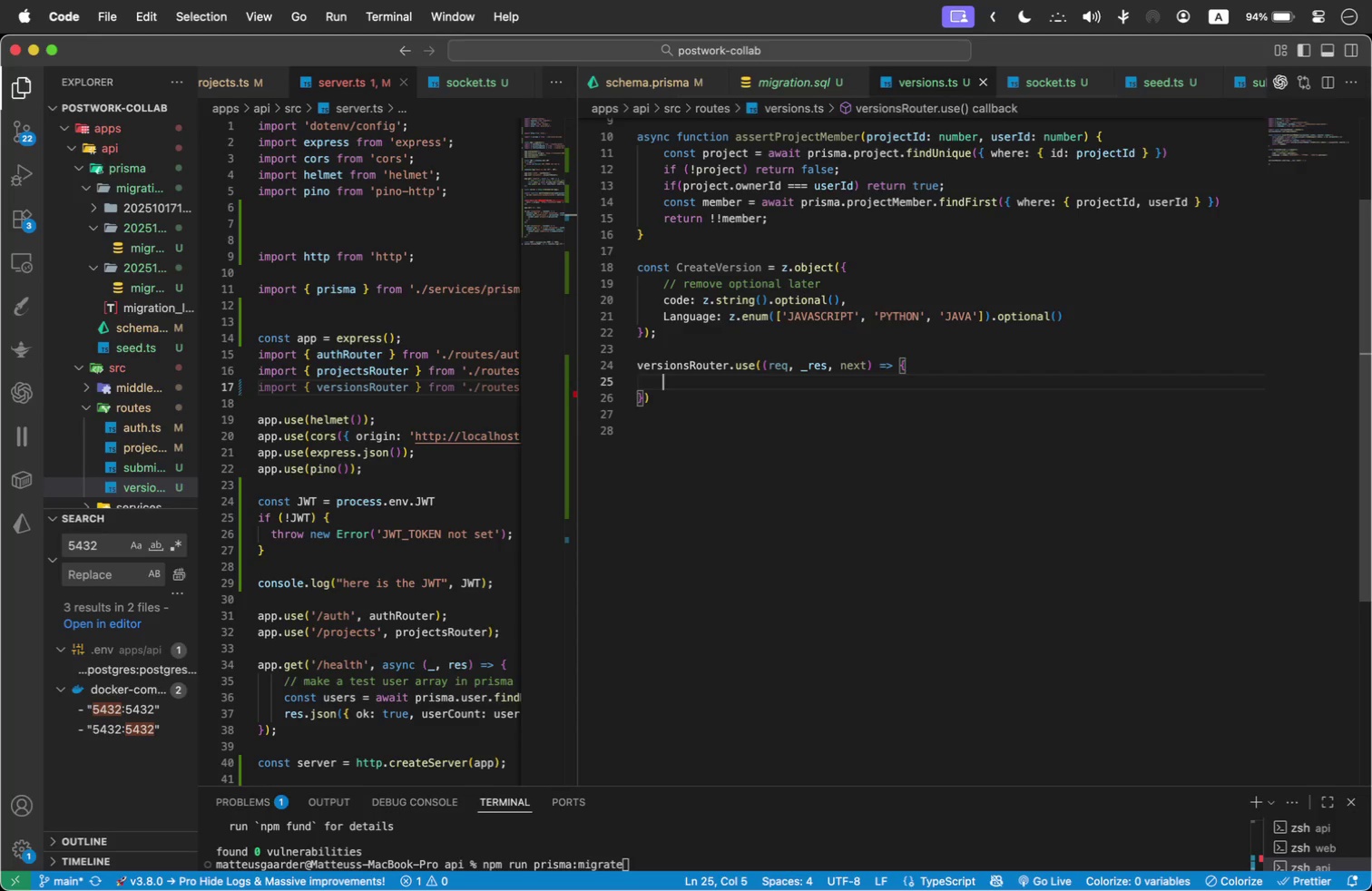 
type(CONSOLE>LOG()
 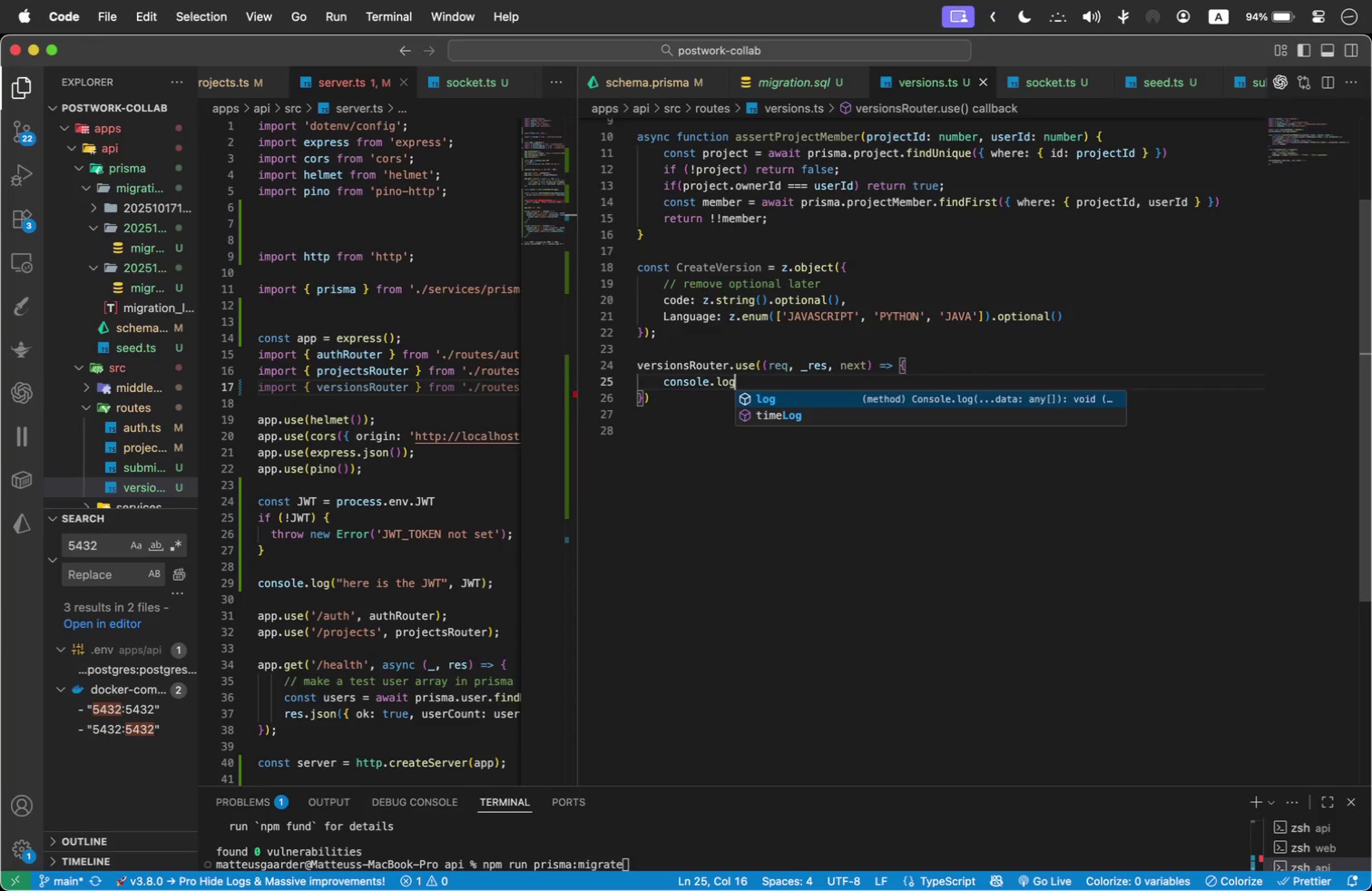 
key(Shift+Quote)
 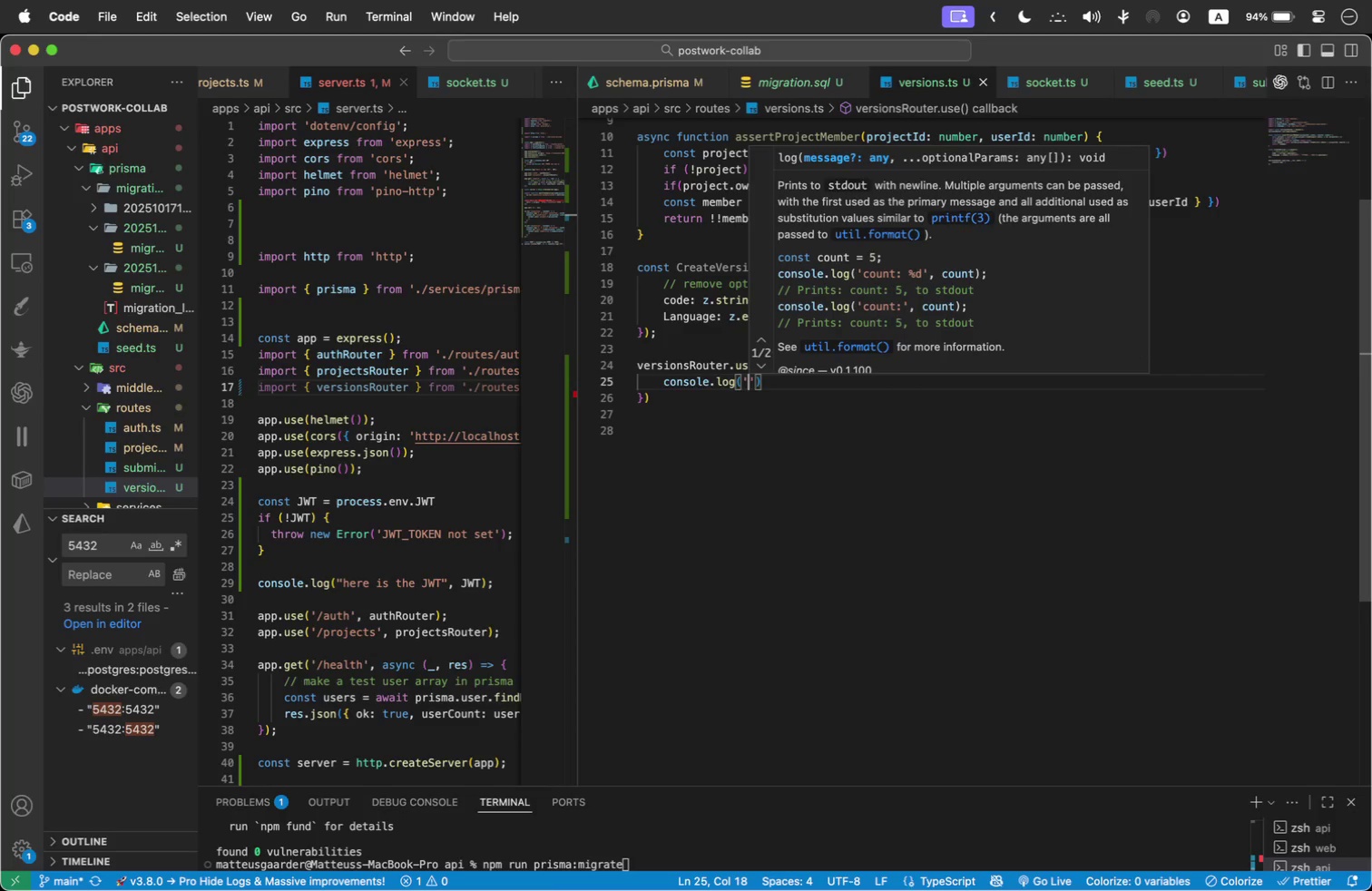 
type(URL IN VERSIONS ROUTES)
 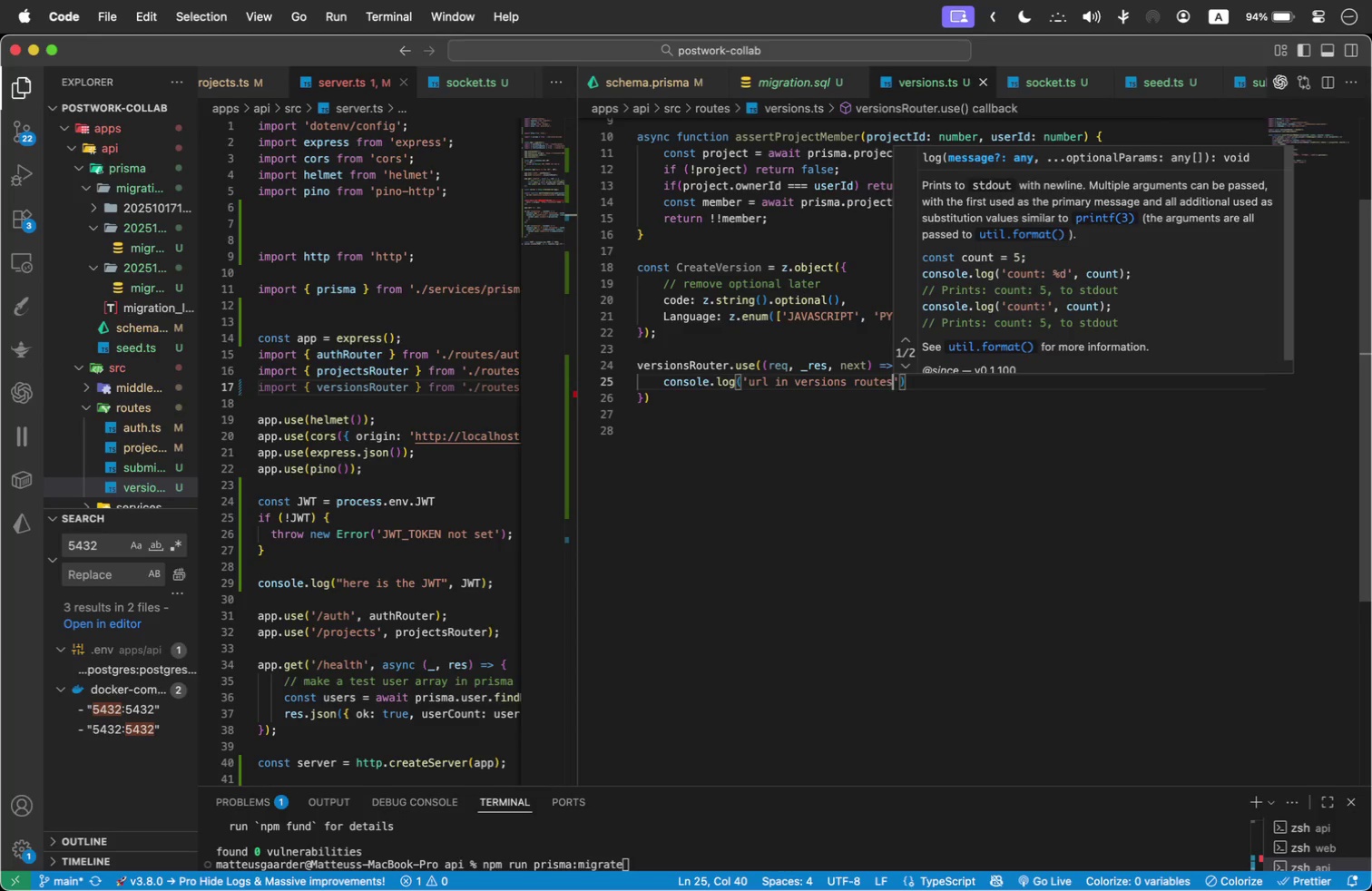 
key(Shift+ArrowRight)
 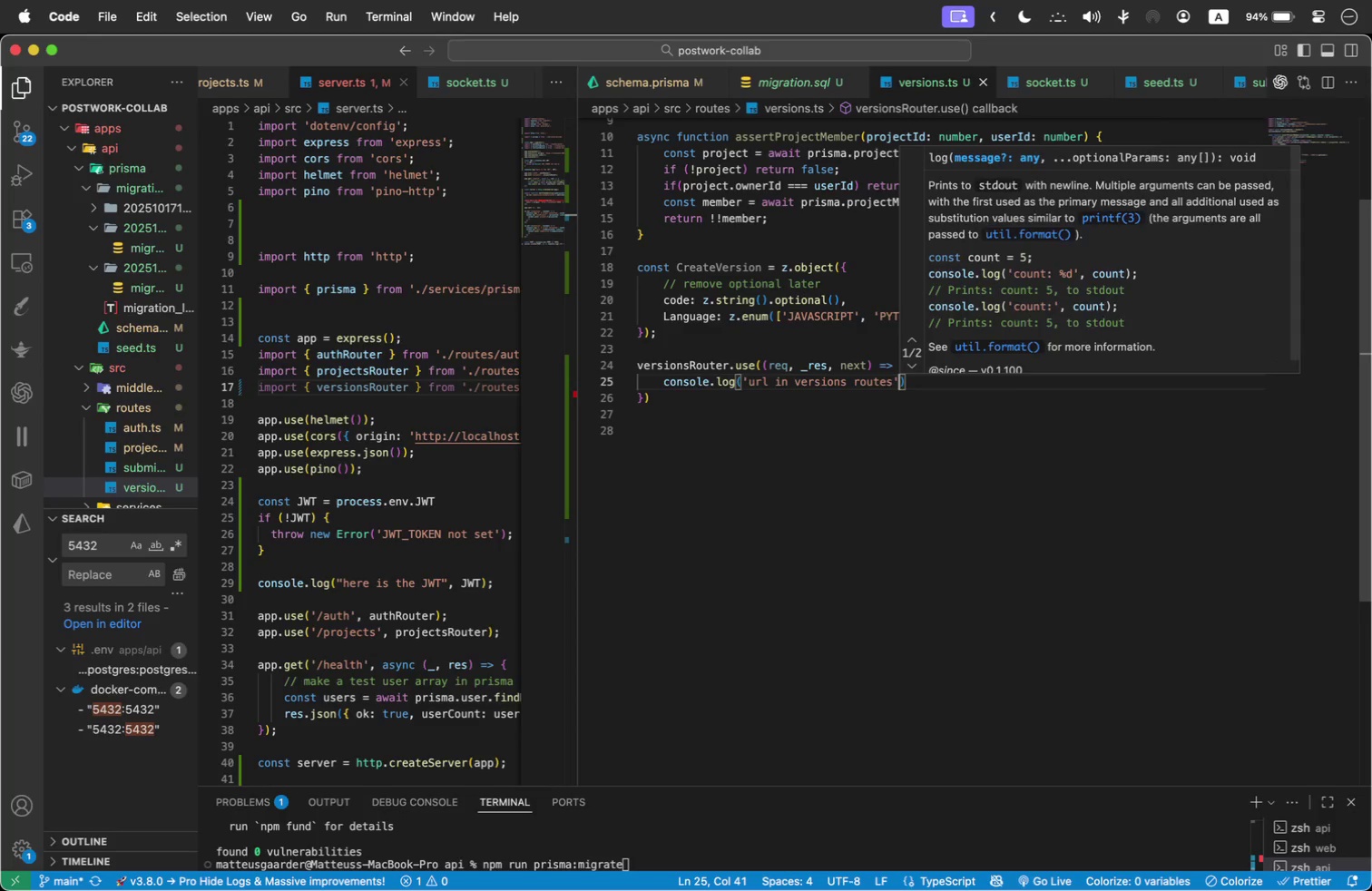 
key(Shift+ArrowRight)
 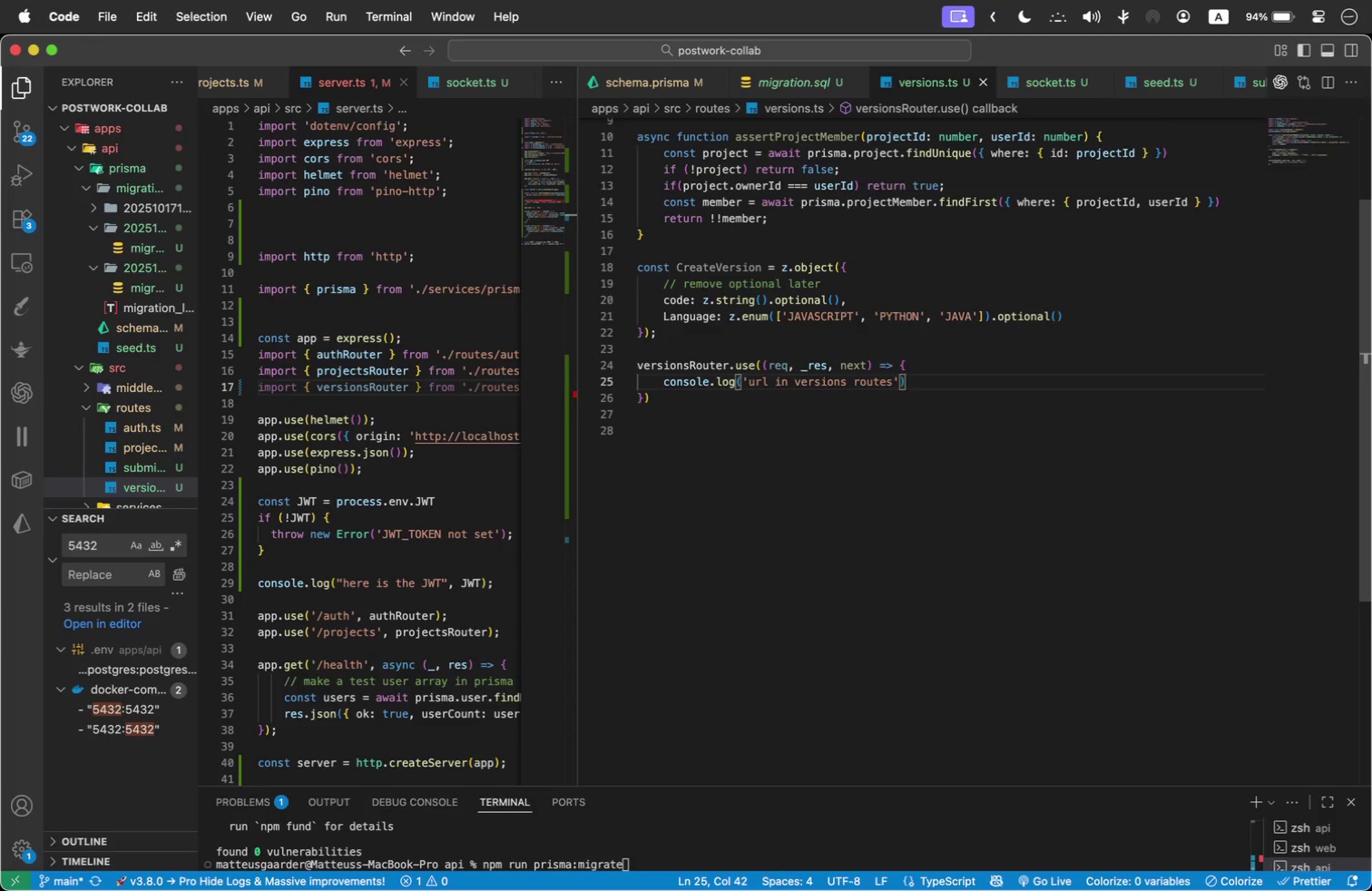 
key(Shift+Semicolon)
 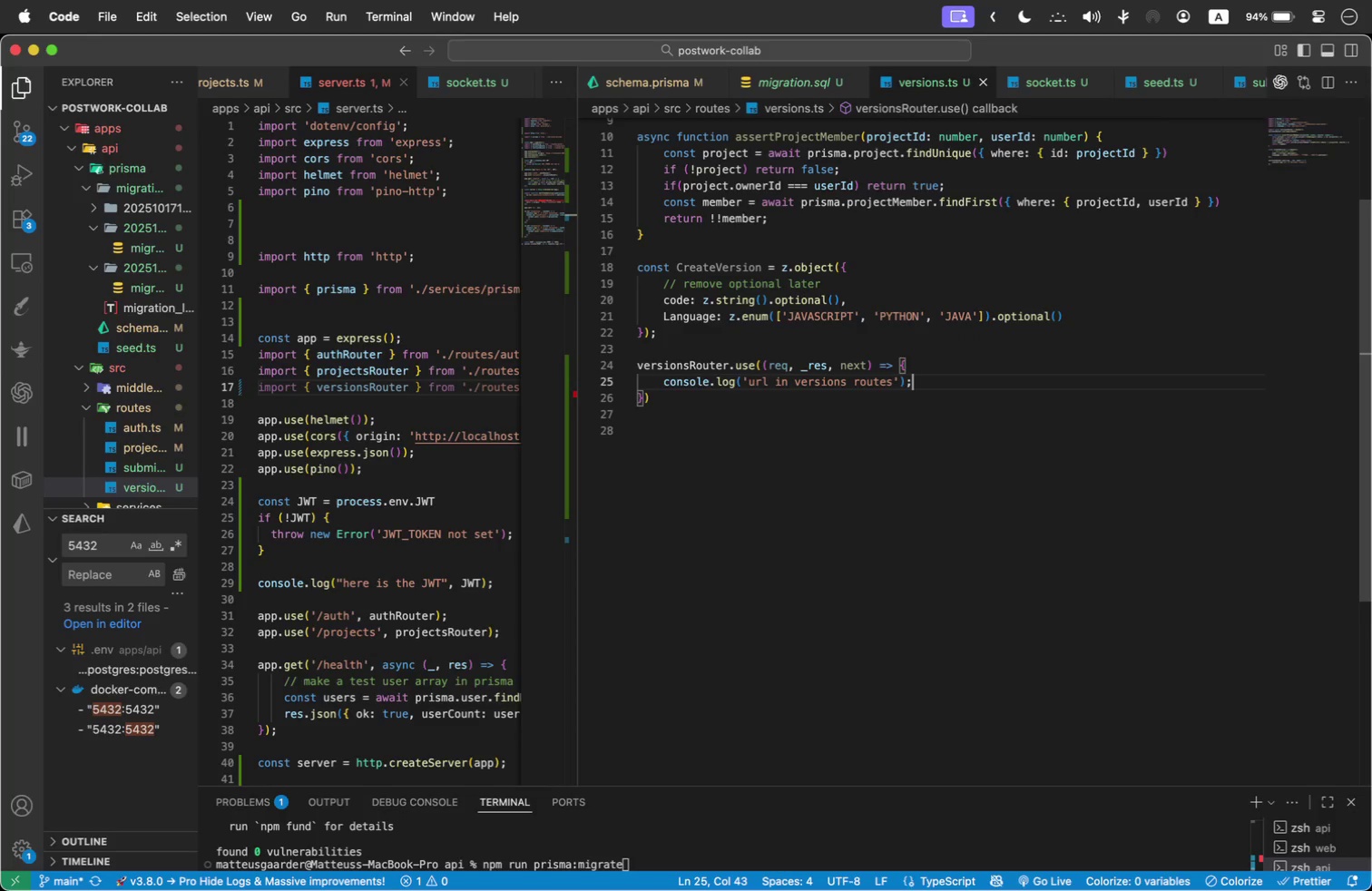 
key(Shift+ArrowLeft)
 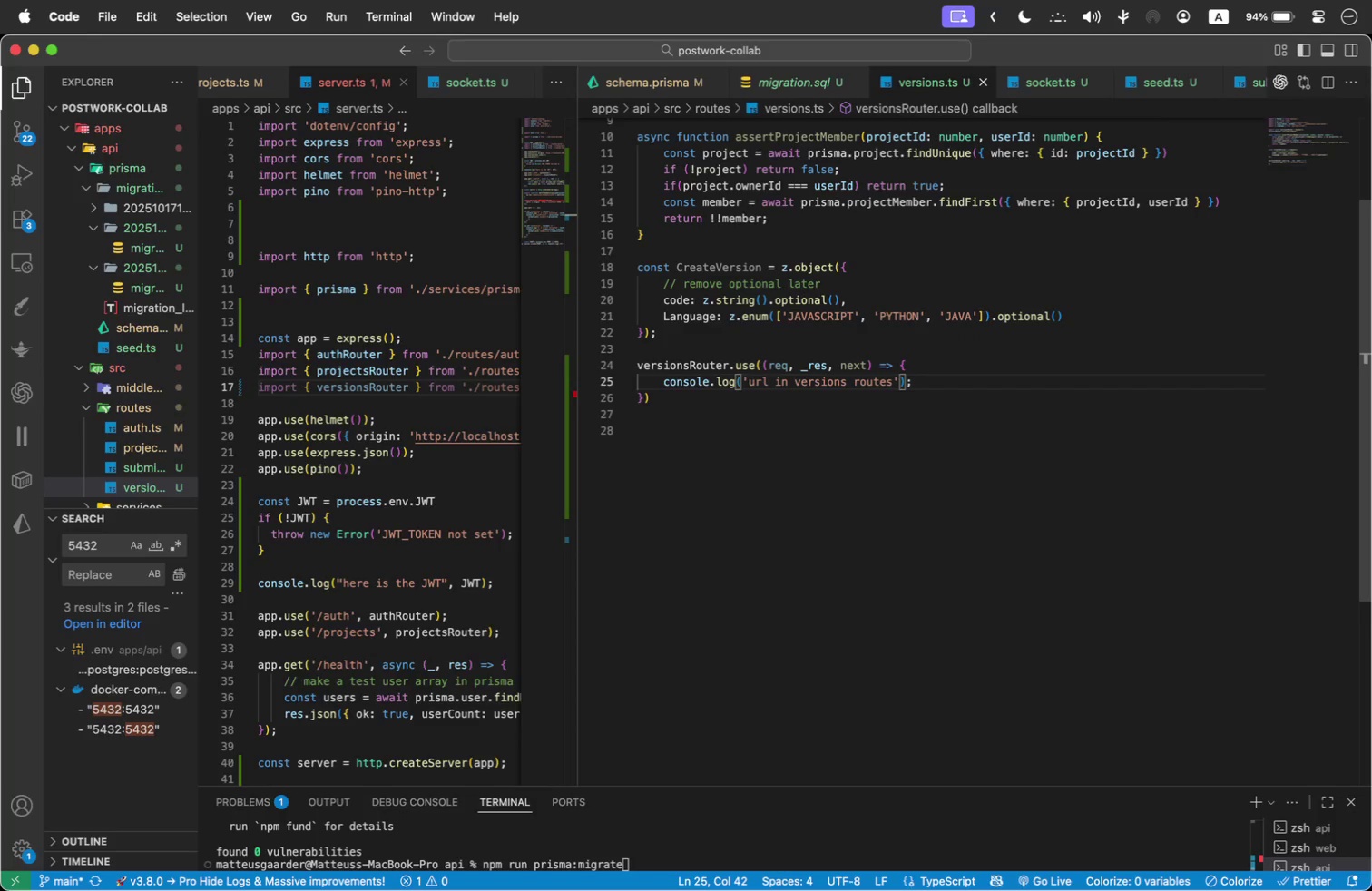 
key(Shift+ArrowLeft)
 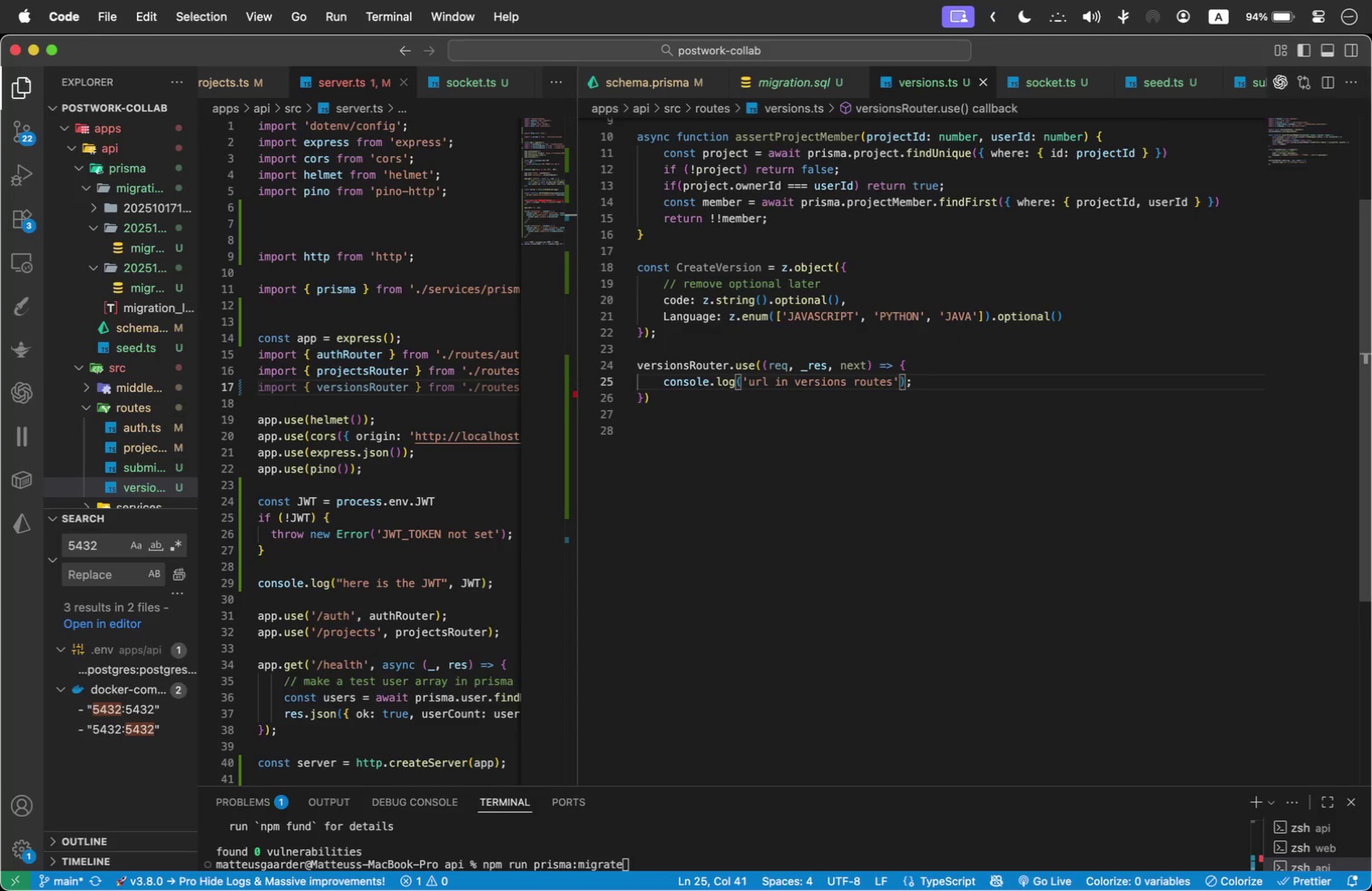 
type(< REQ>ME)
 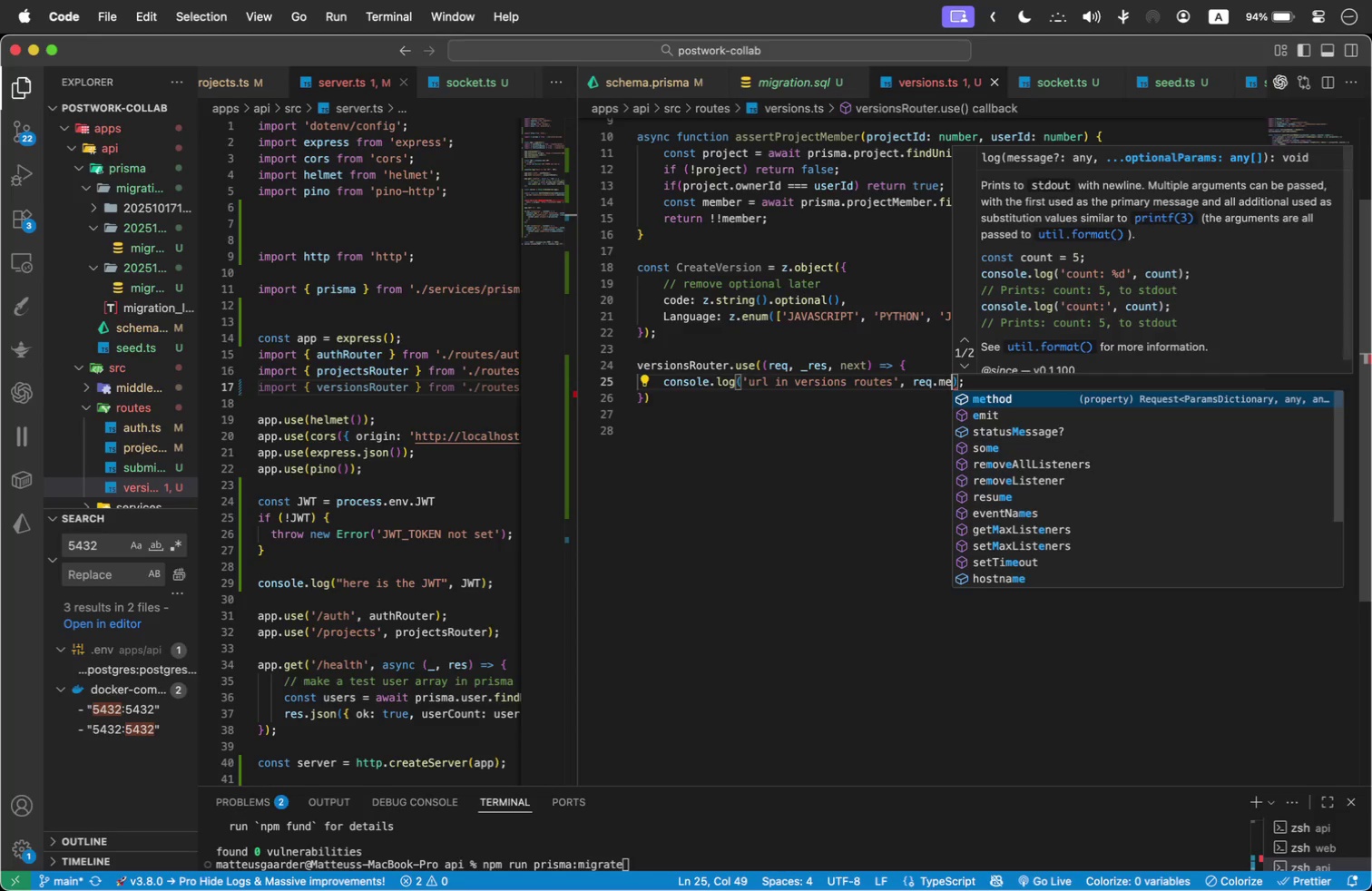 
key(Shift+Enter)
 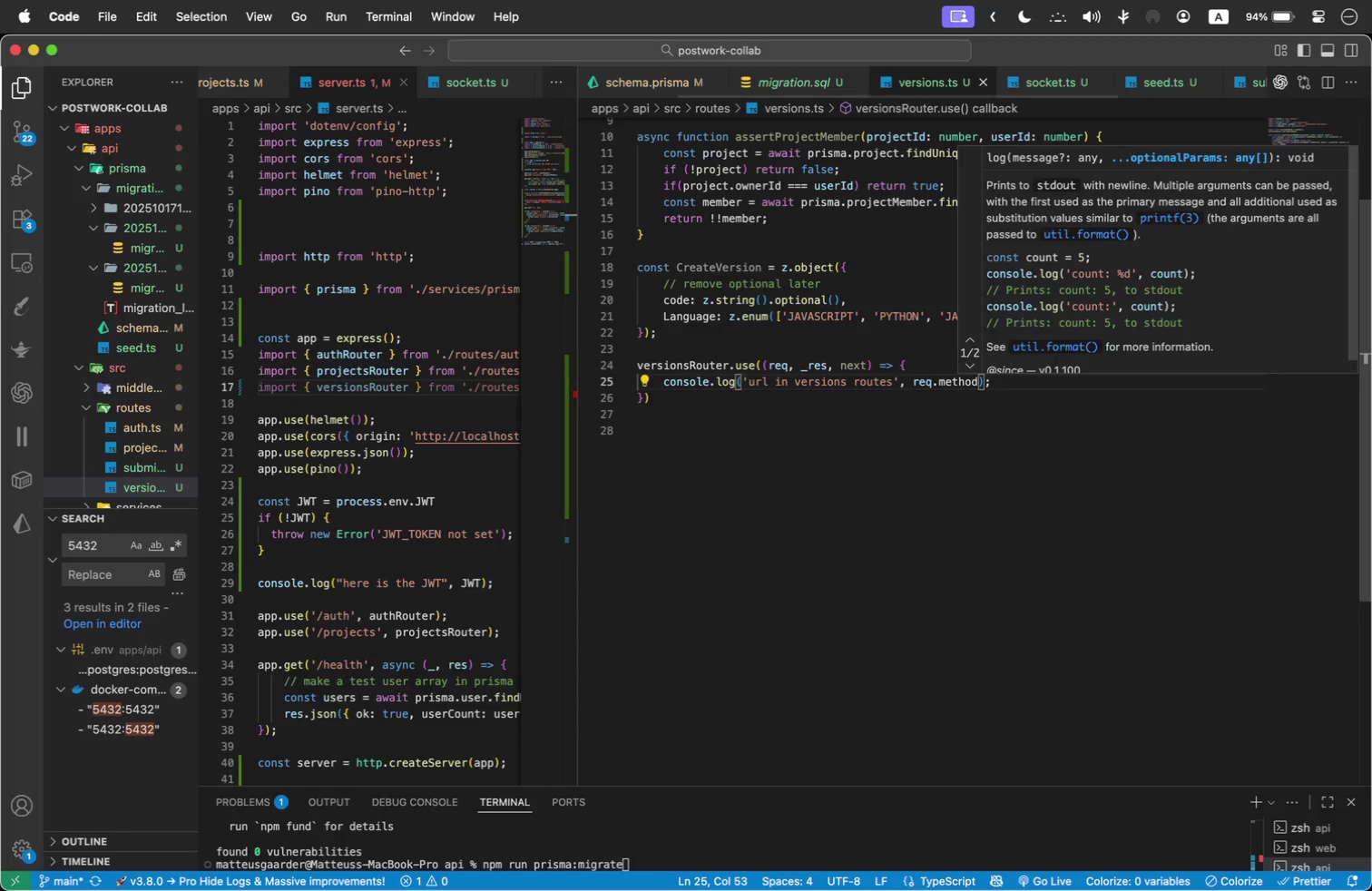 
type(< REQ>OR)
 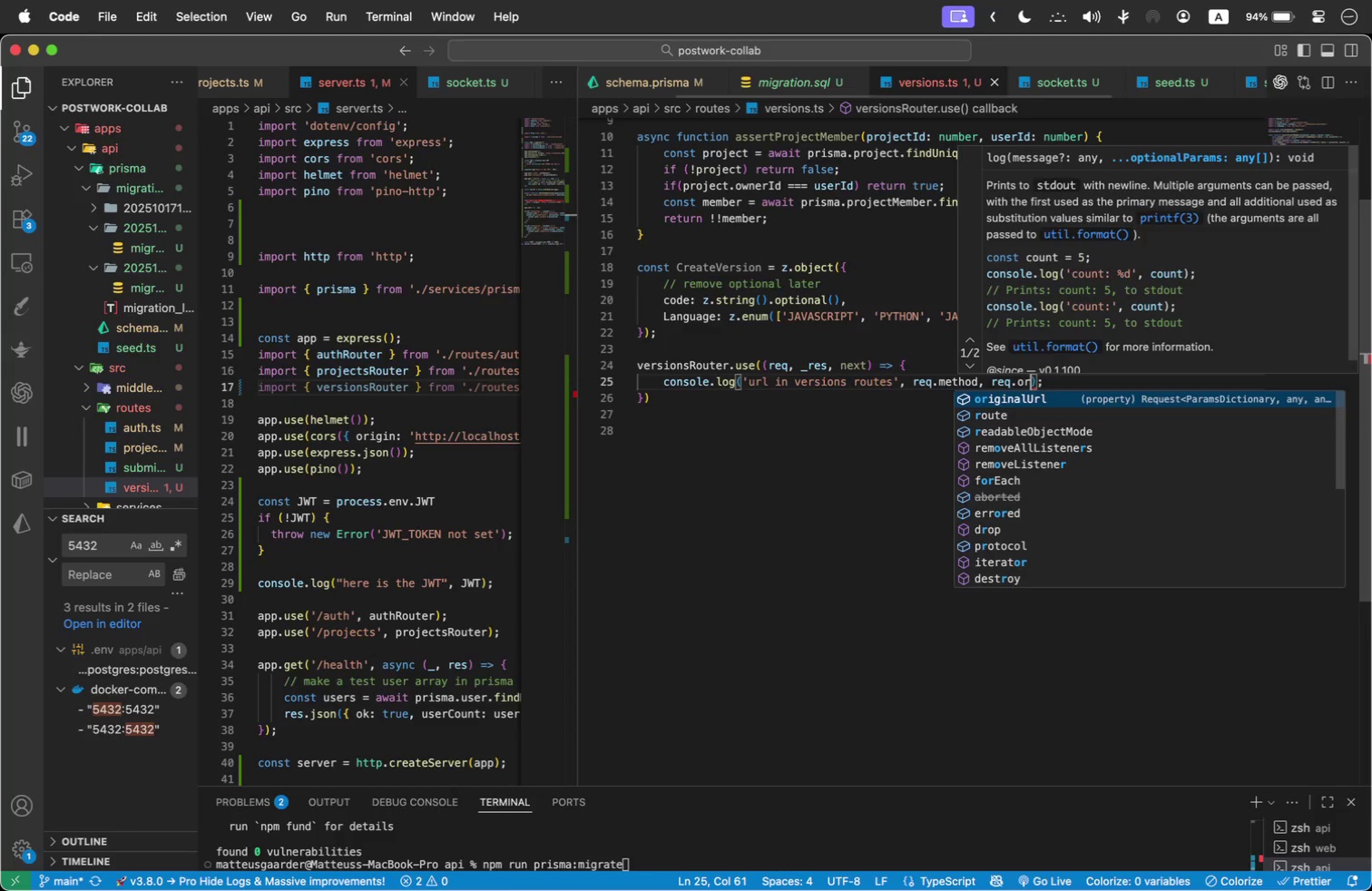 
key(Shift+Enter)
 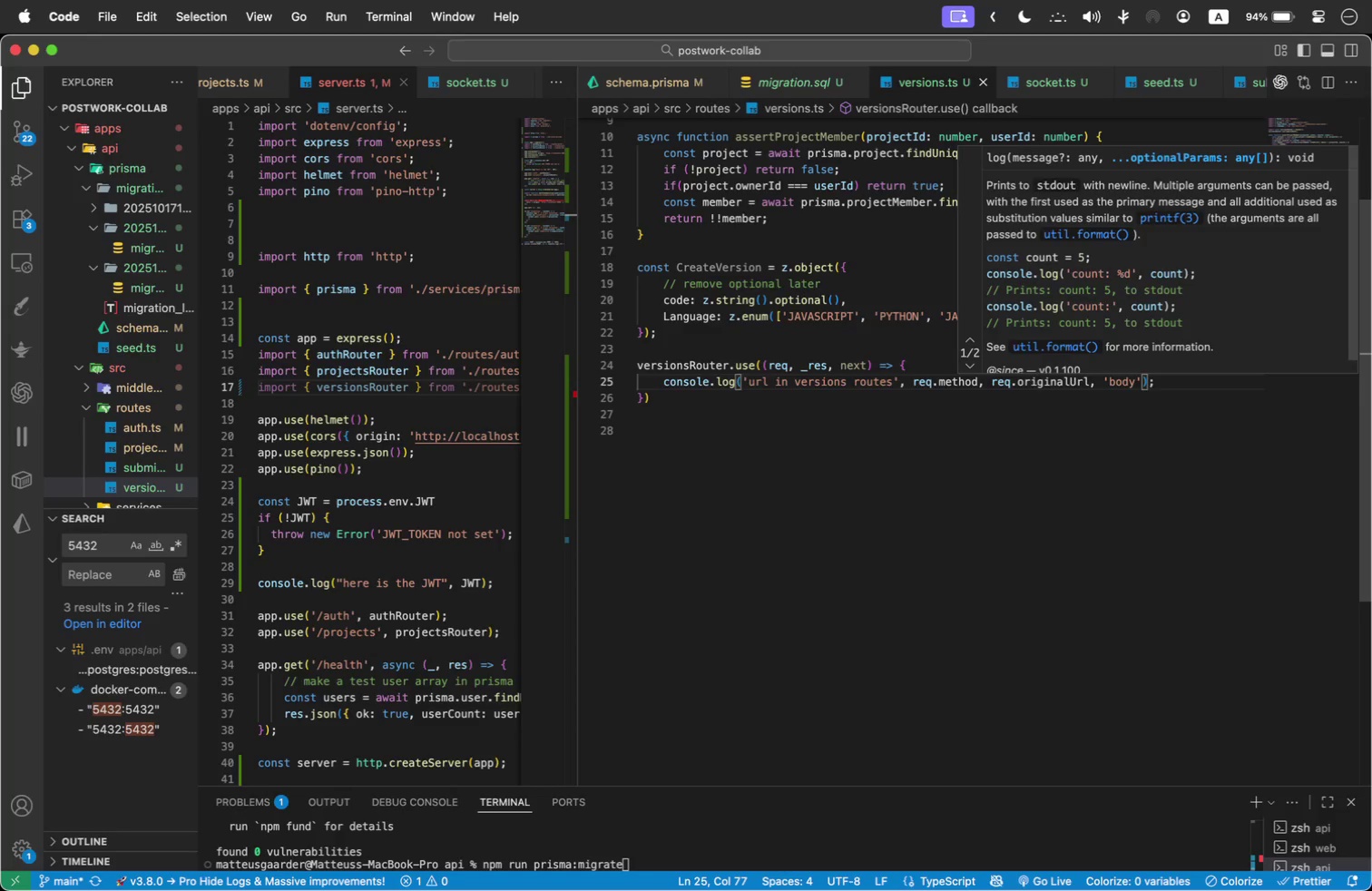 
type(< "BODY+)
 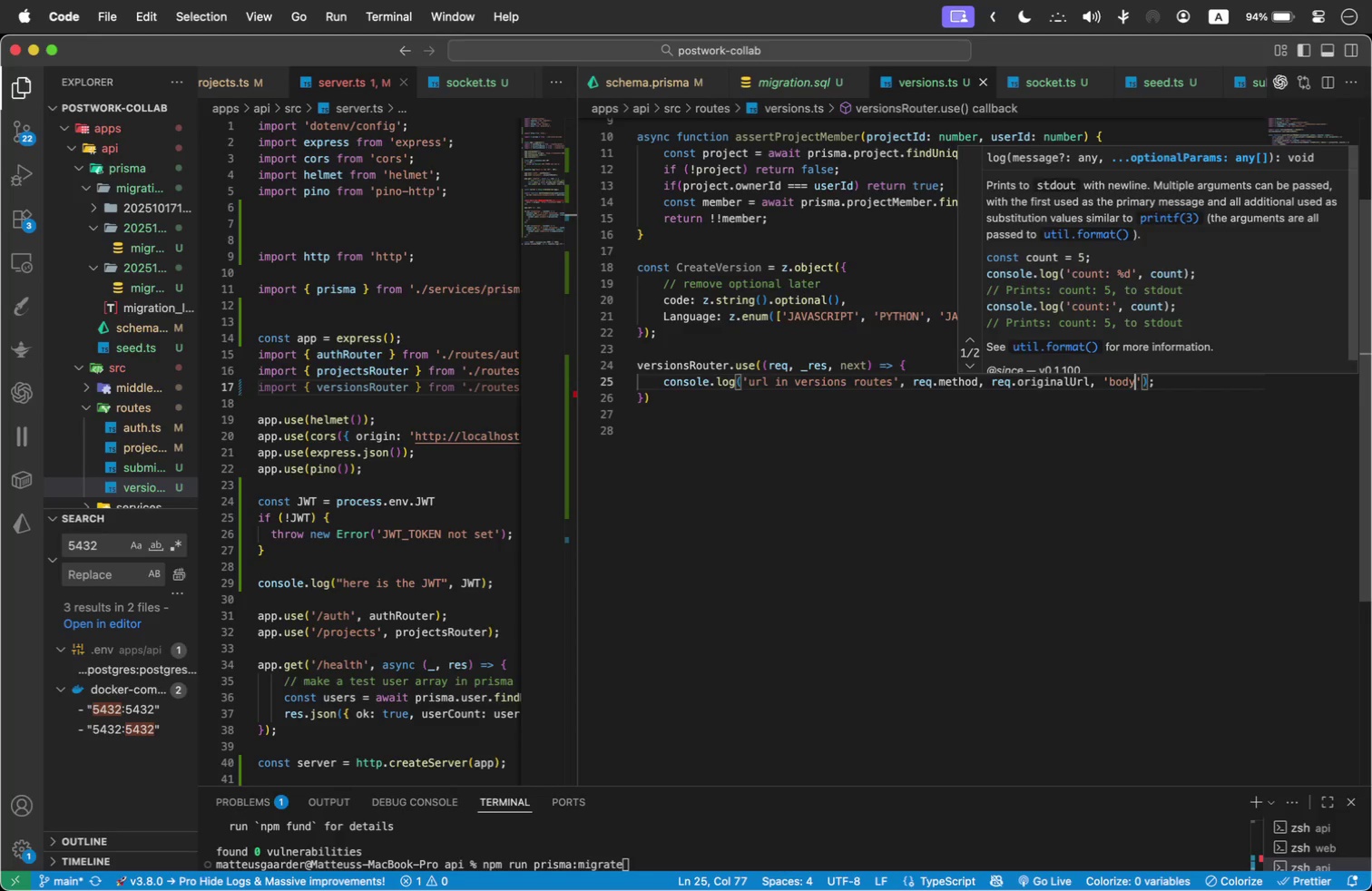 
key(Shift+ArrowRight)
 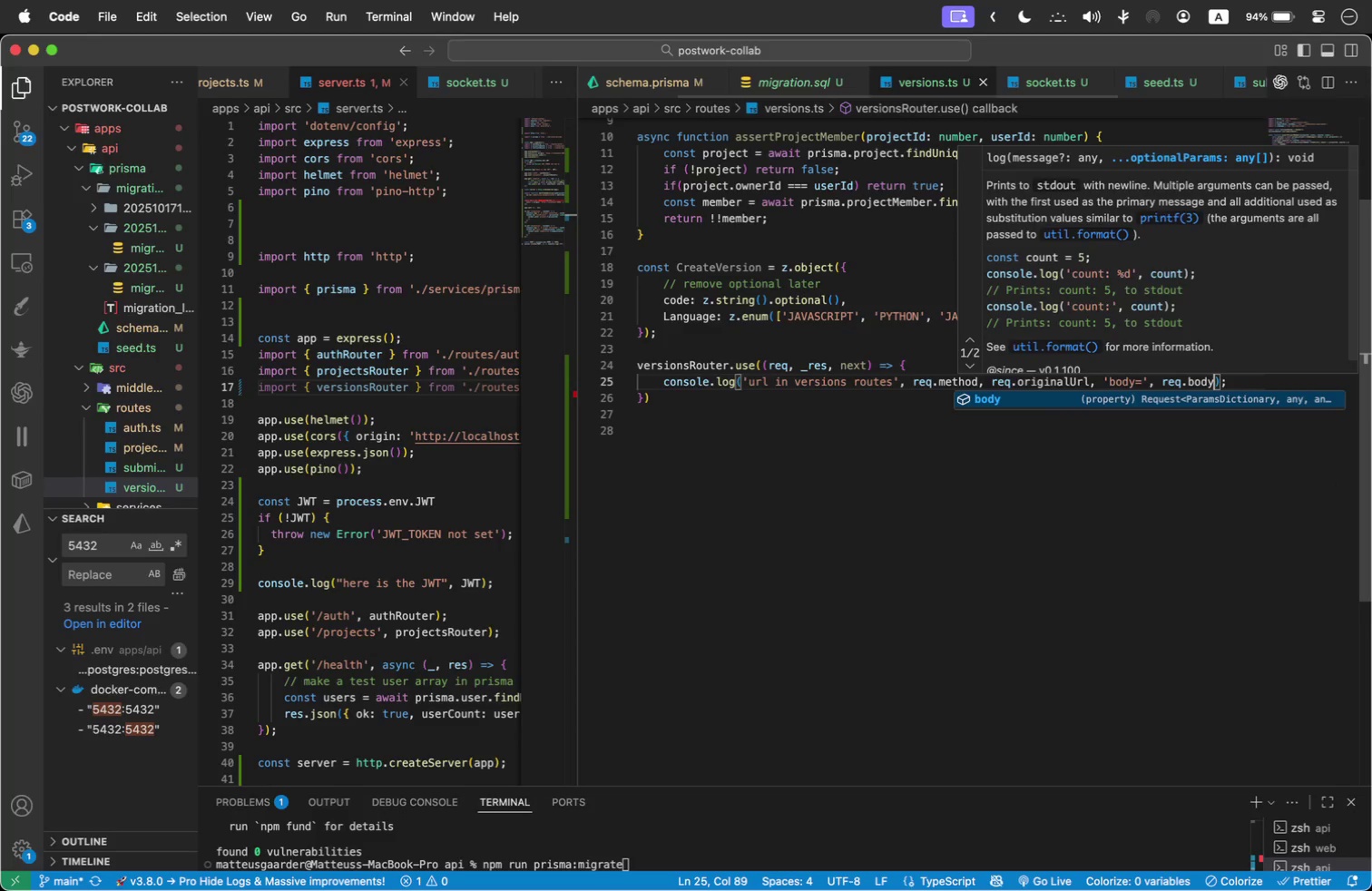 
type(< REQ>BODY)
 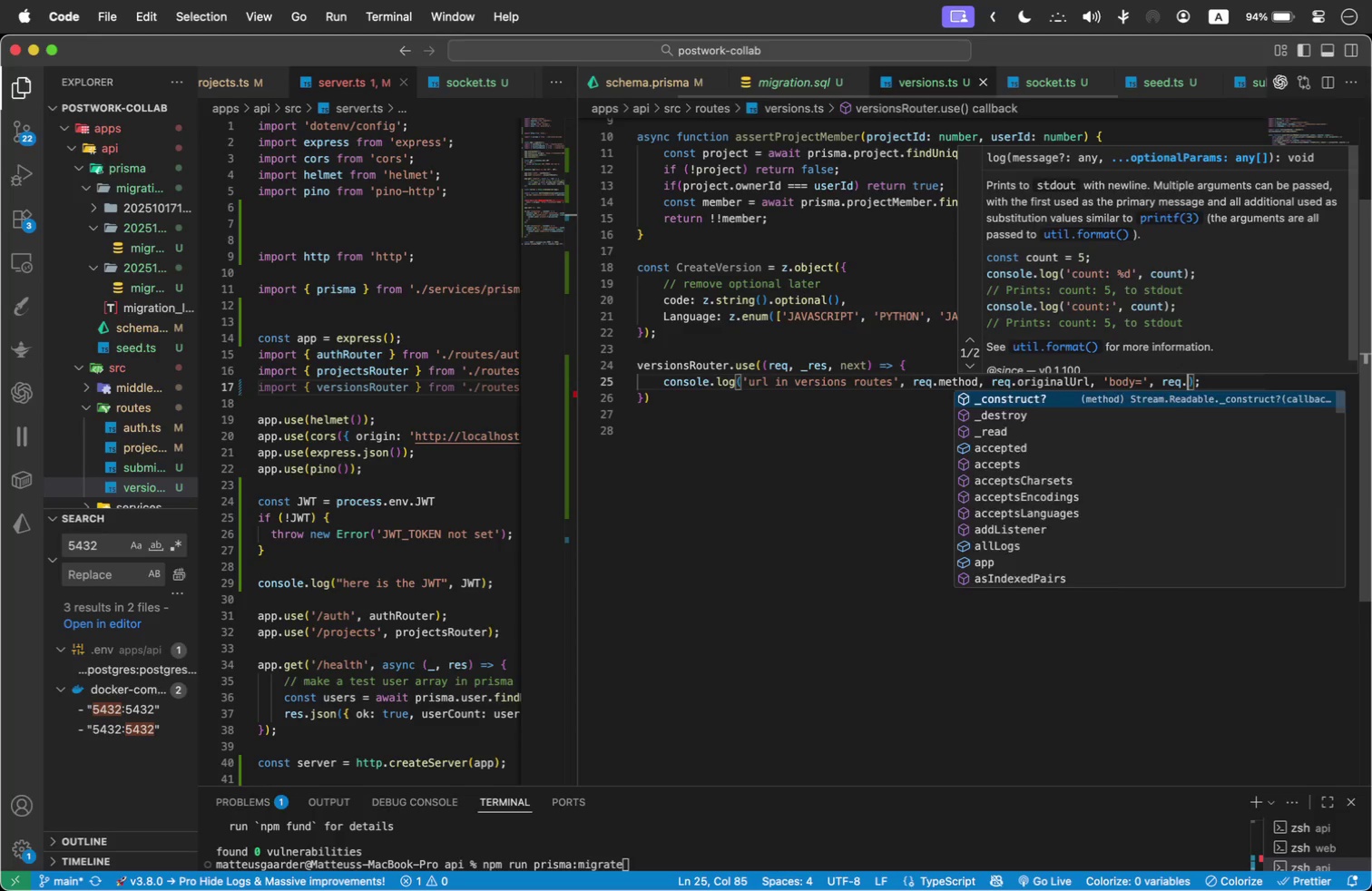 
left_click([894, 378])
 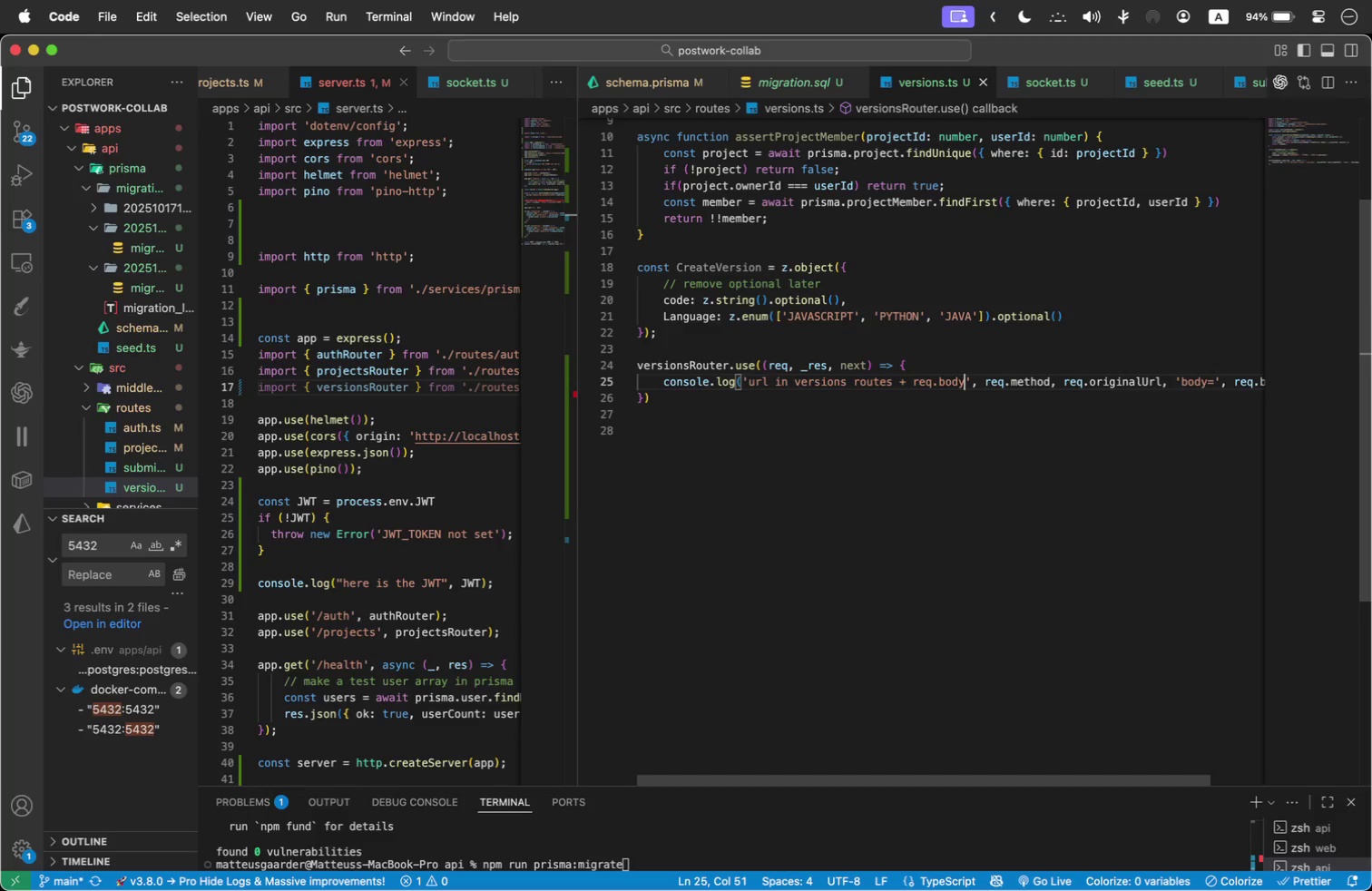 
type( + REQ>BODY)
 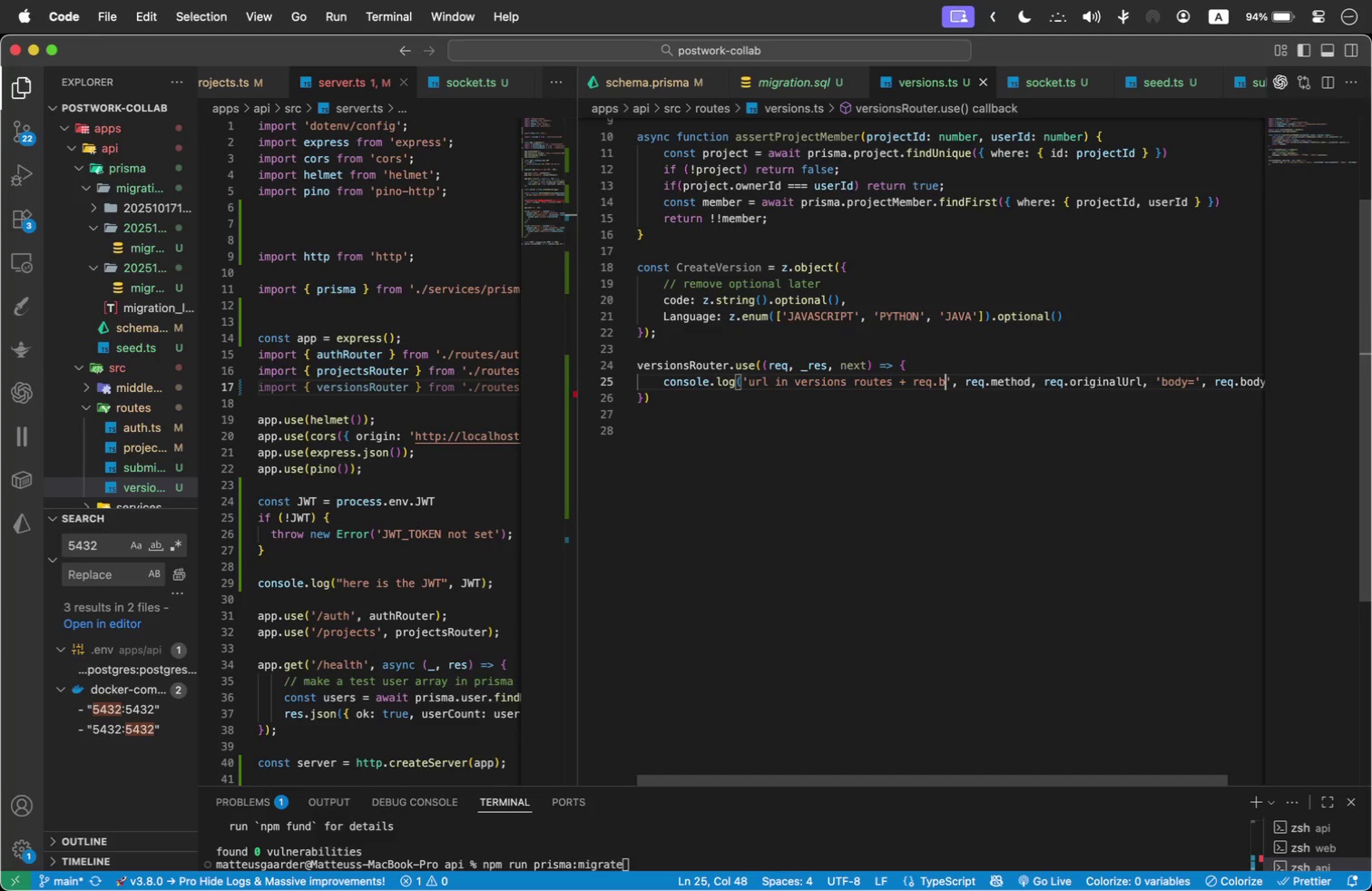 
left_click_drag(start_coordinate=[1171, 379], to_coordinate=[1202, 384])
 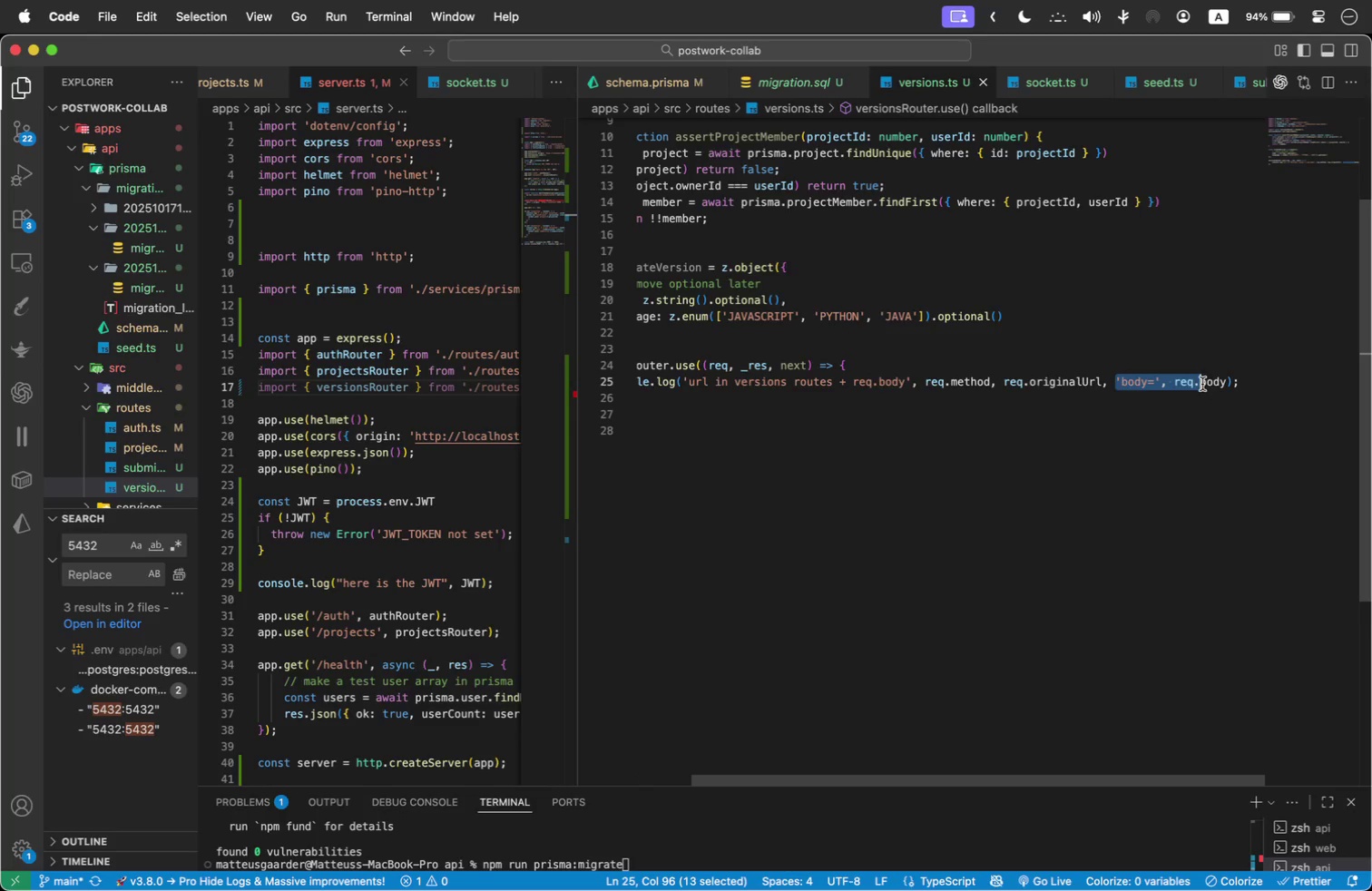 
left_click([1237, 374])
 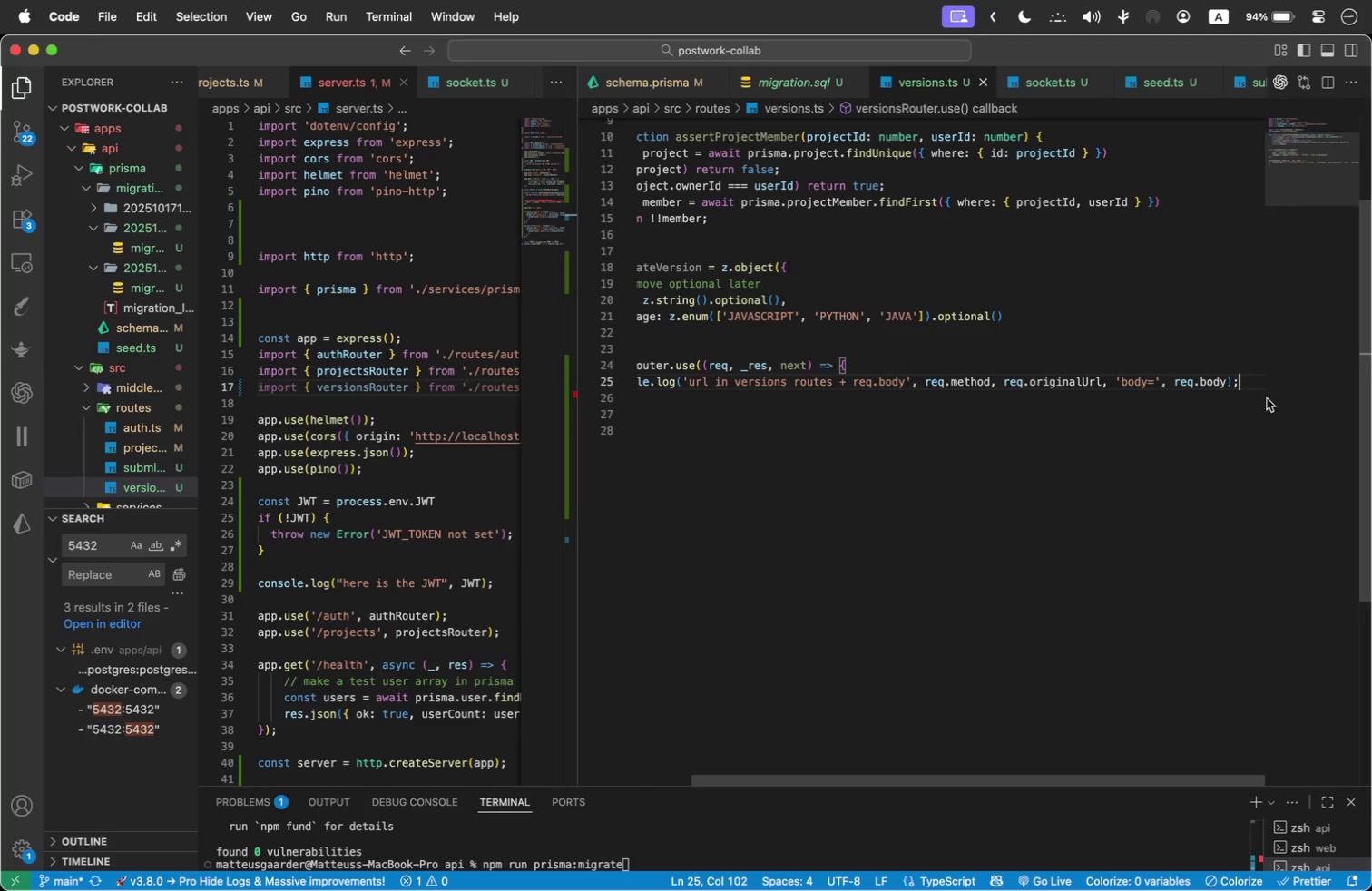 
key(Shift+Enter)
 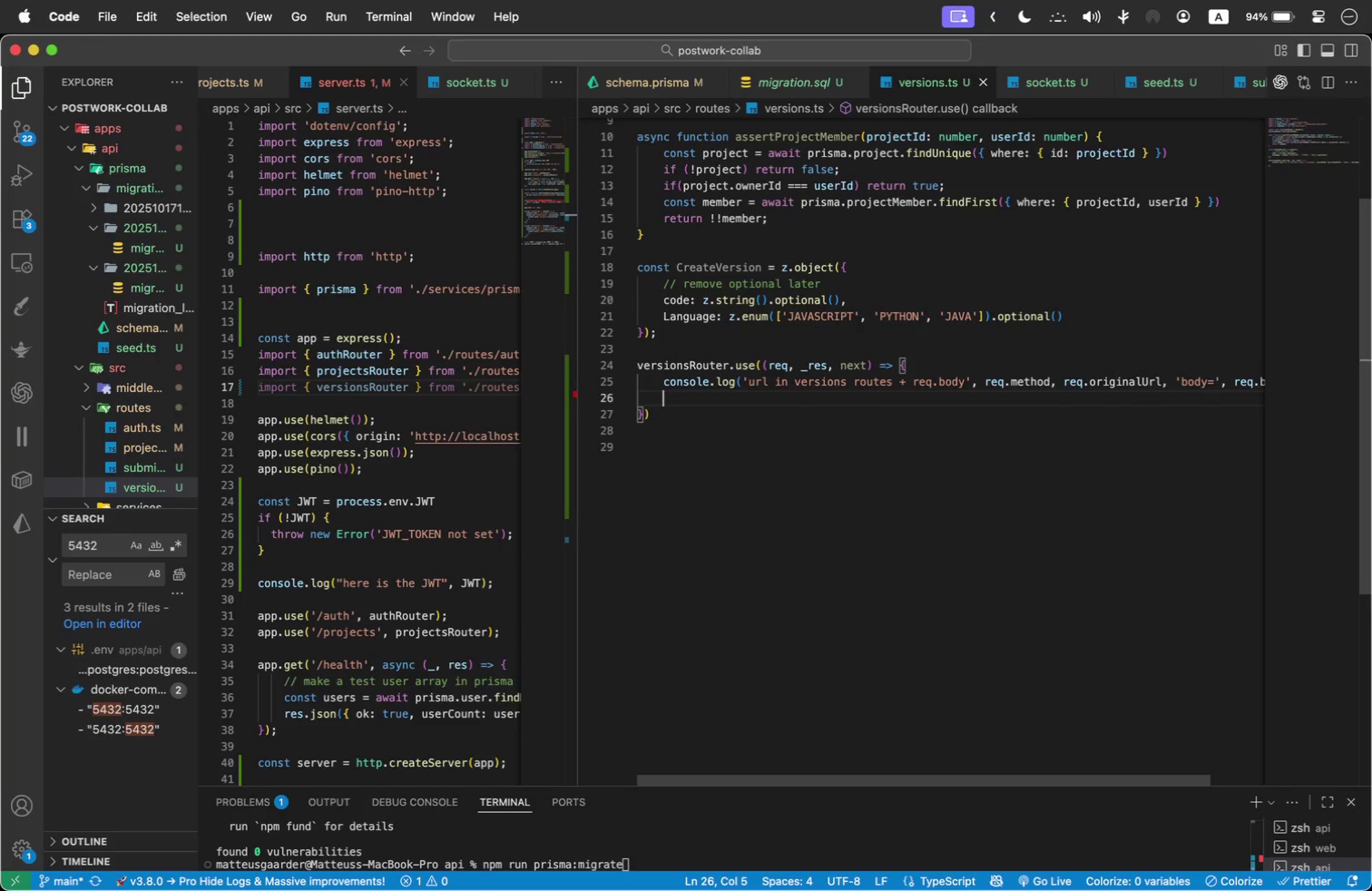 
type(NEXT():)
 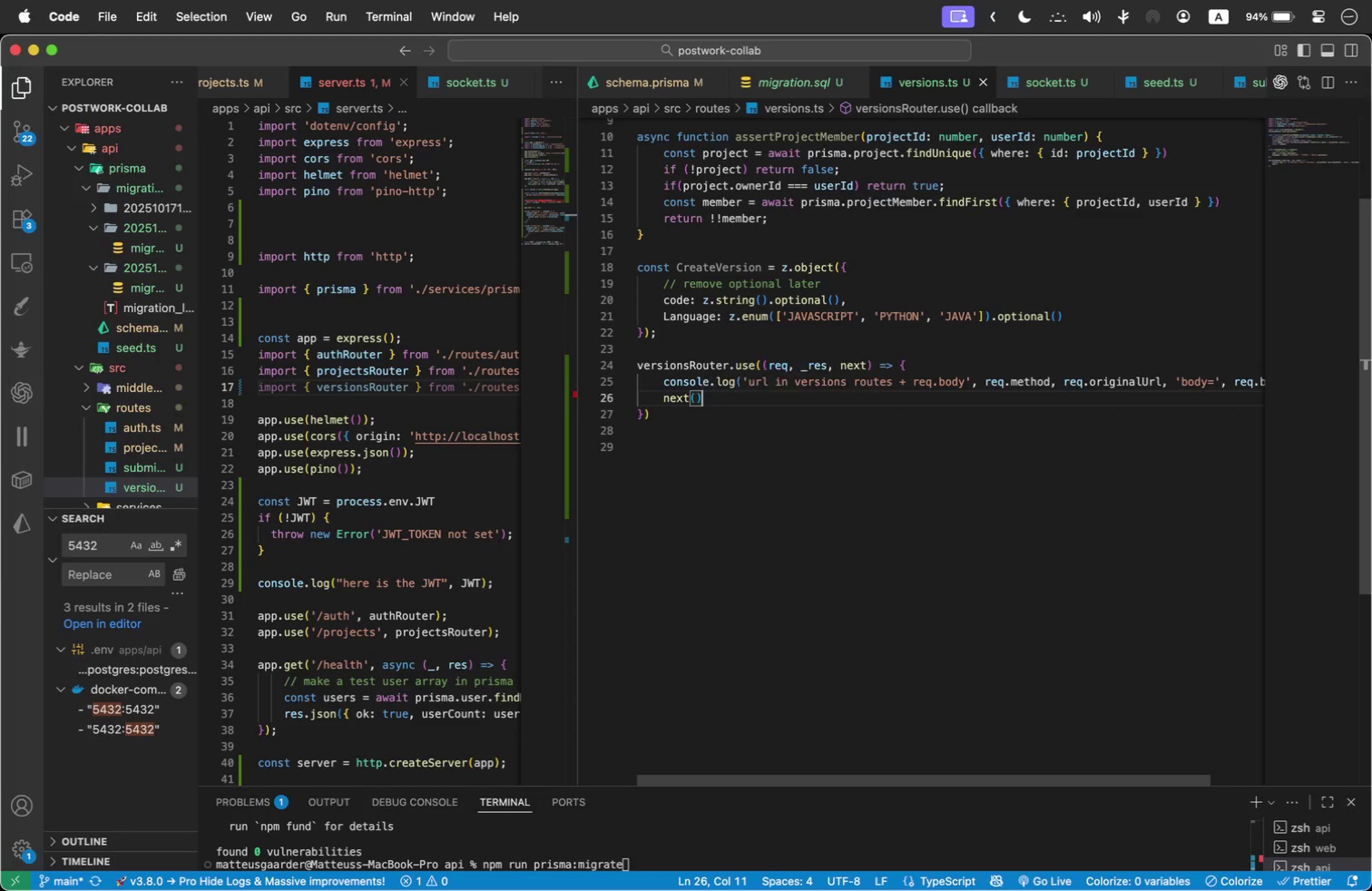 
left_click([946, 438])
 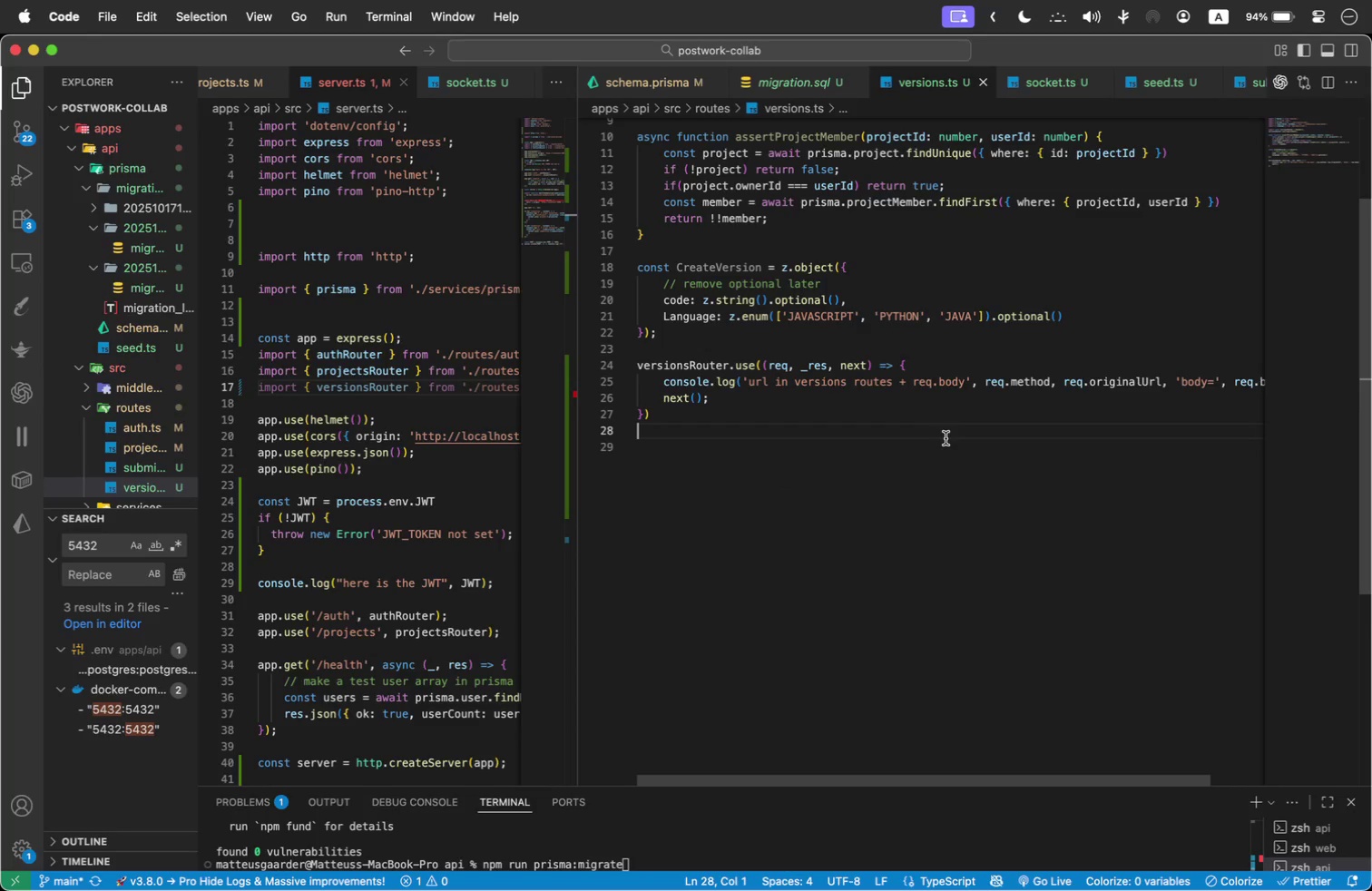 
key(Shift+Enter)
 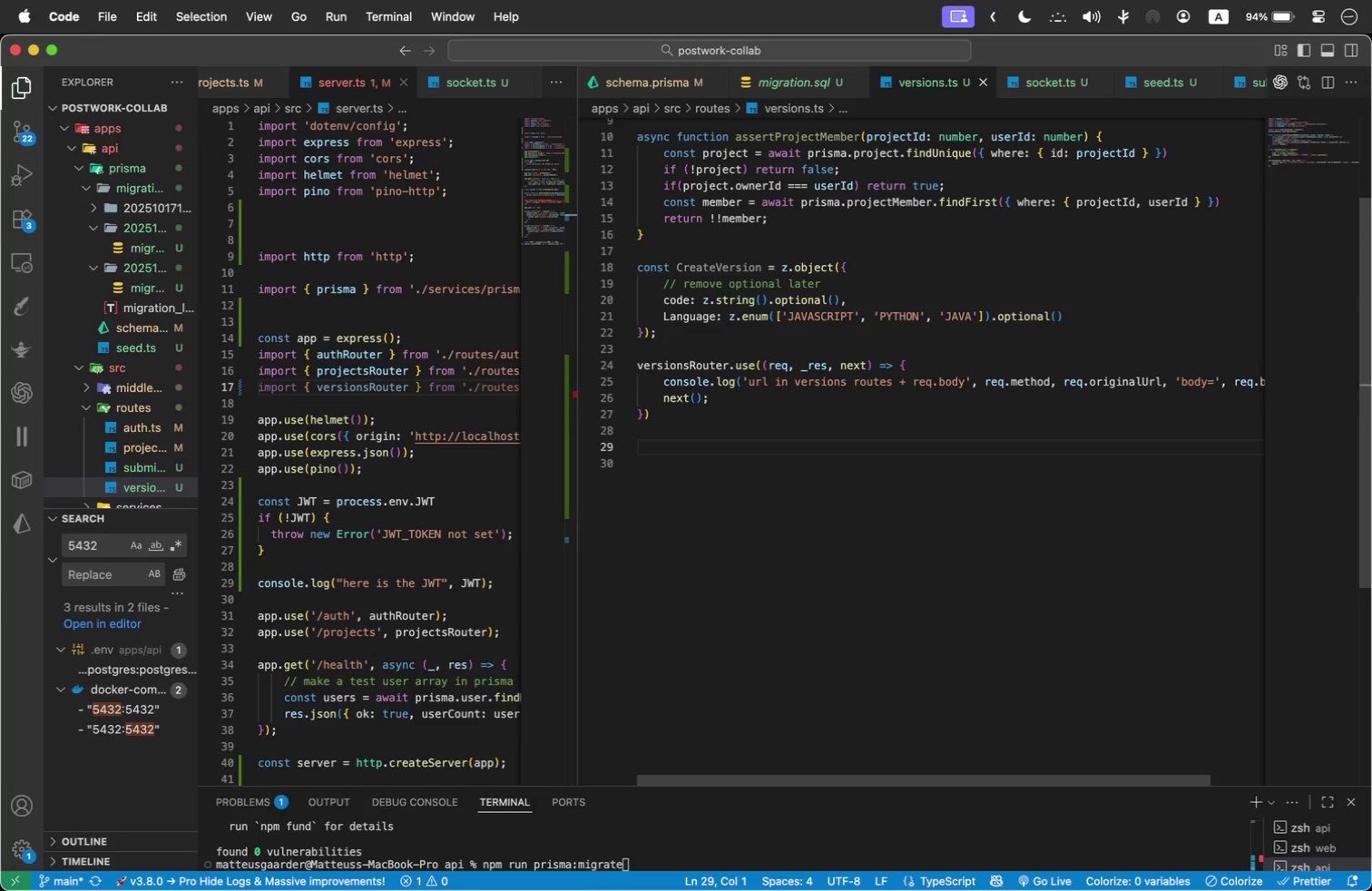 
type(?? REQUESTS FOR REALL)
key(Backspace)
 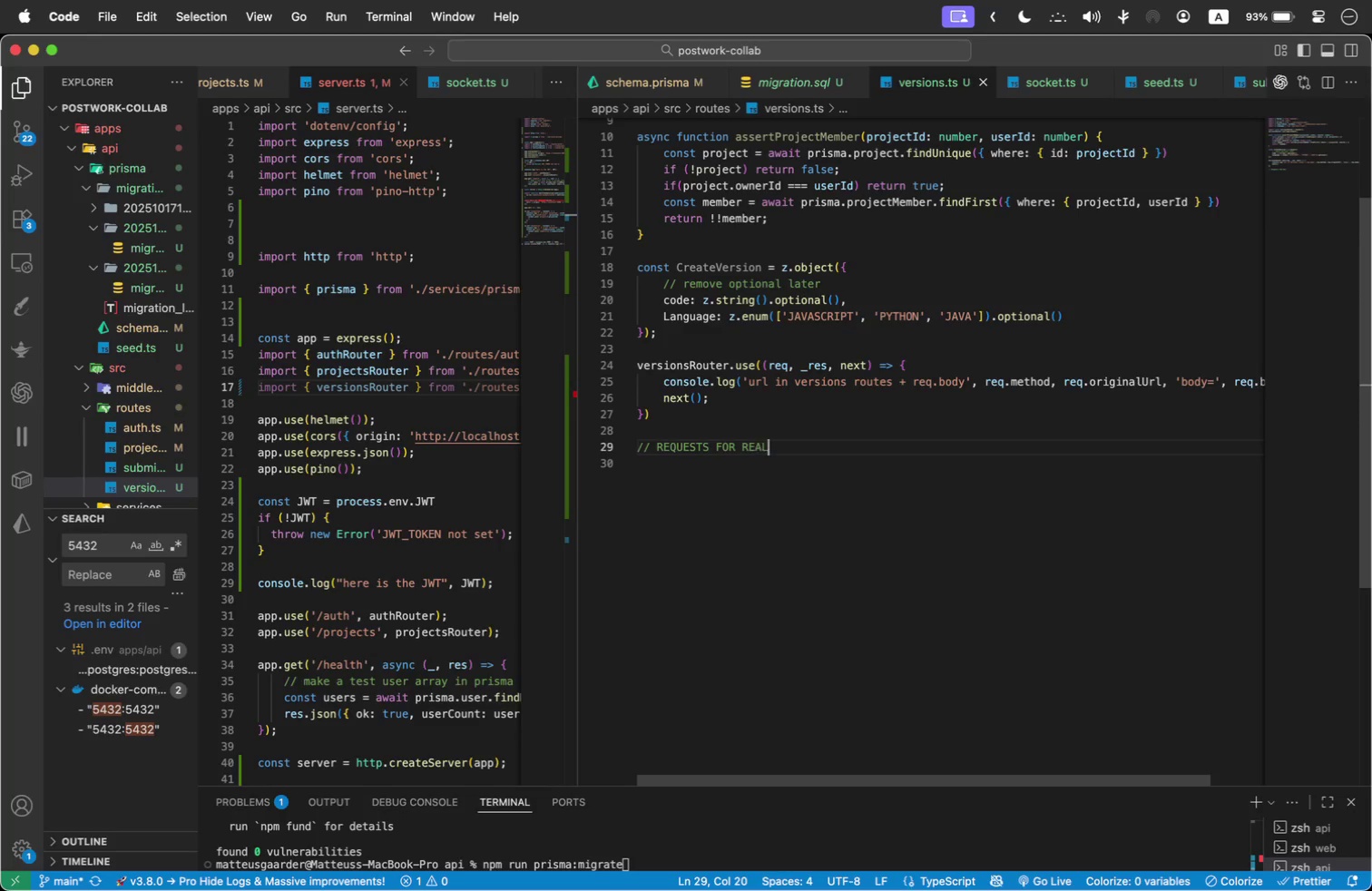 
key(Shift+Enter)
 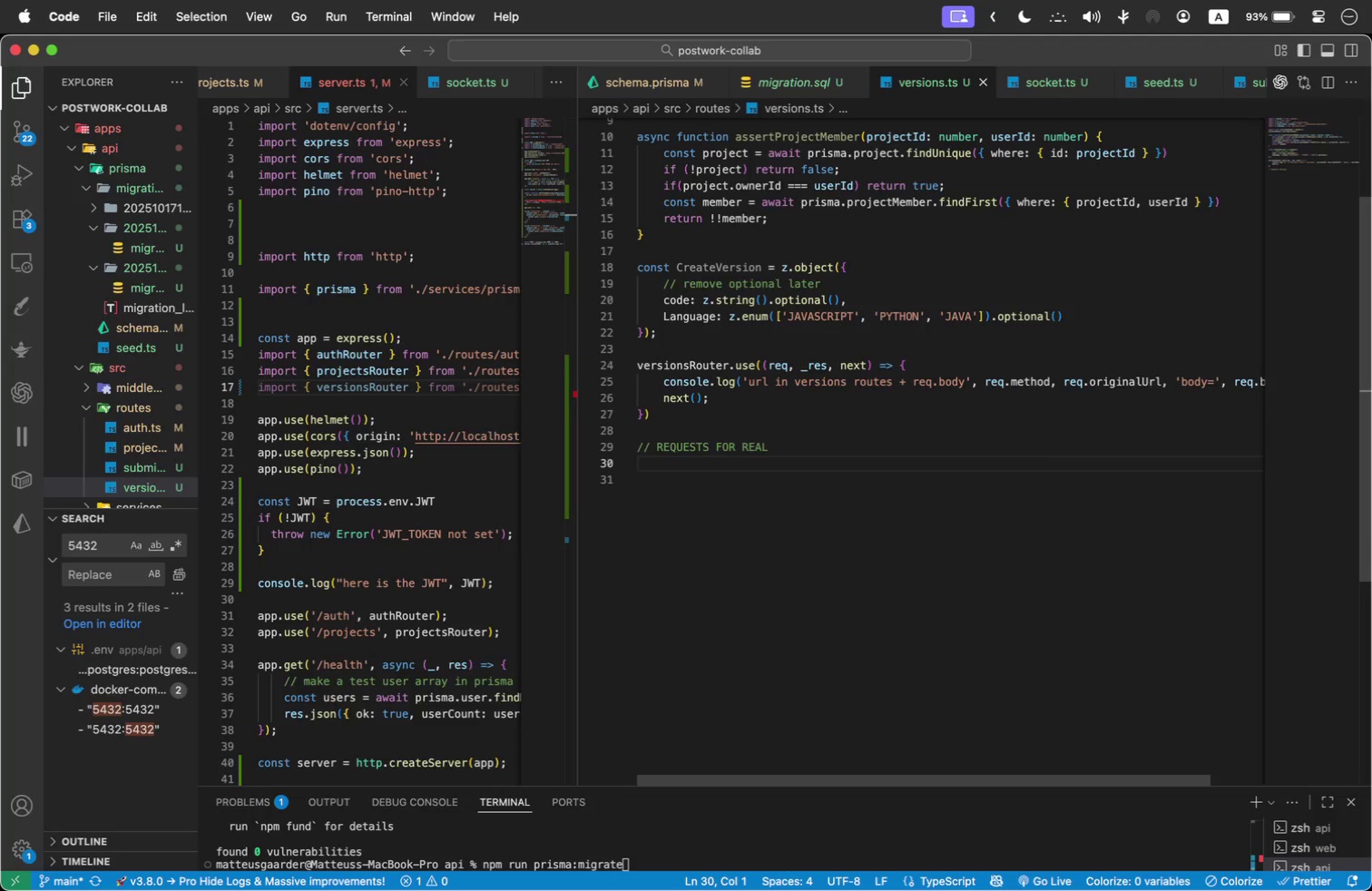 
type(?? GET PROJECTS)
 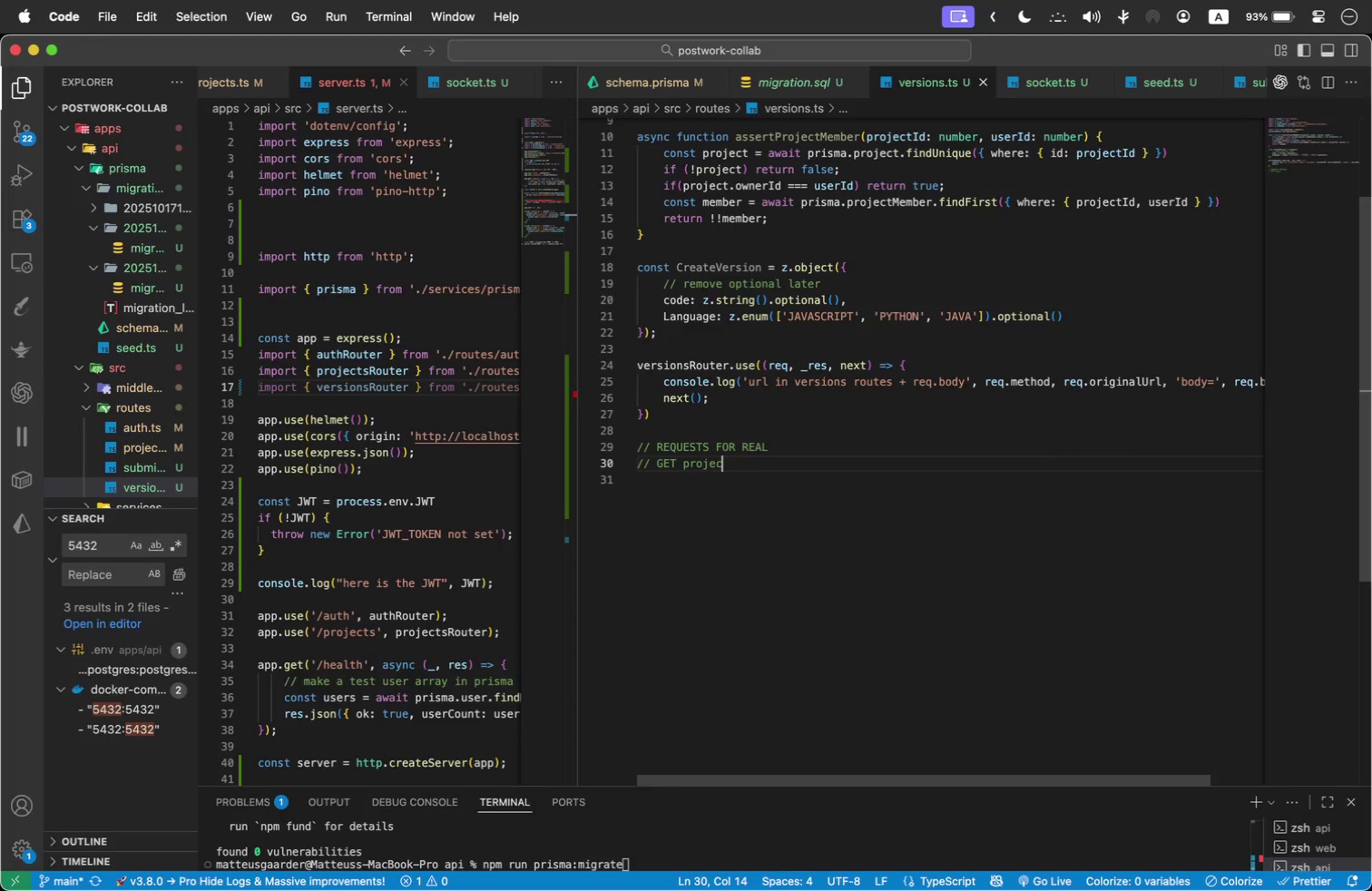 
key(Shift+ArrowLeft)
 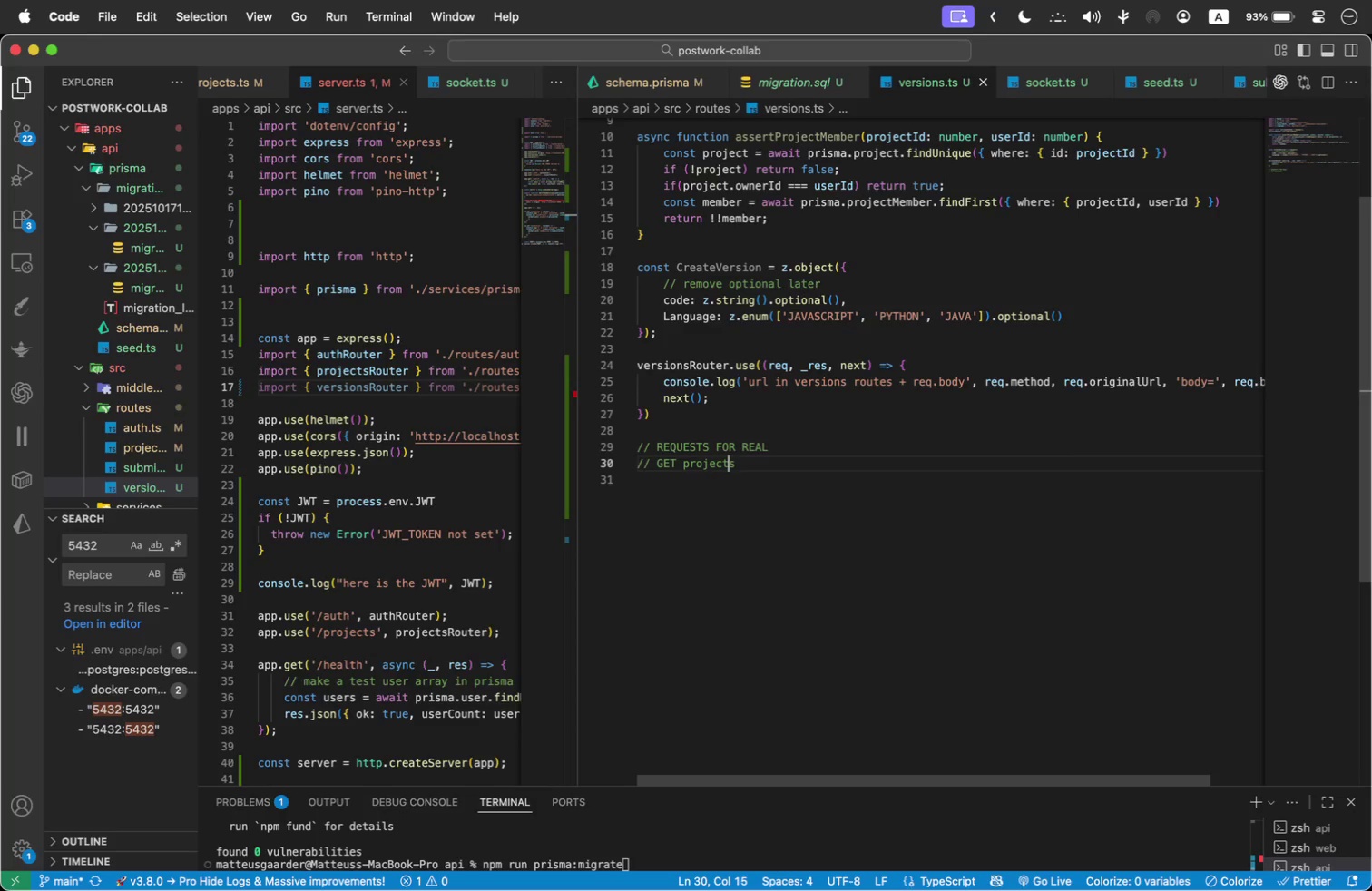 
key(Shift+ArrowLeft)
 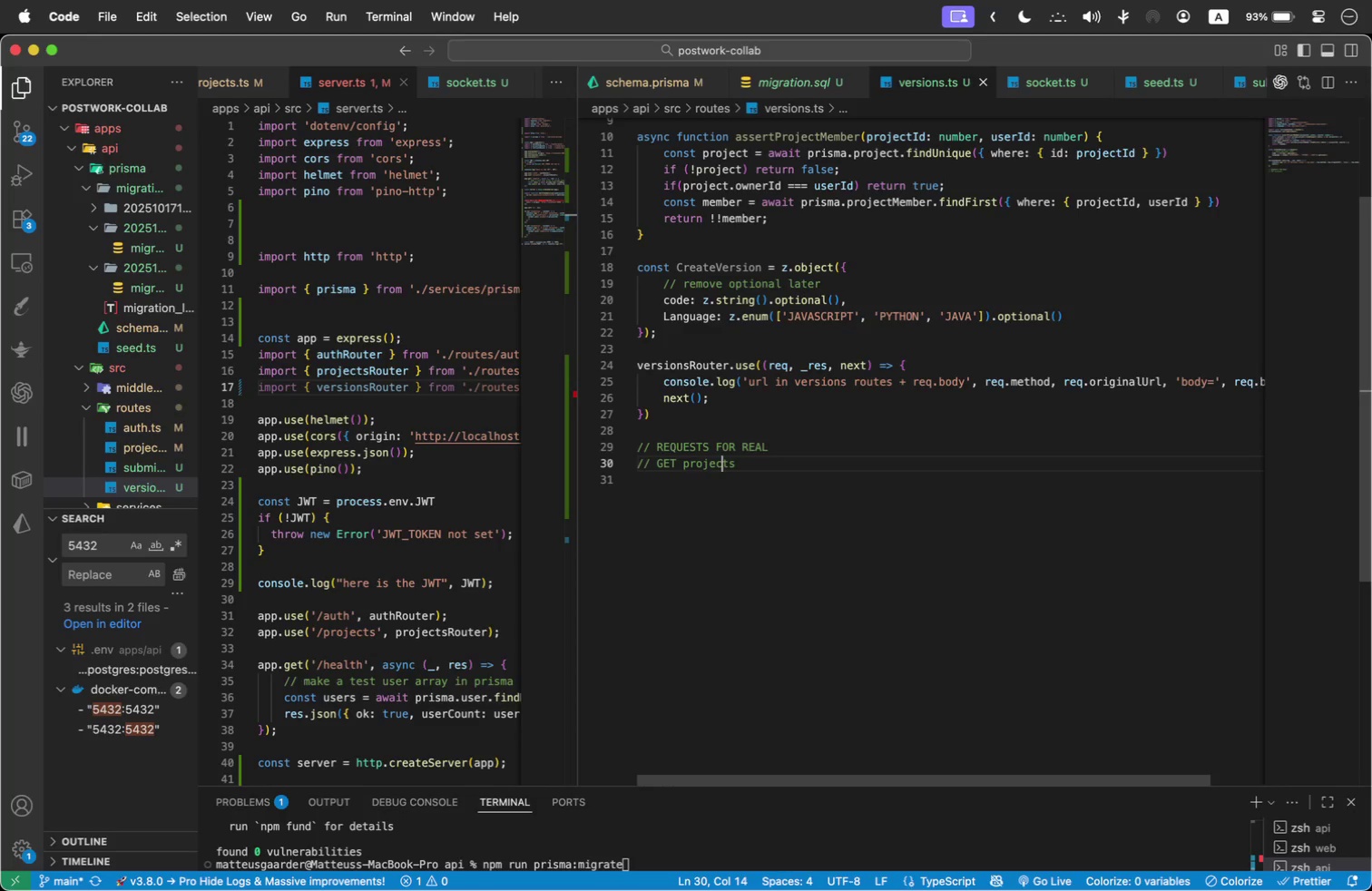 
key(Shift+ArrowLeft)
 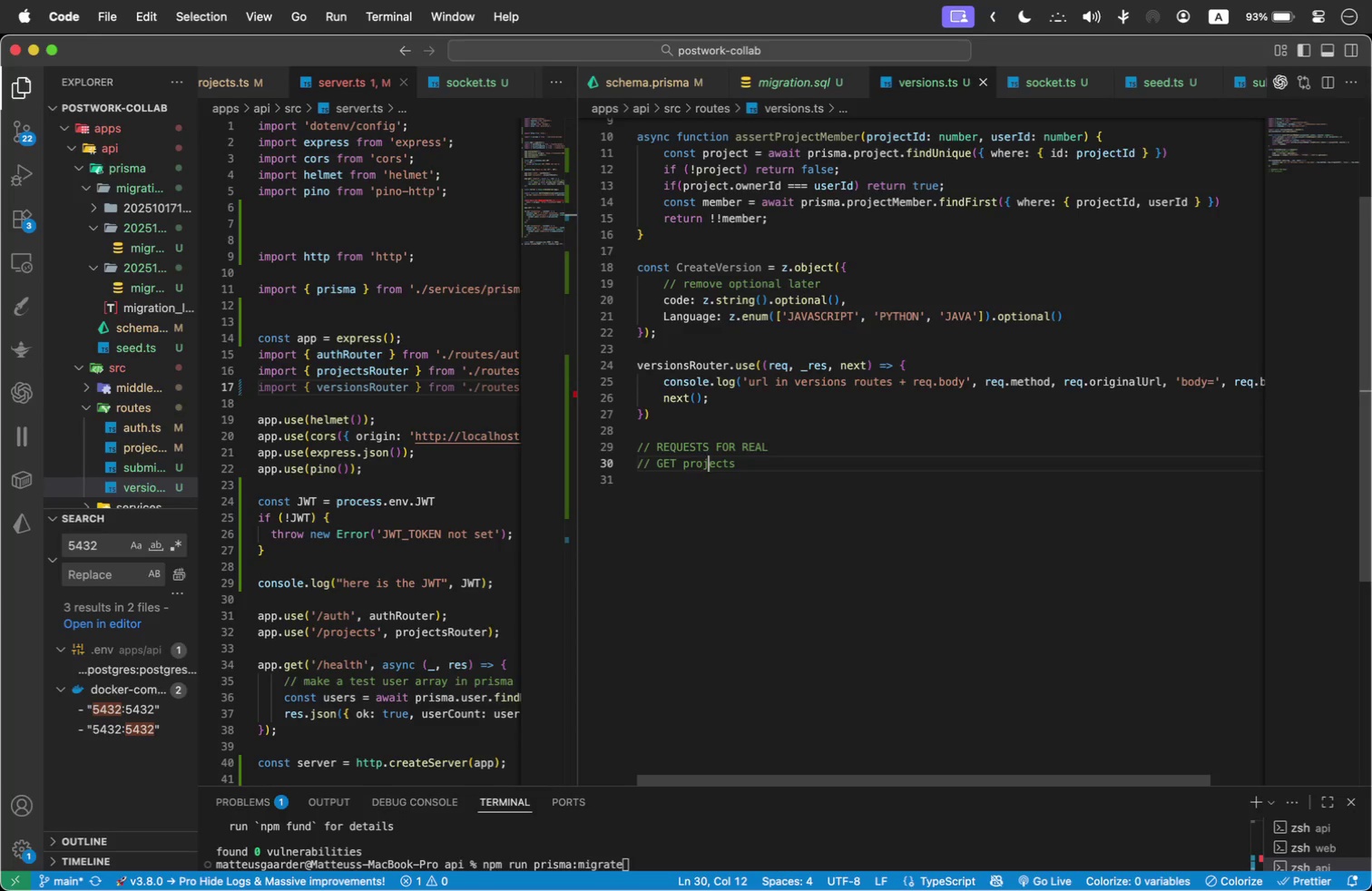 
key(Shift+ArrowLeft)
 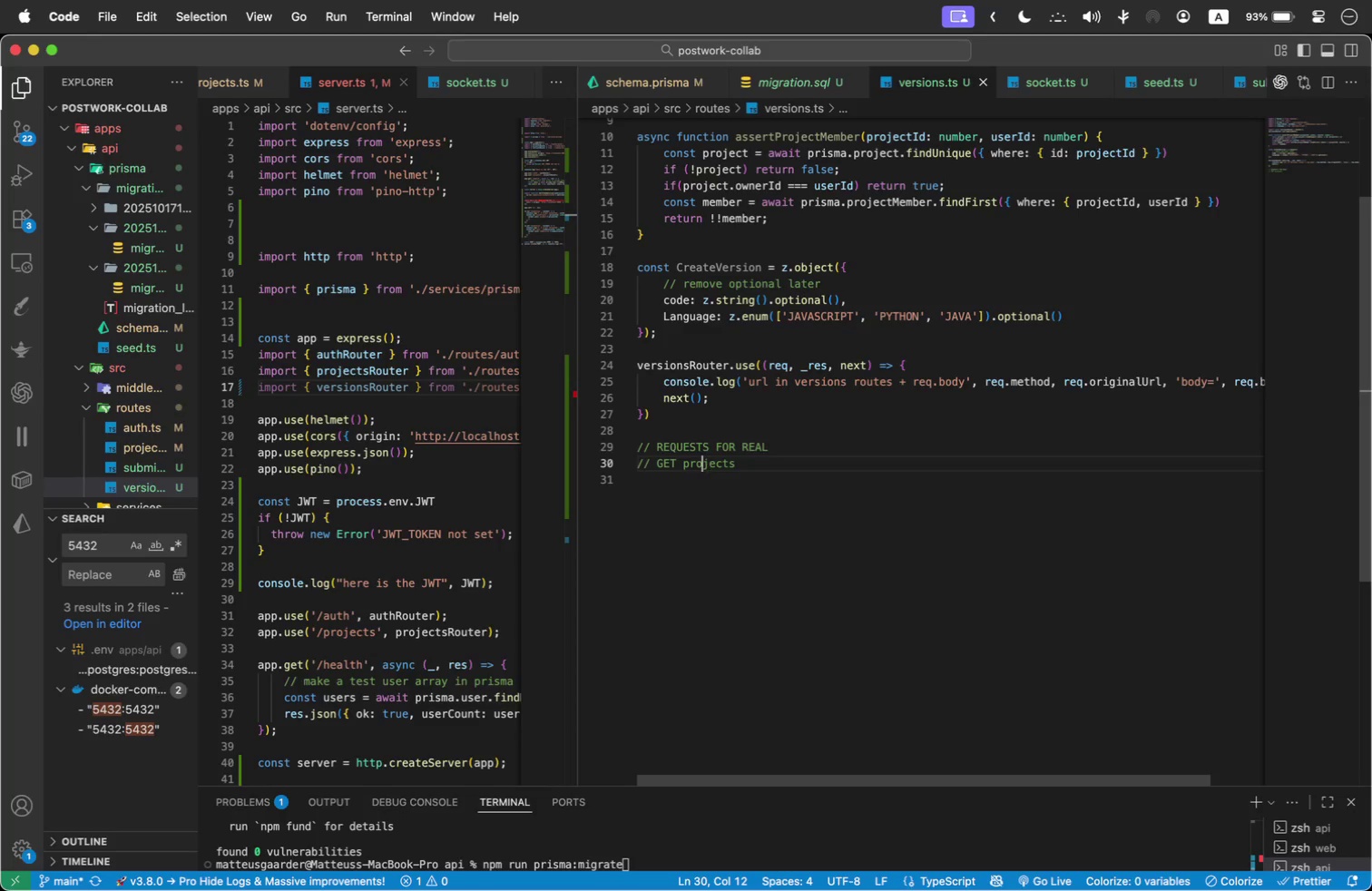 
key(Shift+ArrowLeft)
 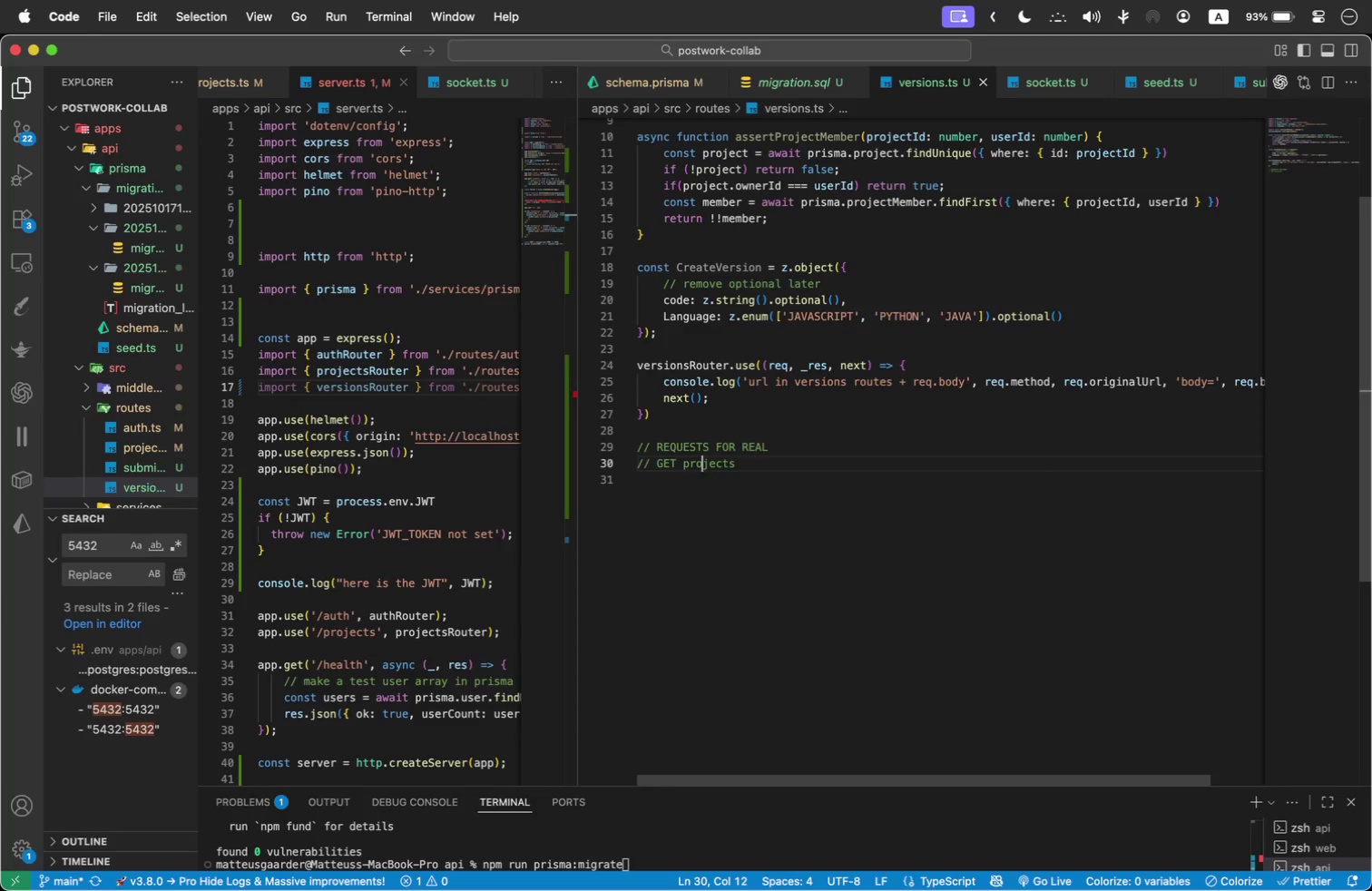 
key(Shift+ArrowLeft)
 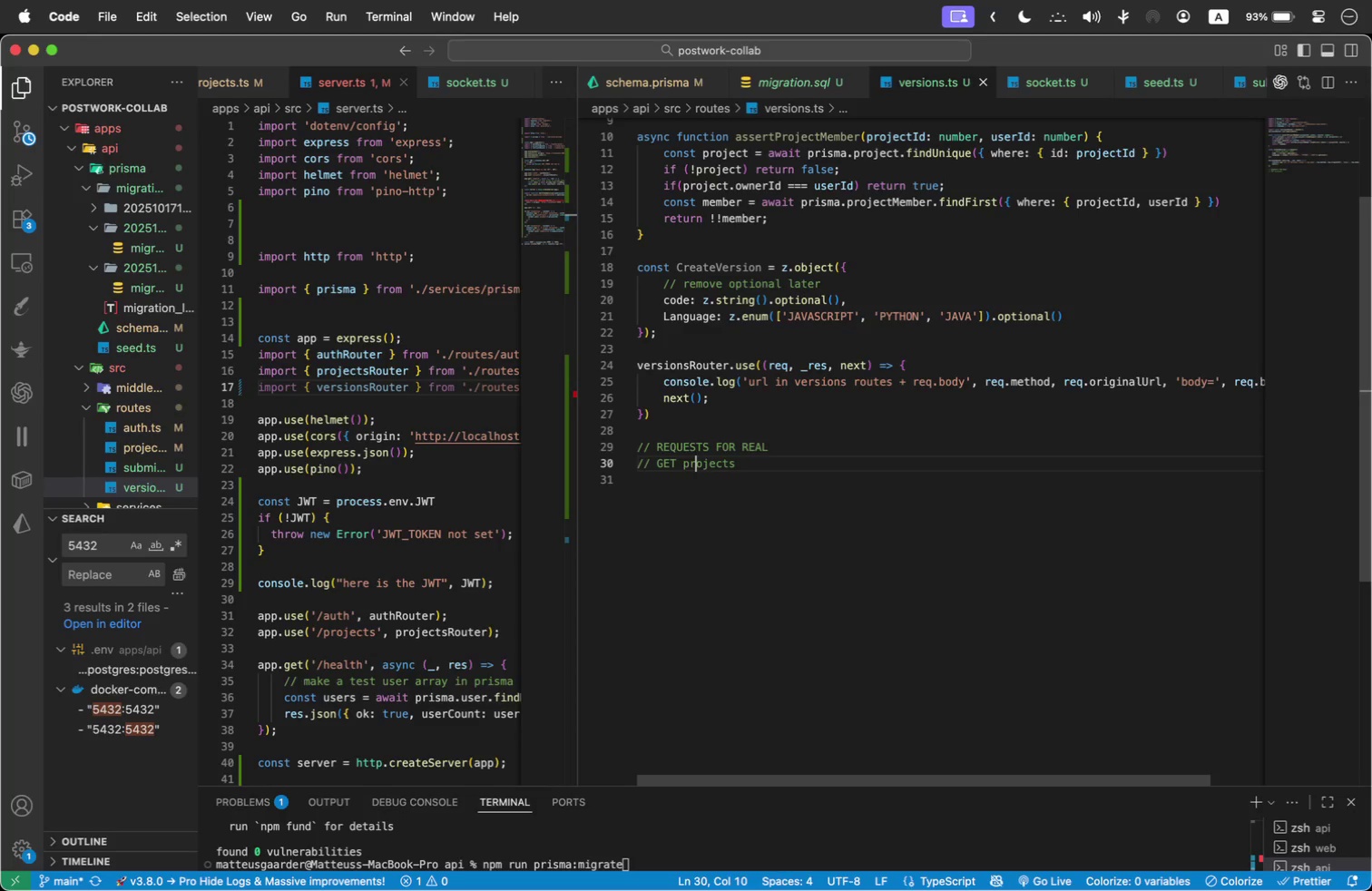 
key(Shift+ArrowLeft)
 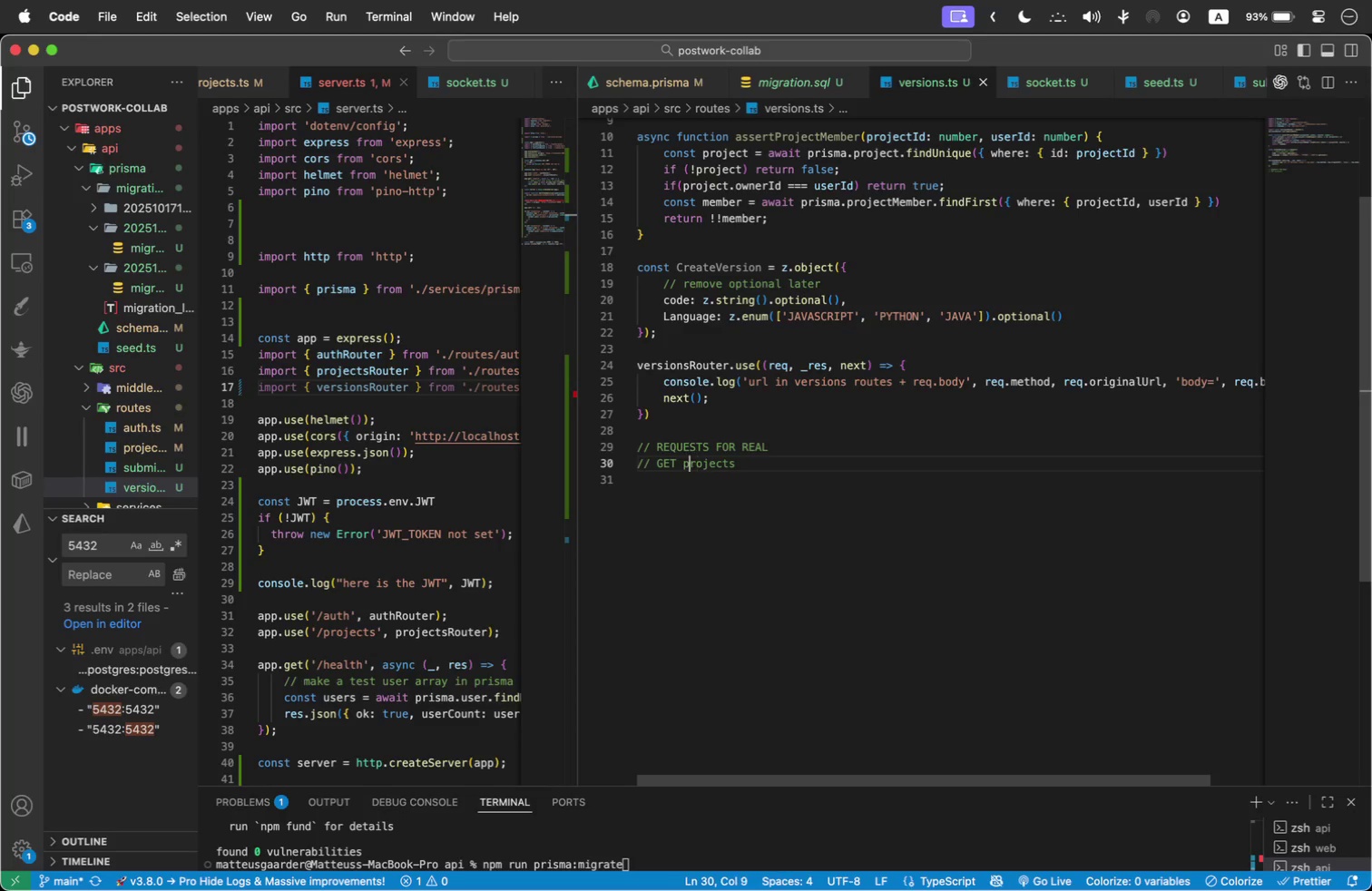 
key(Shift+ArrowLeft)
 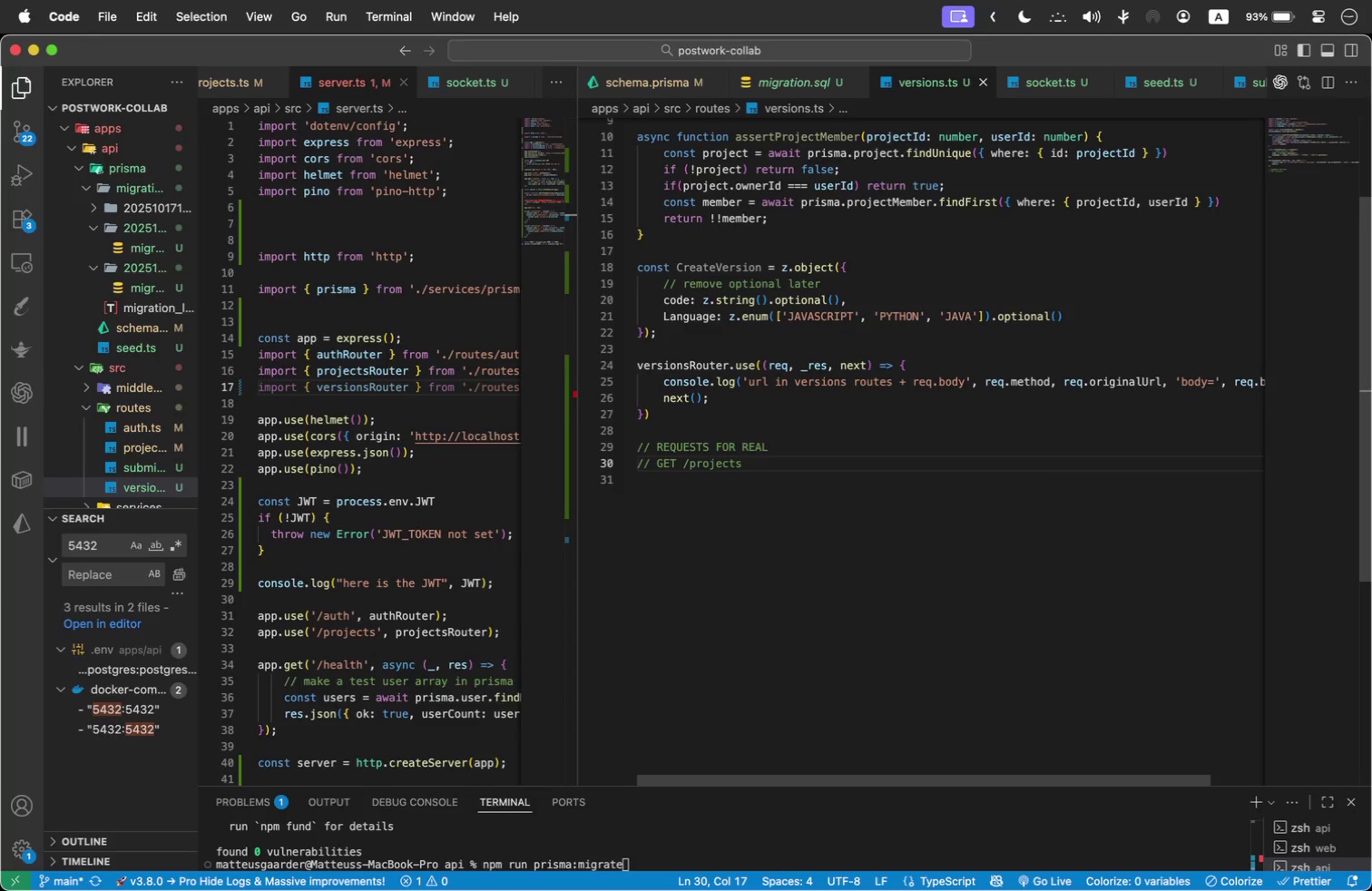 
type(??:PROJECTID)
key(Backspace)
type(D?V)
 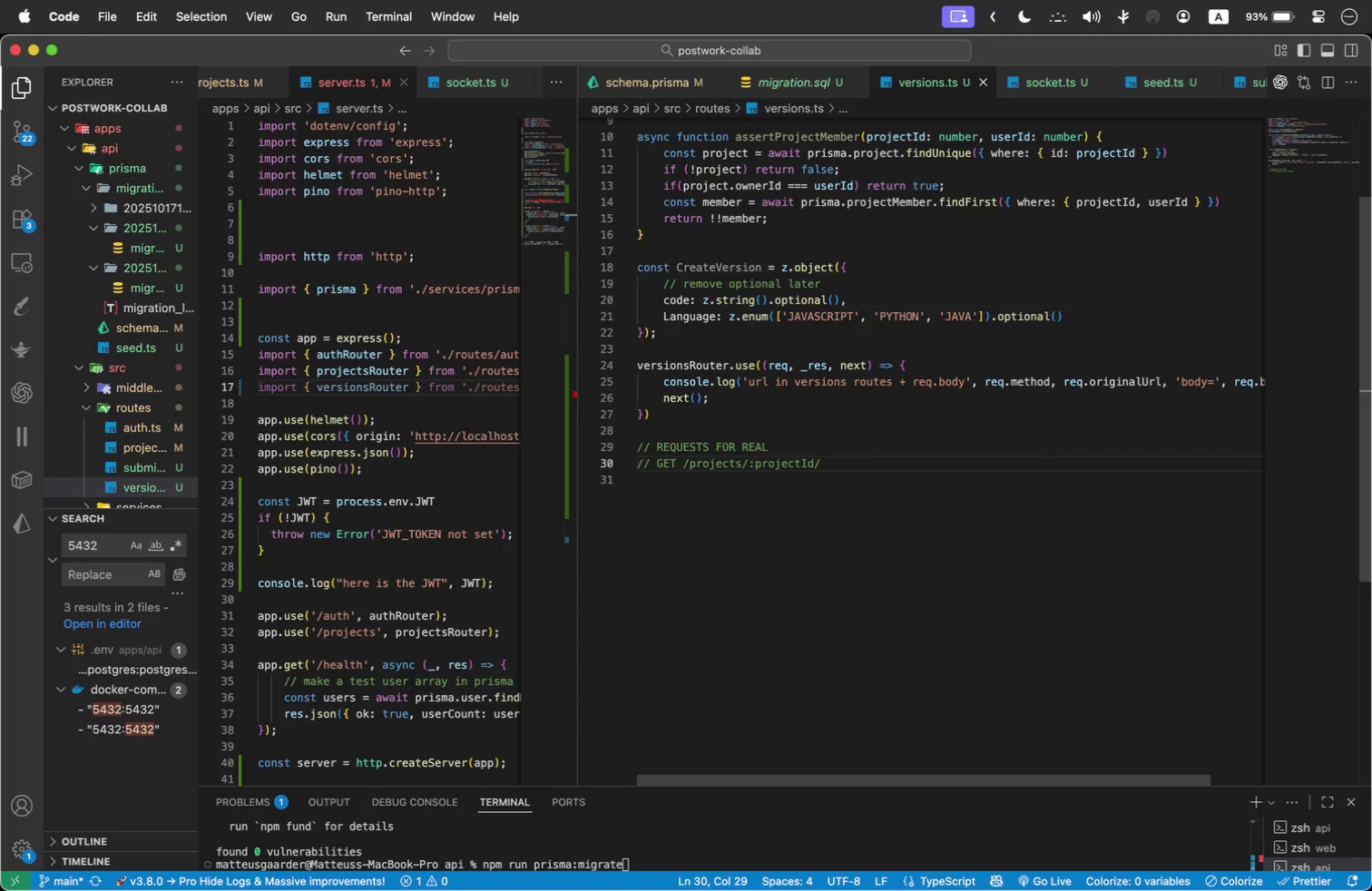 
hold_key(key=ArrowRight, duration=1.02)
 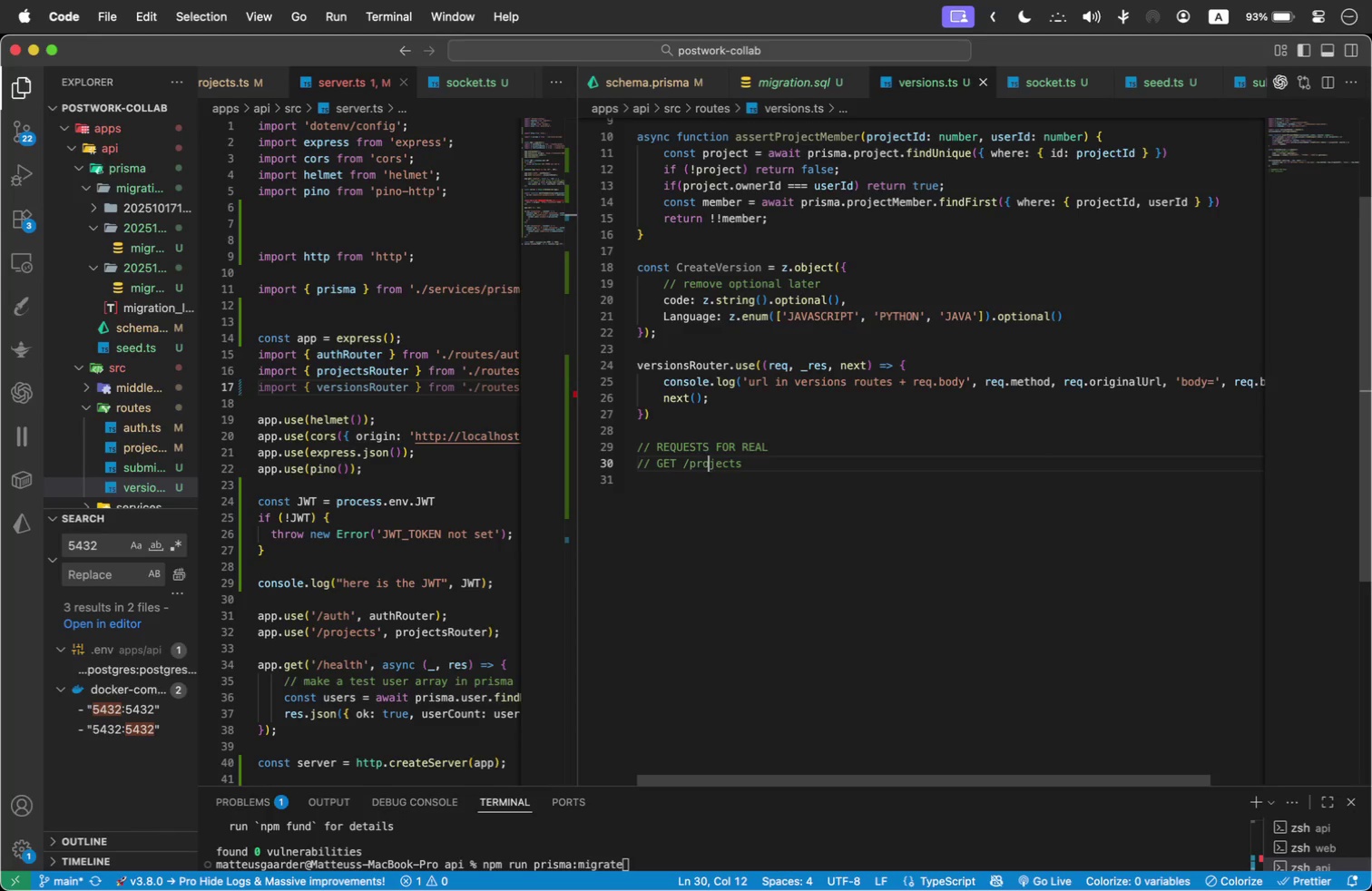 
key(Shift+Enter)
 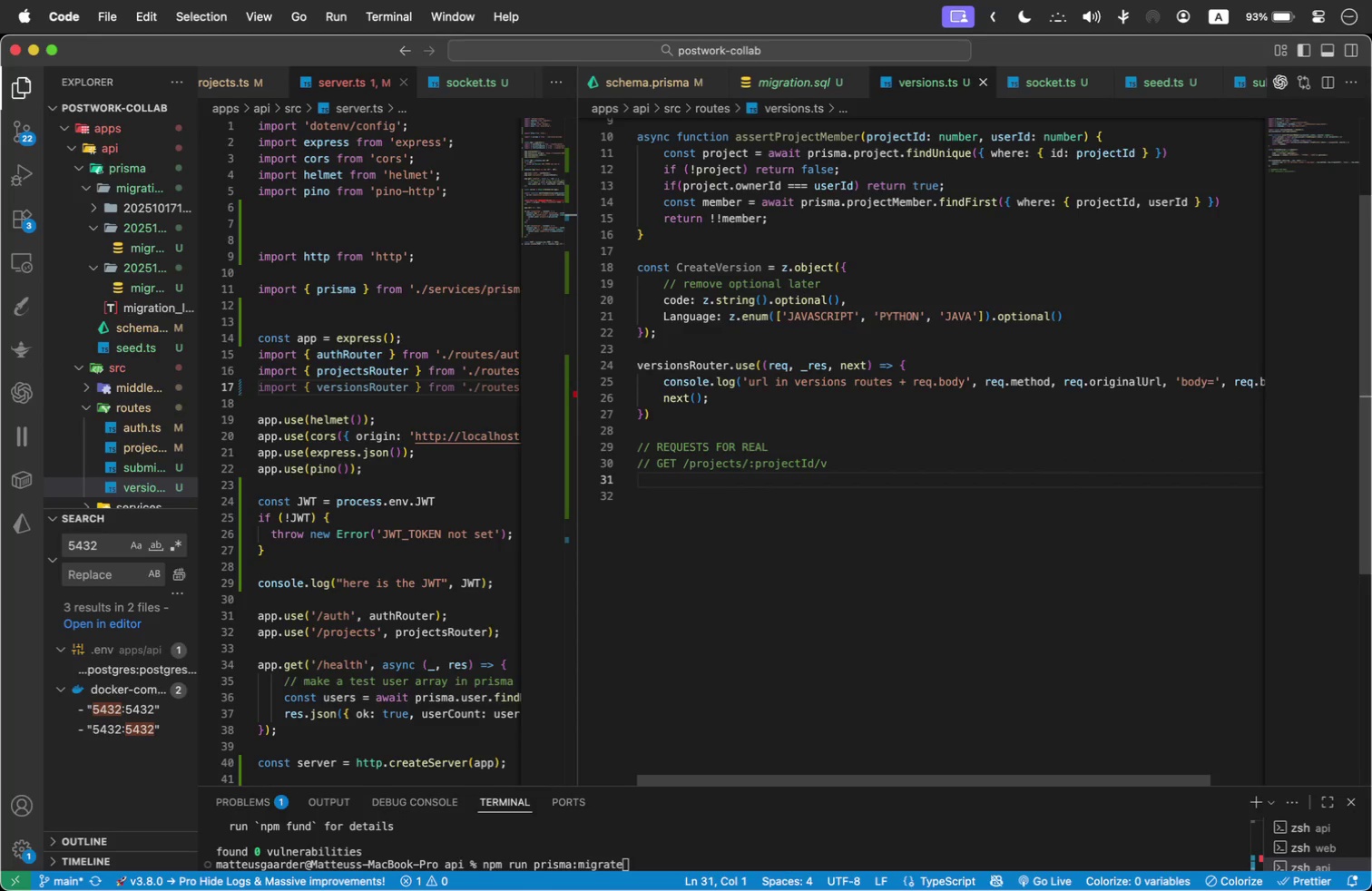 
key(Shift+Slash)
 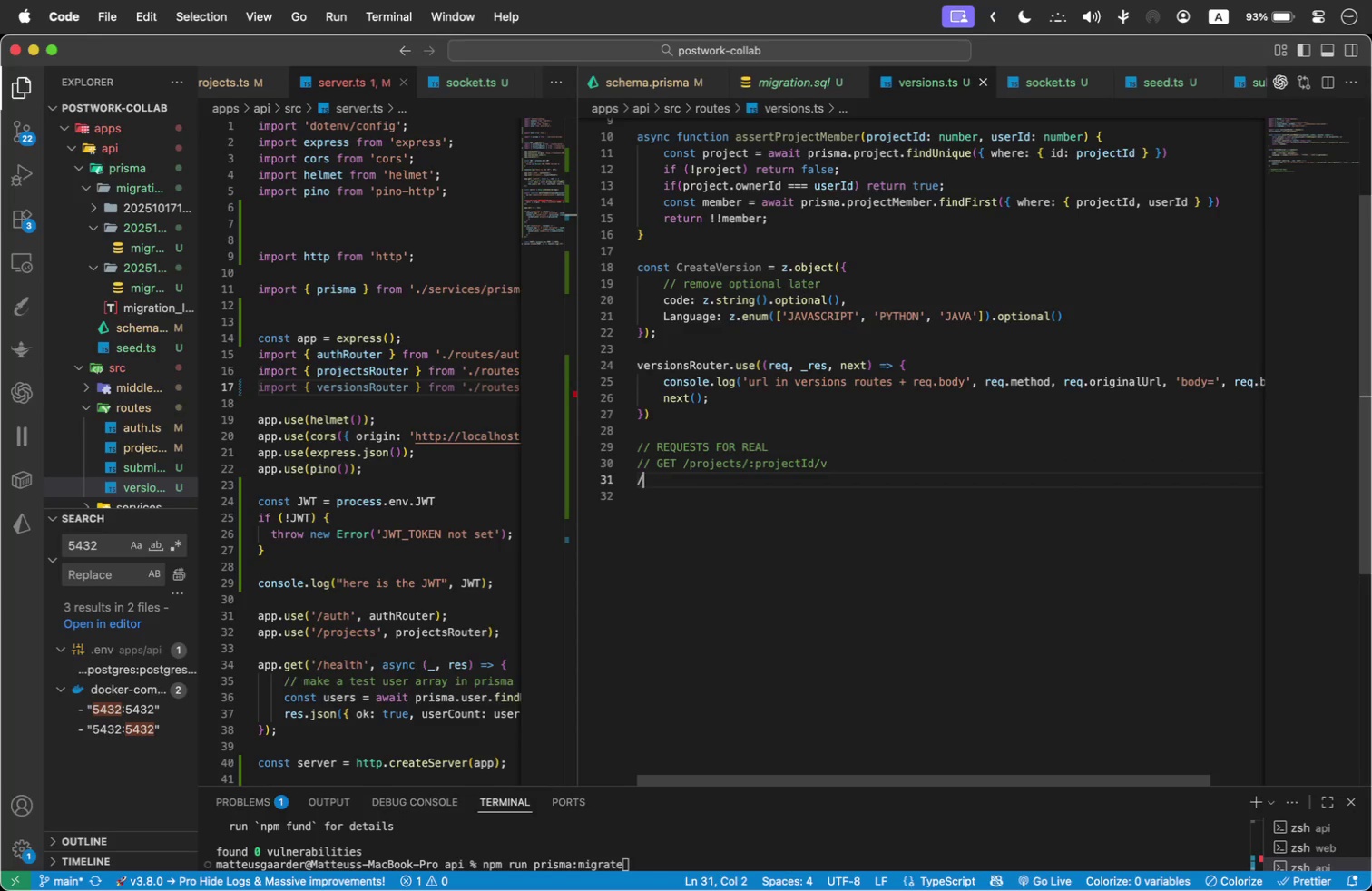 
key(Shift+Slash)
 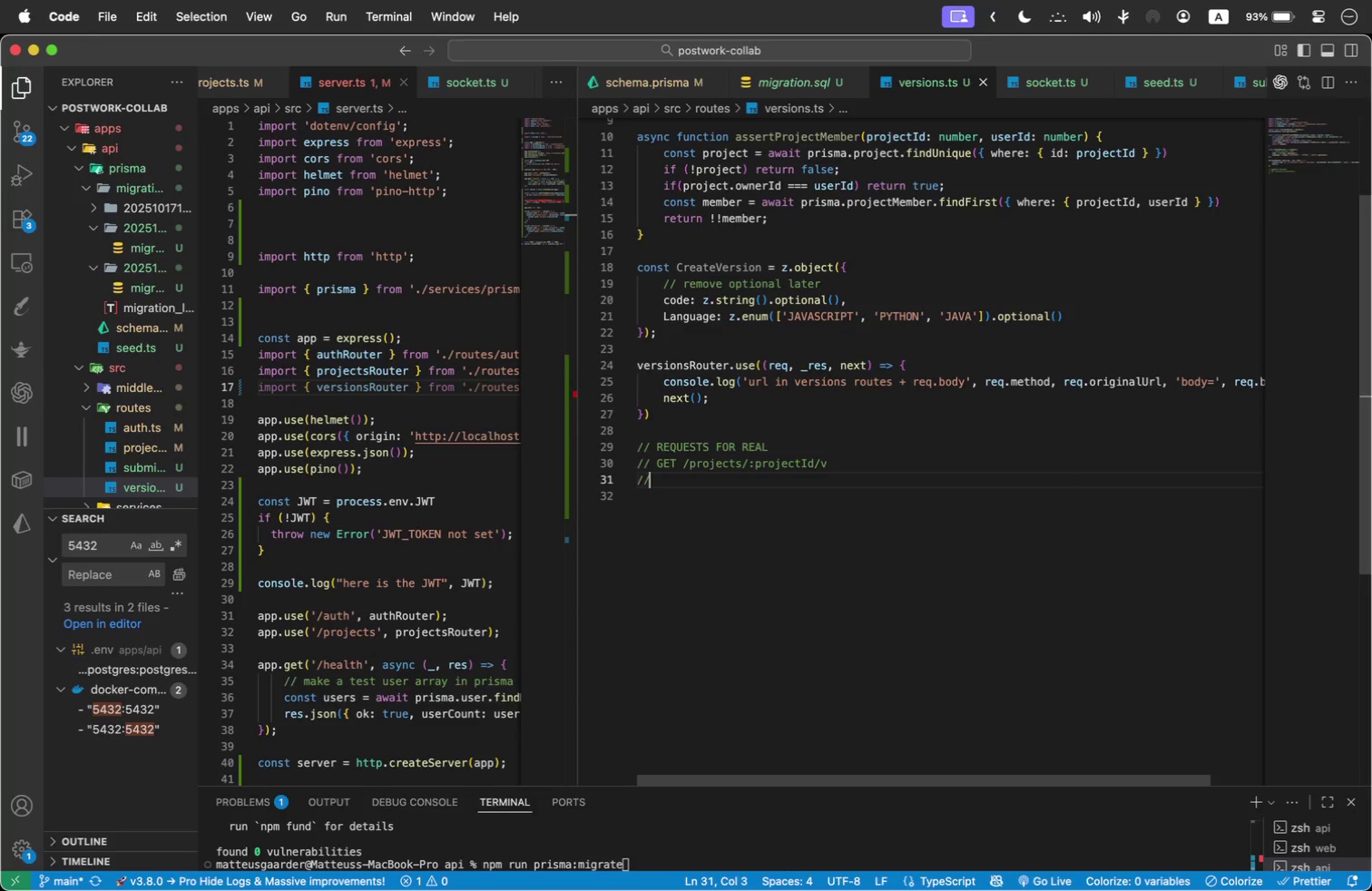 
key(Shift+Space)
 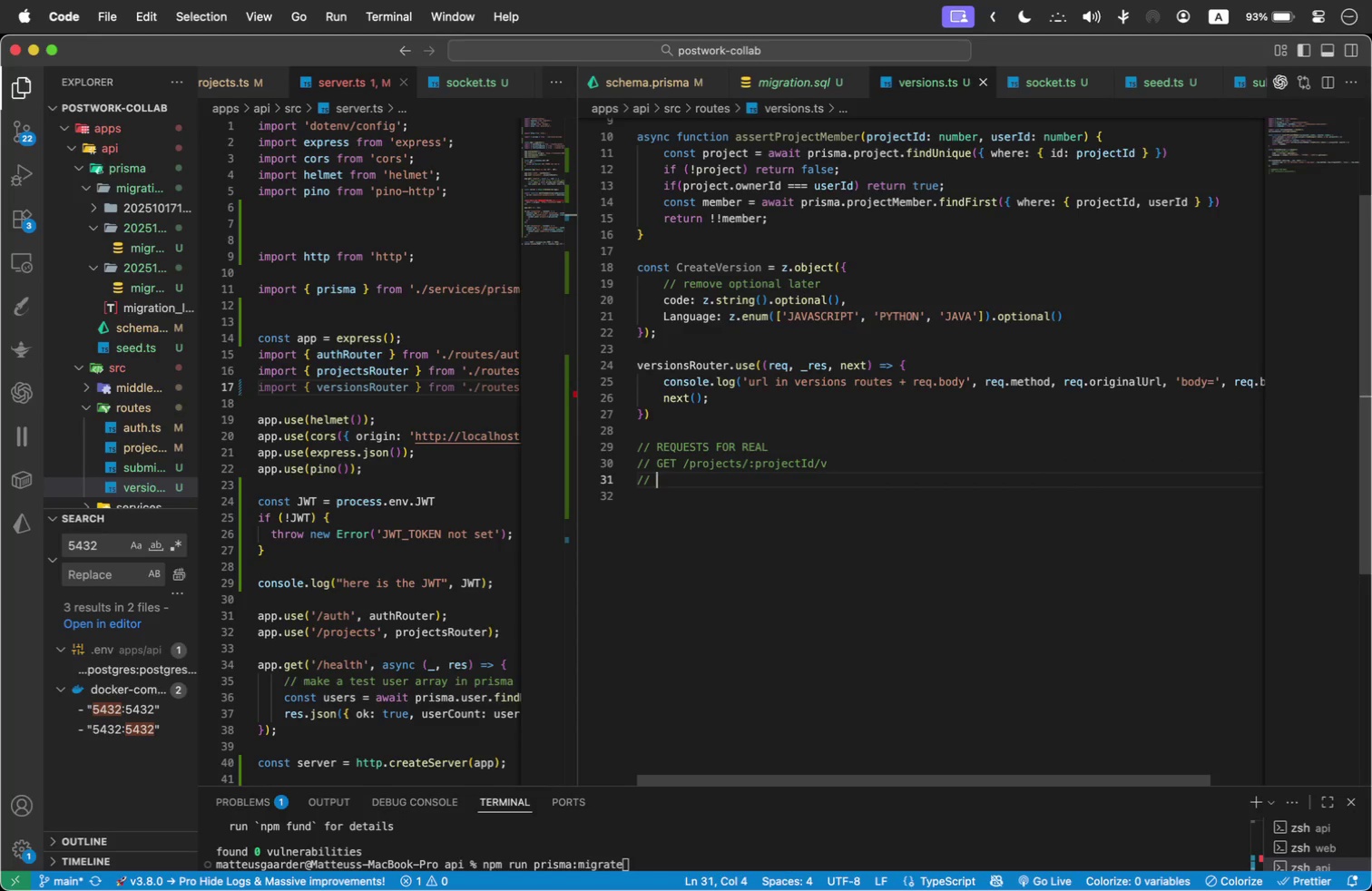 
key(Shift+Backspace)
 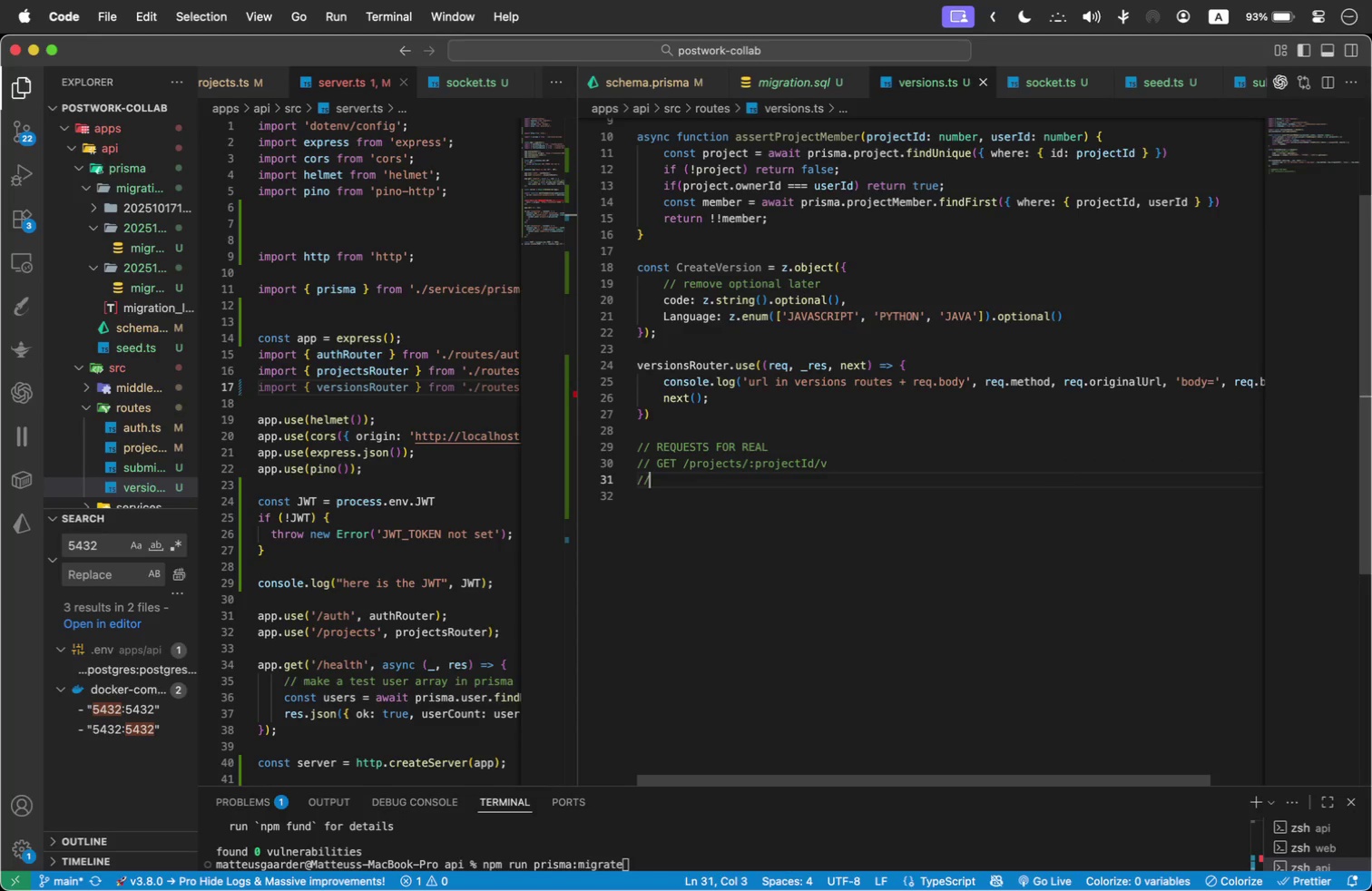 
key(Shift+Backspace)
 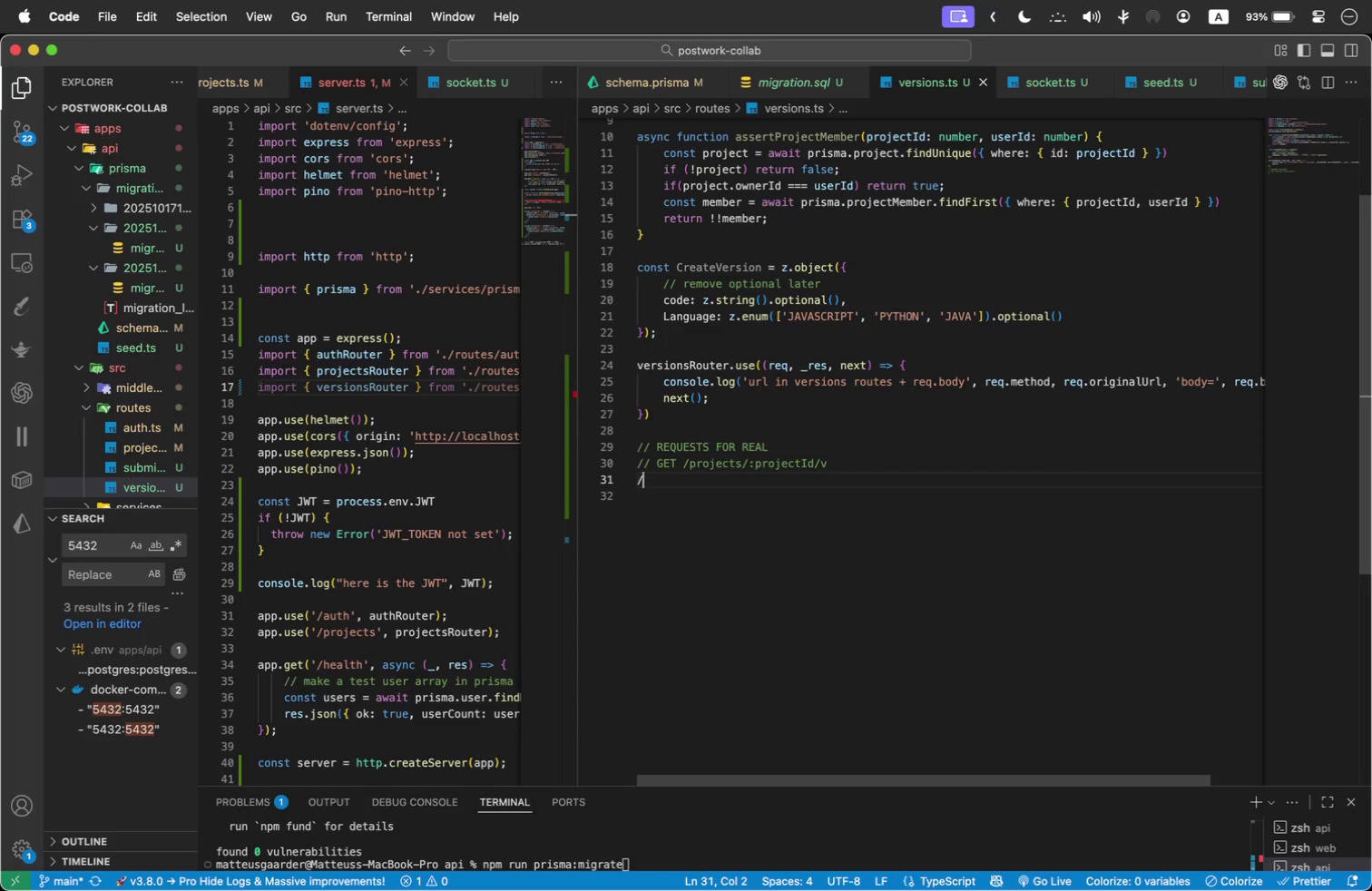 
key(Shift+Backspace)
 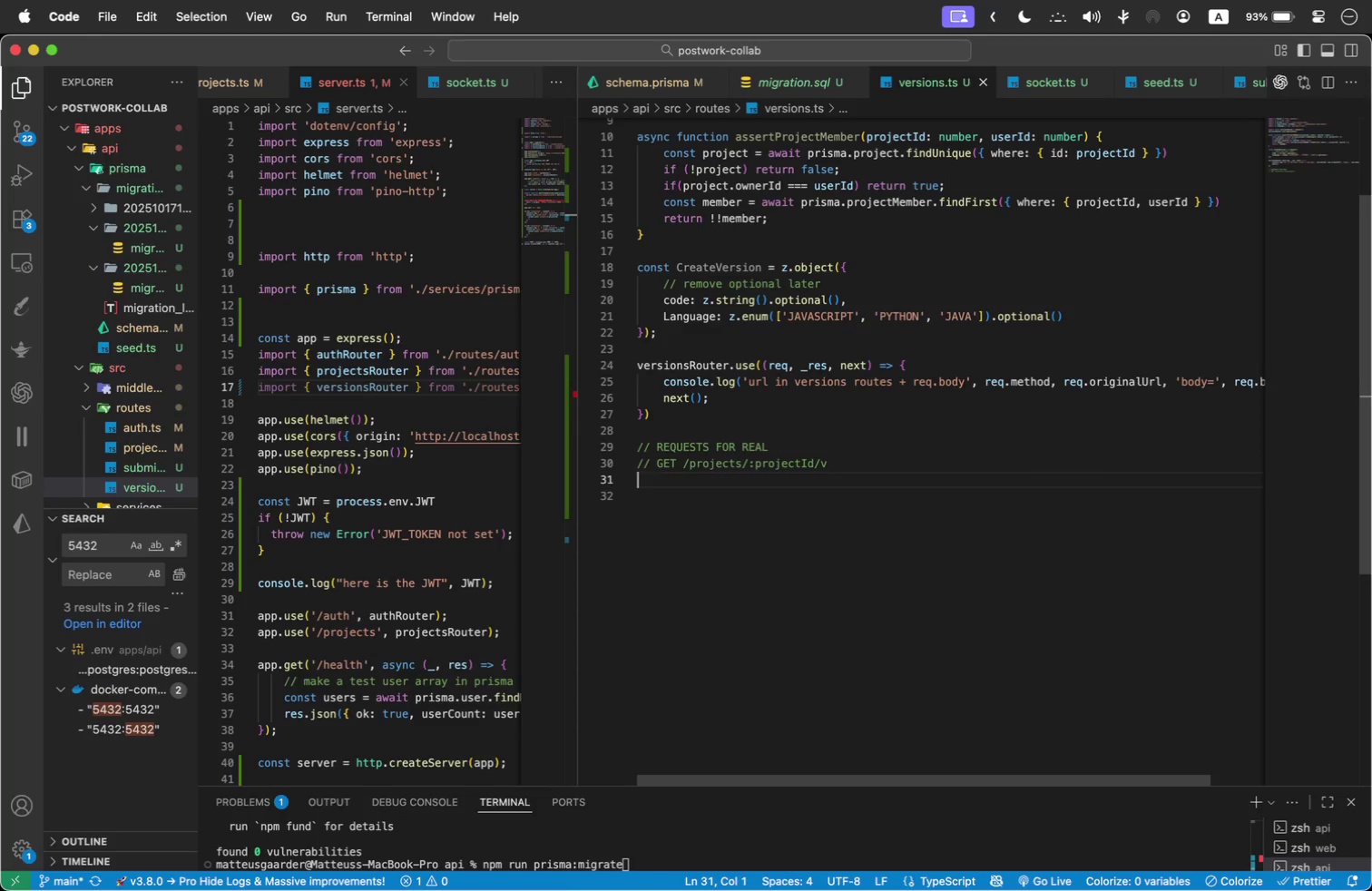 
key(Shift+Enter)
 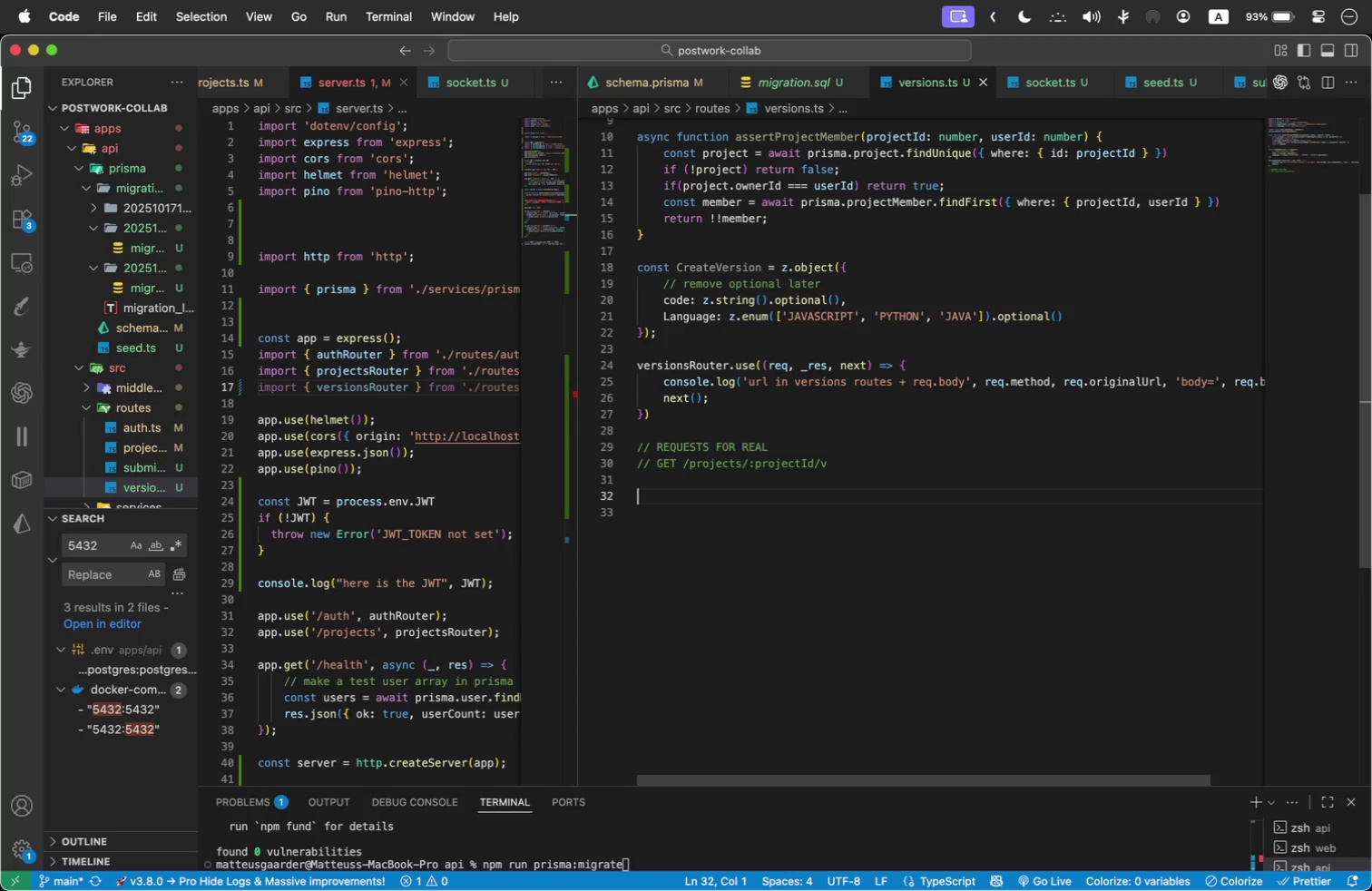 
type(VER)
 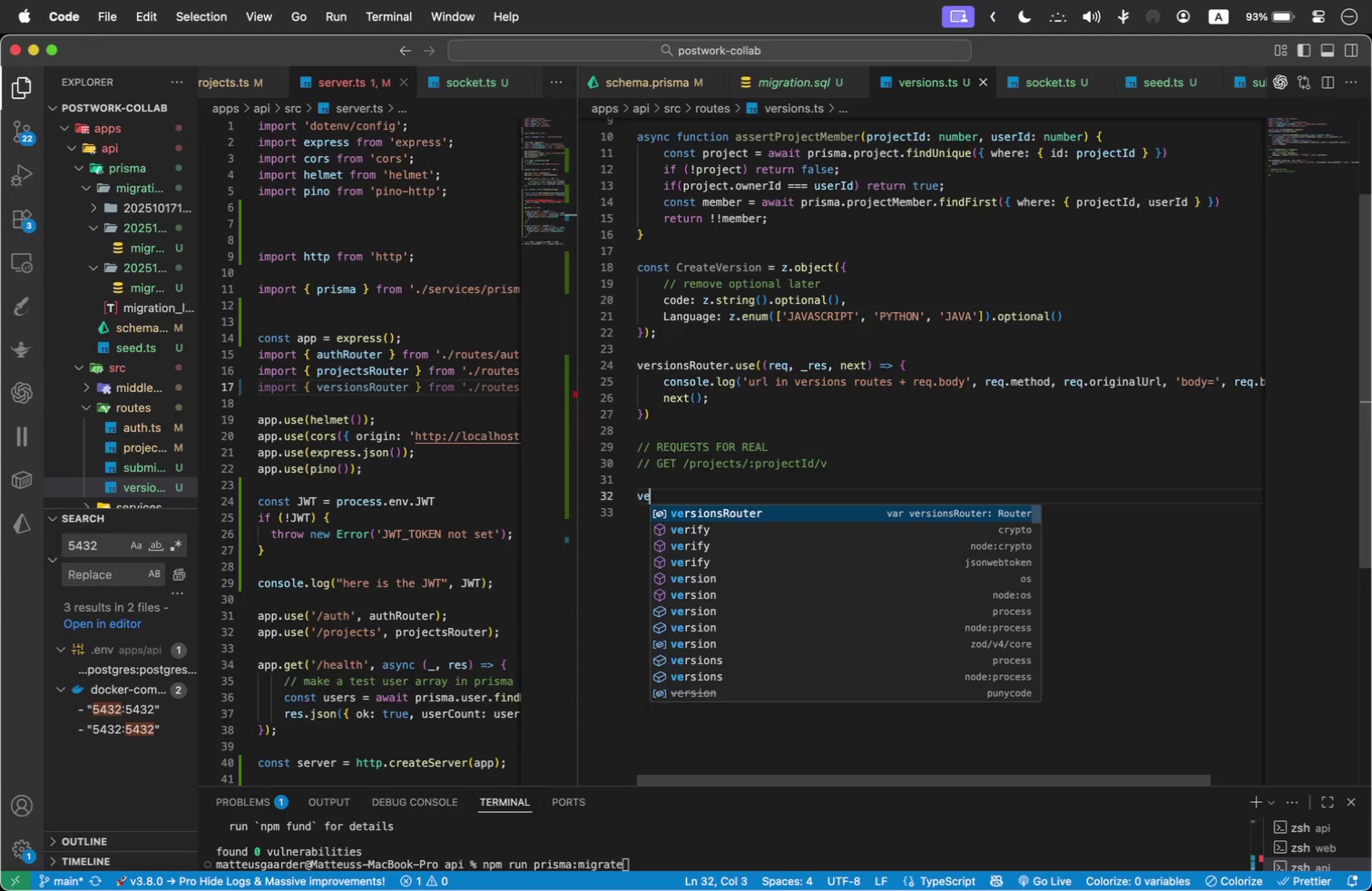 
key(Shift+Enter)
 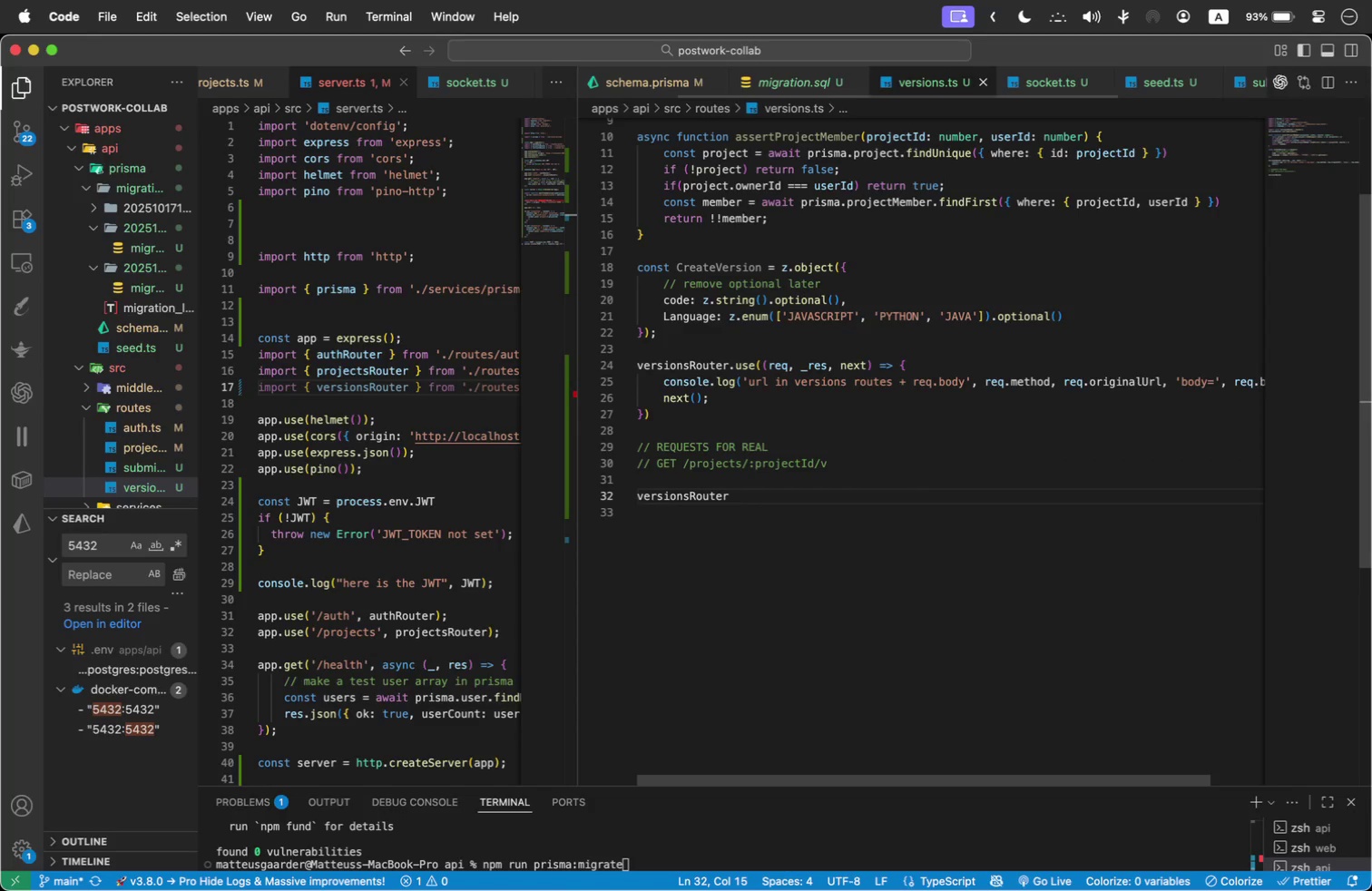 
key(Shift+9)
 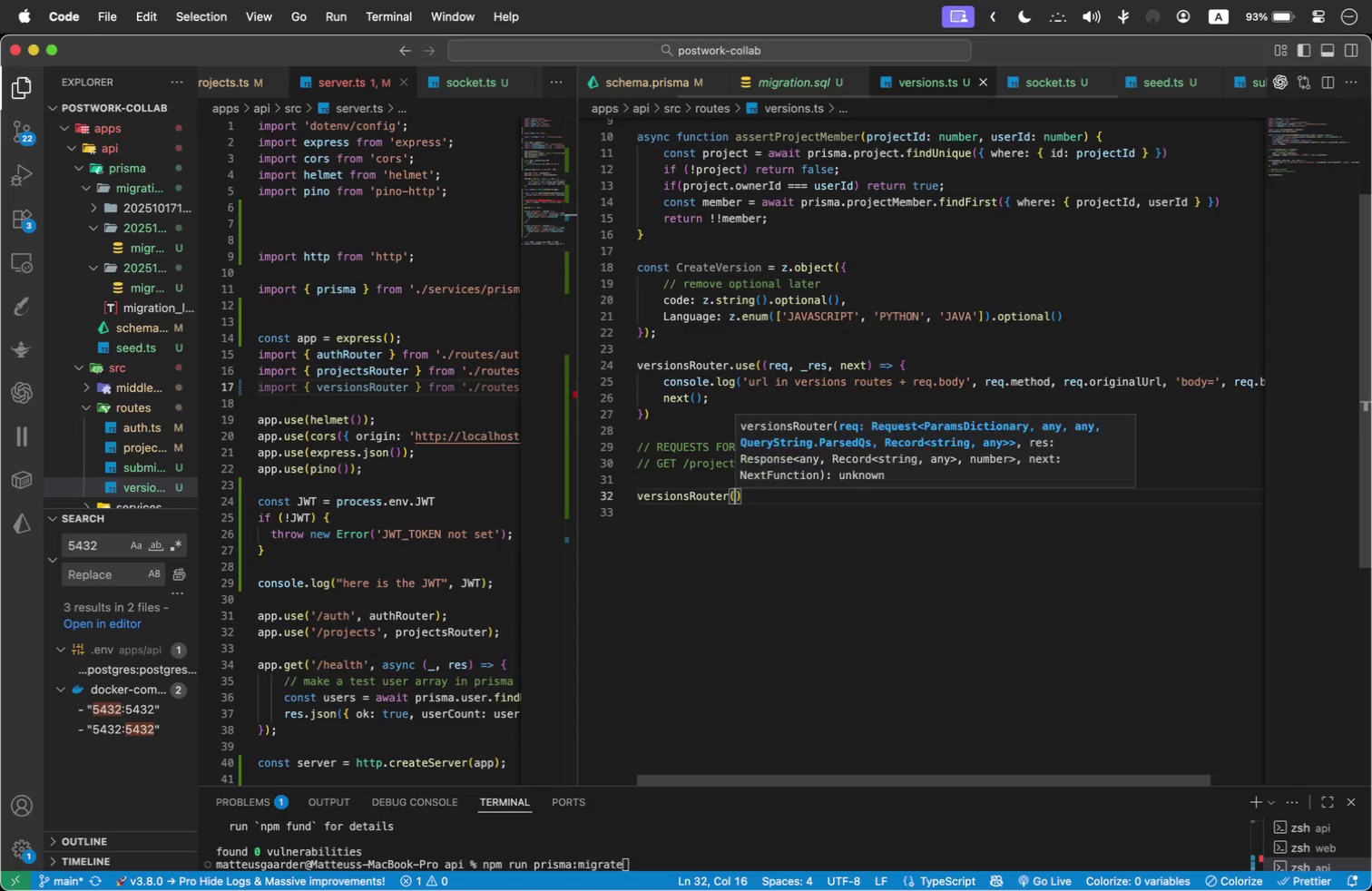 
key(Shift+ArrowLeft)
 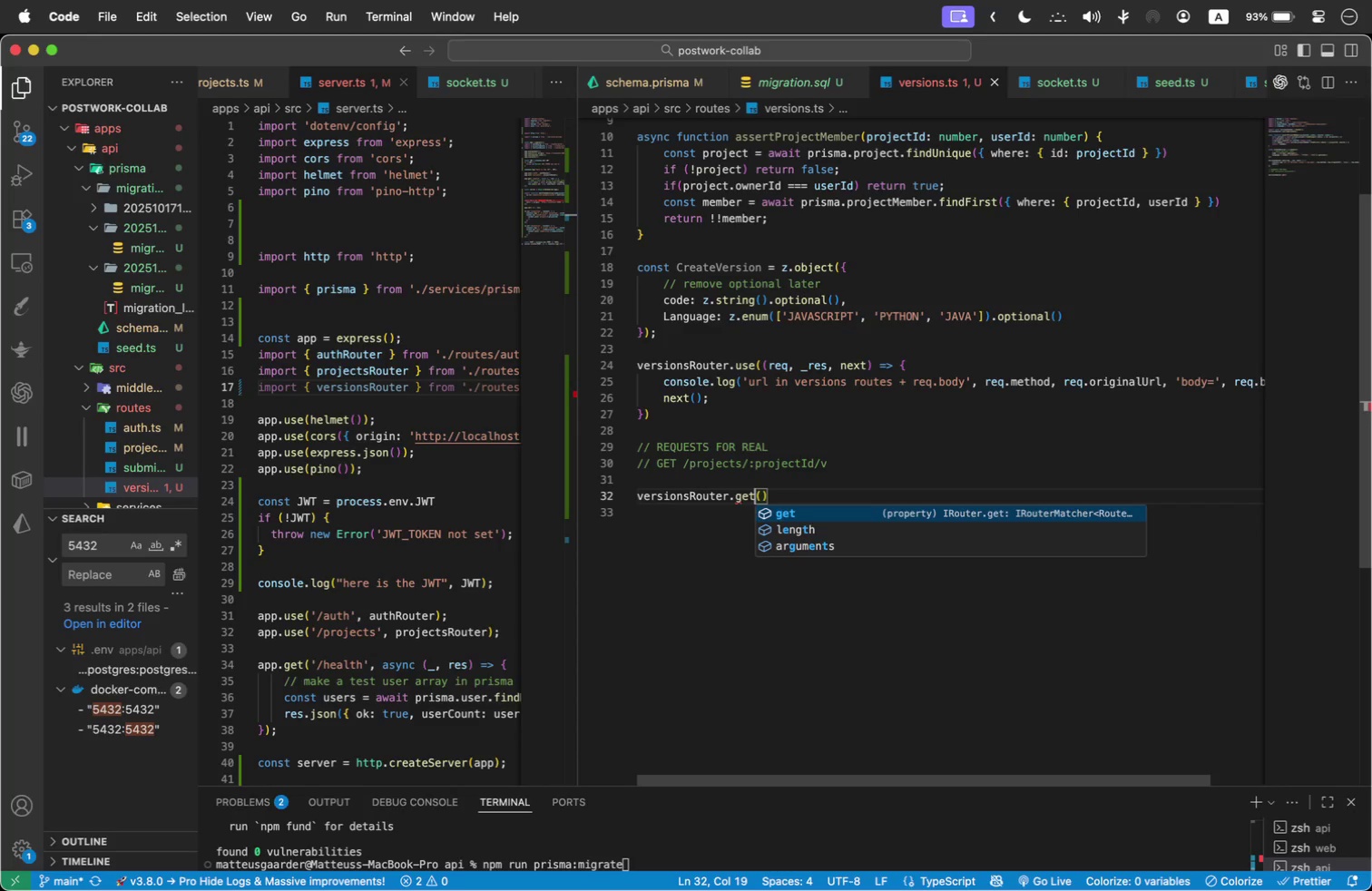 
type(>GET)
 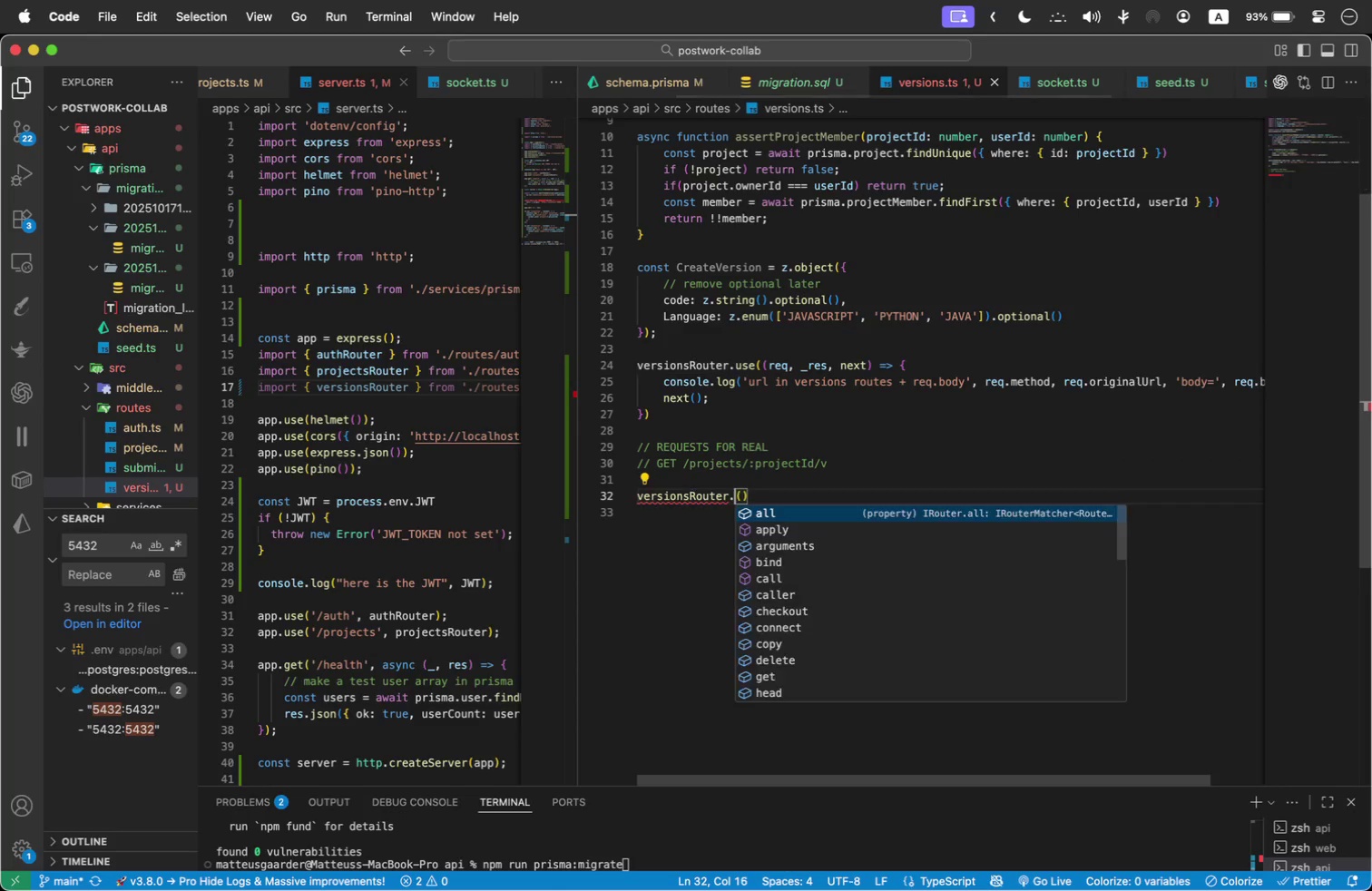 
key(Shift+ArrowRight)
 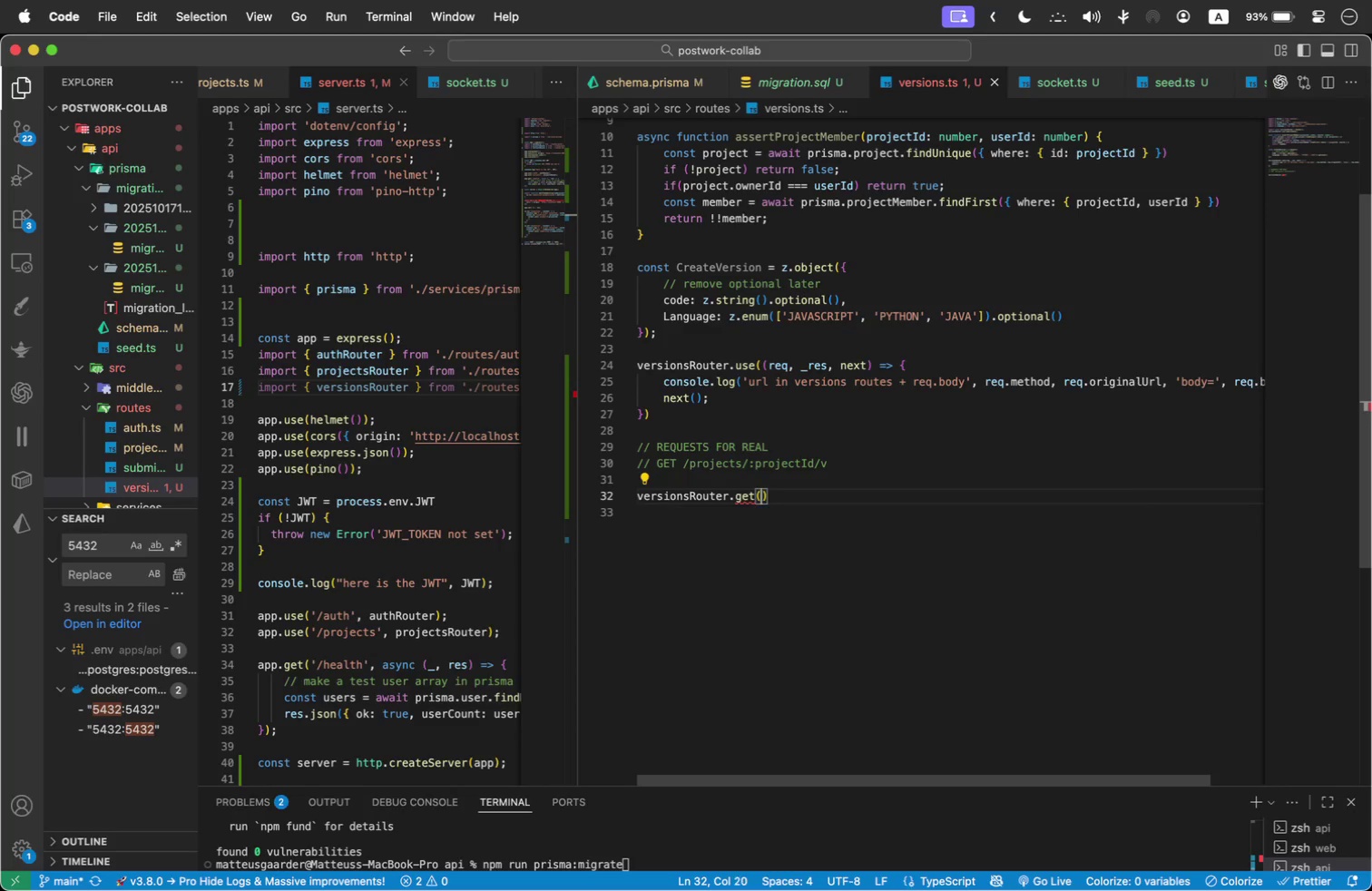 
type("?PROJECT)
key(Backspace)
key(Backspace)
key(Backspace)
key(Backspace)
key(Backspace)
key(Backspace)
key(Backspace)
type(:PROJECTID?V)
 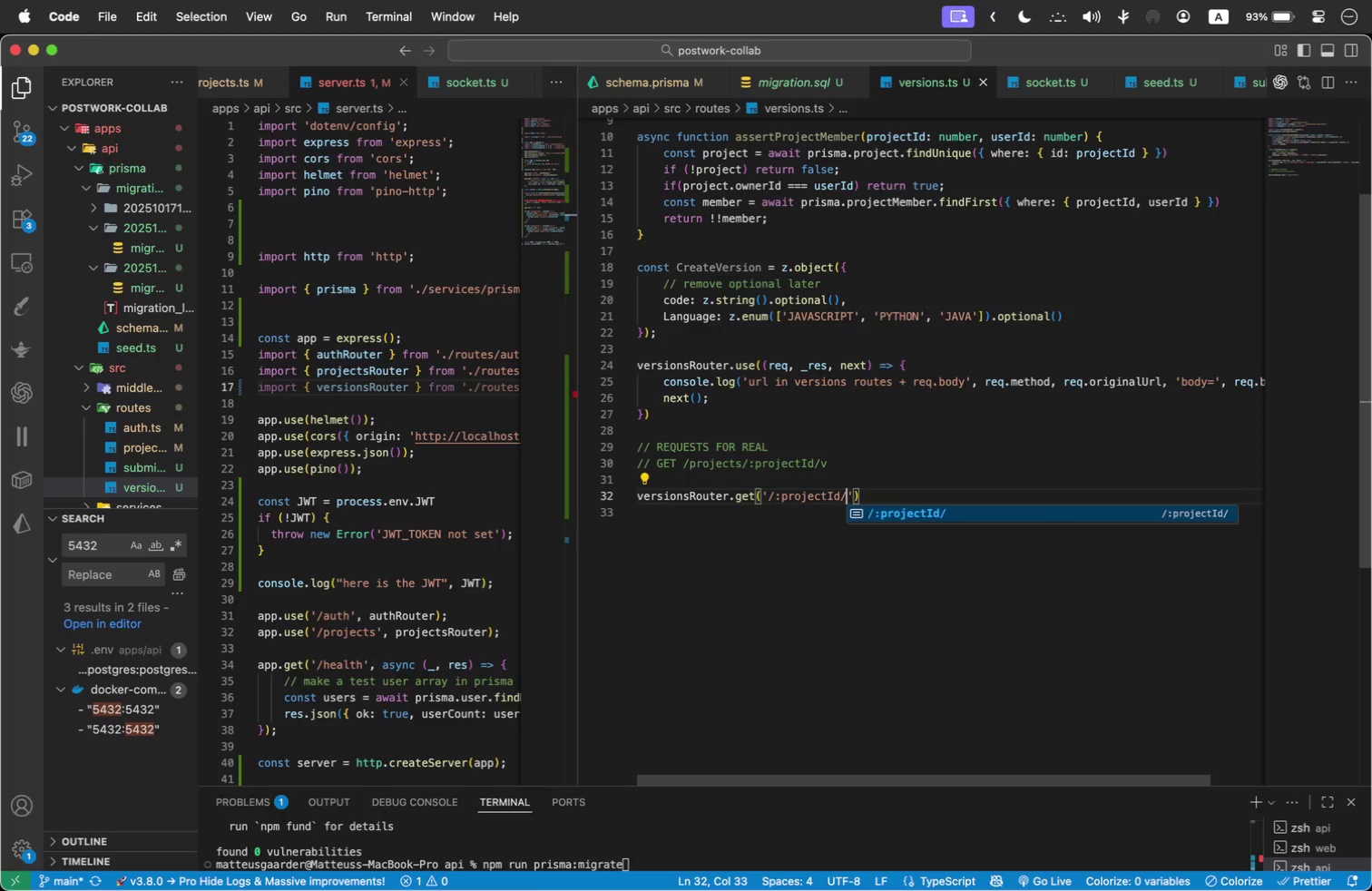 
key(Shift+ArrowRight)
 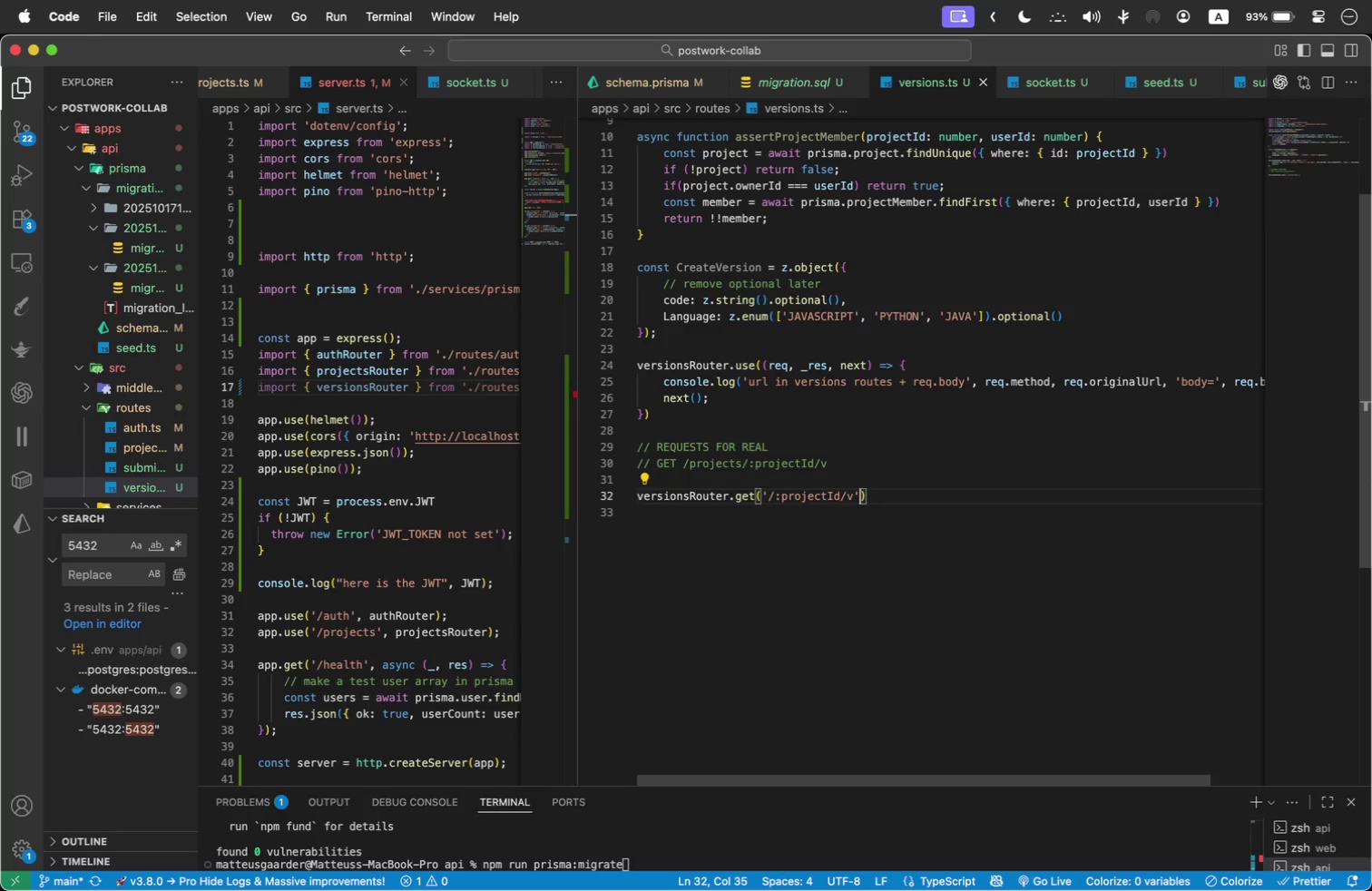 
type(< ASYNC ()
 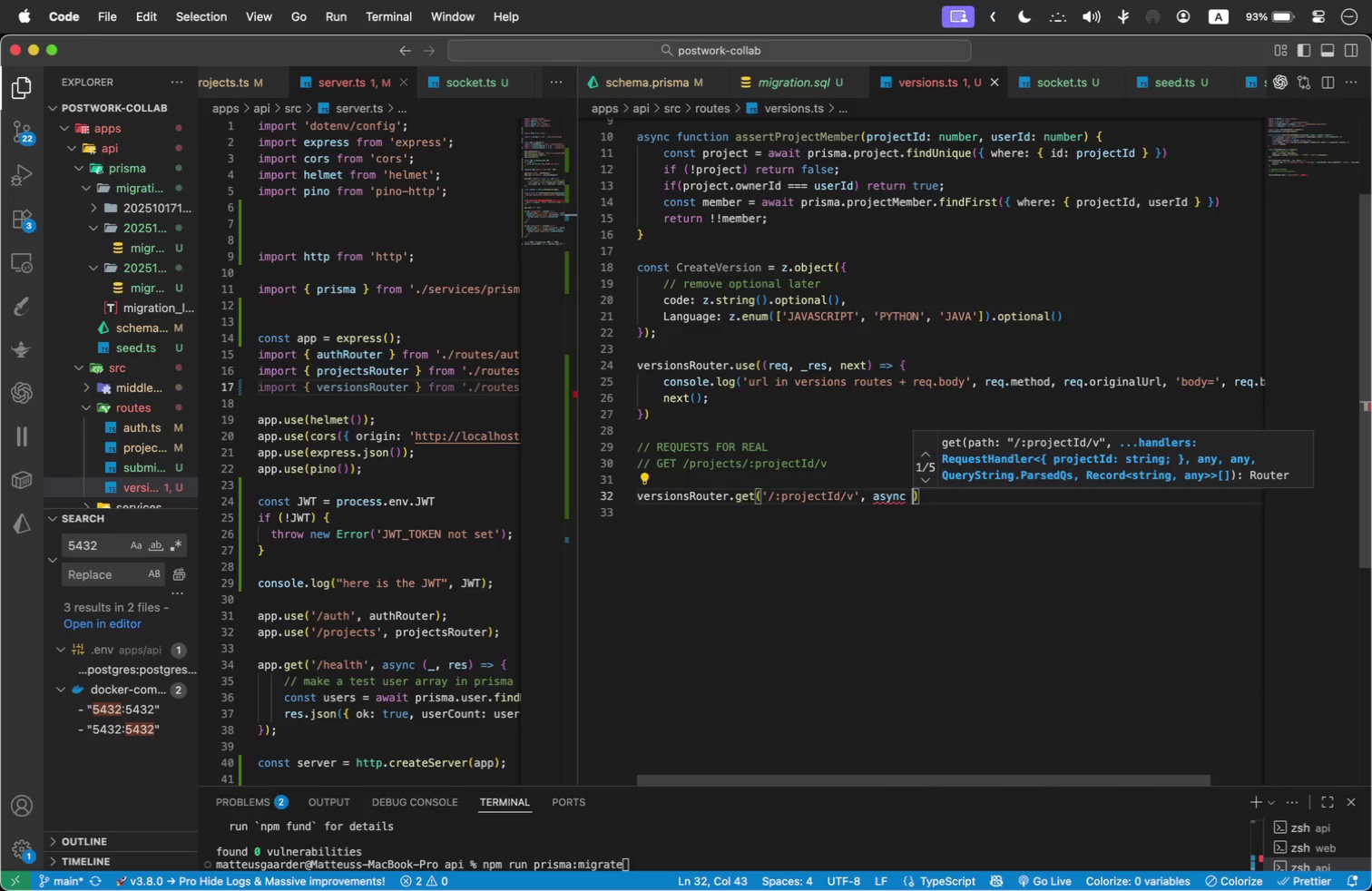 
key(Shift+Enter)
 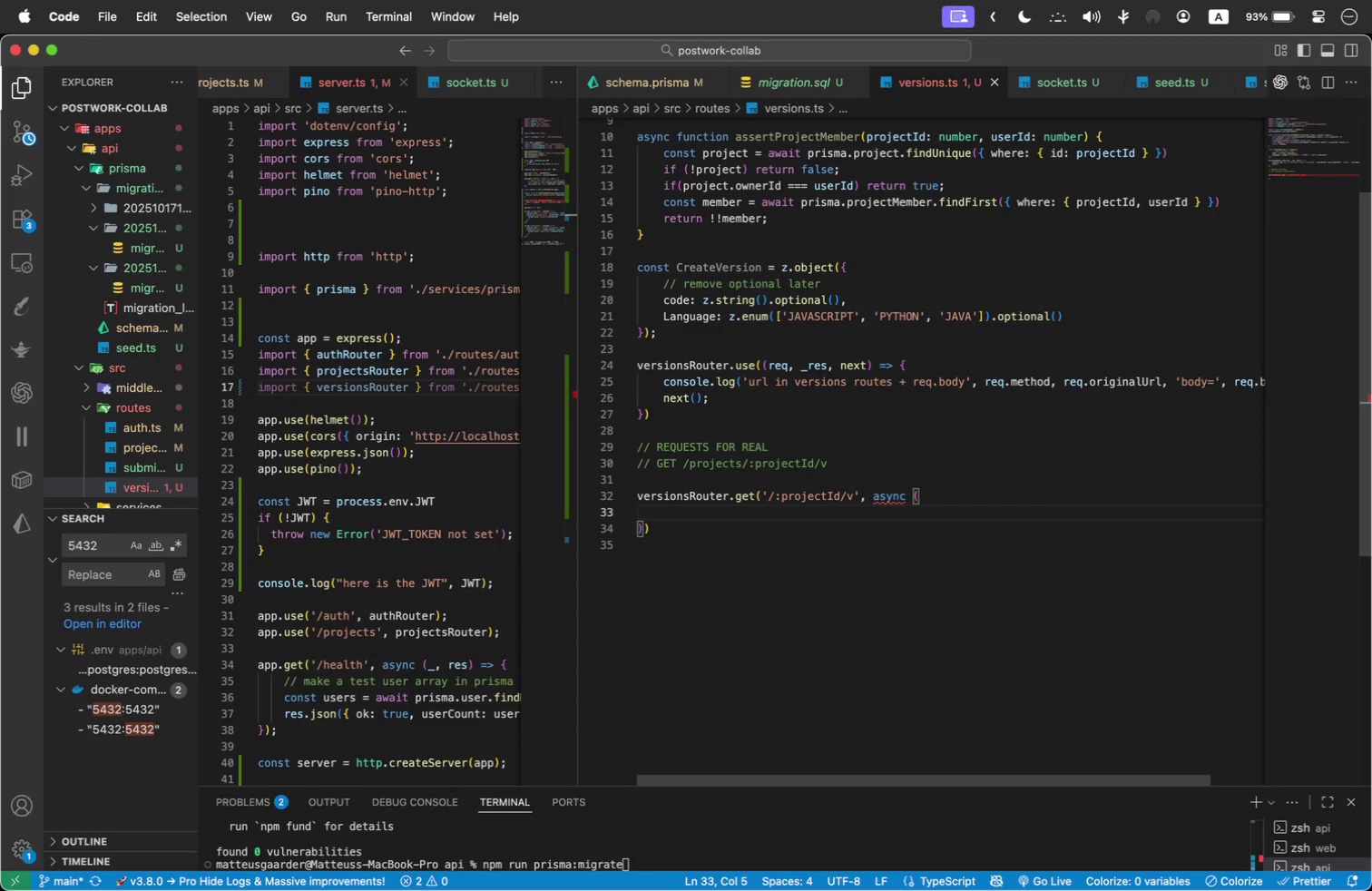 
key(Shift+Backspace)
 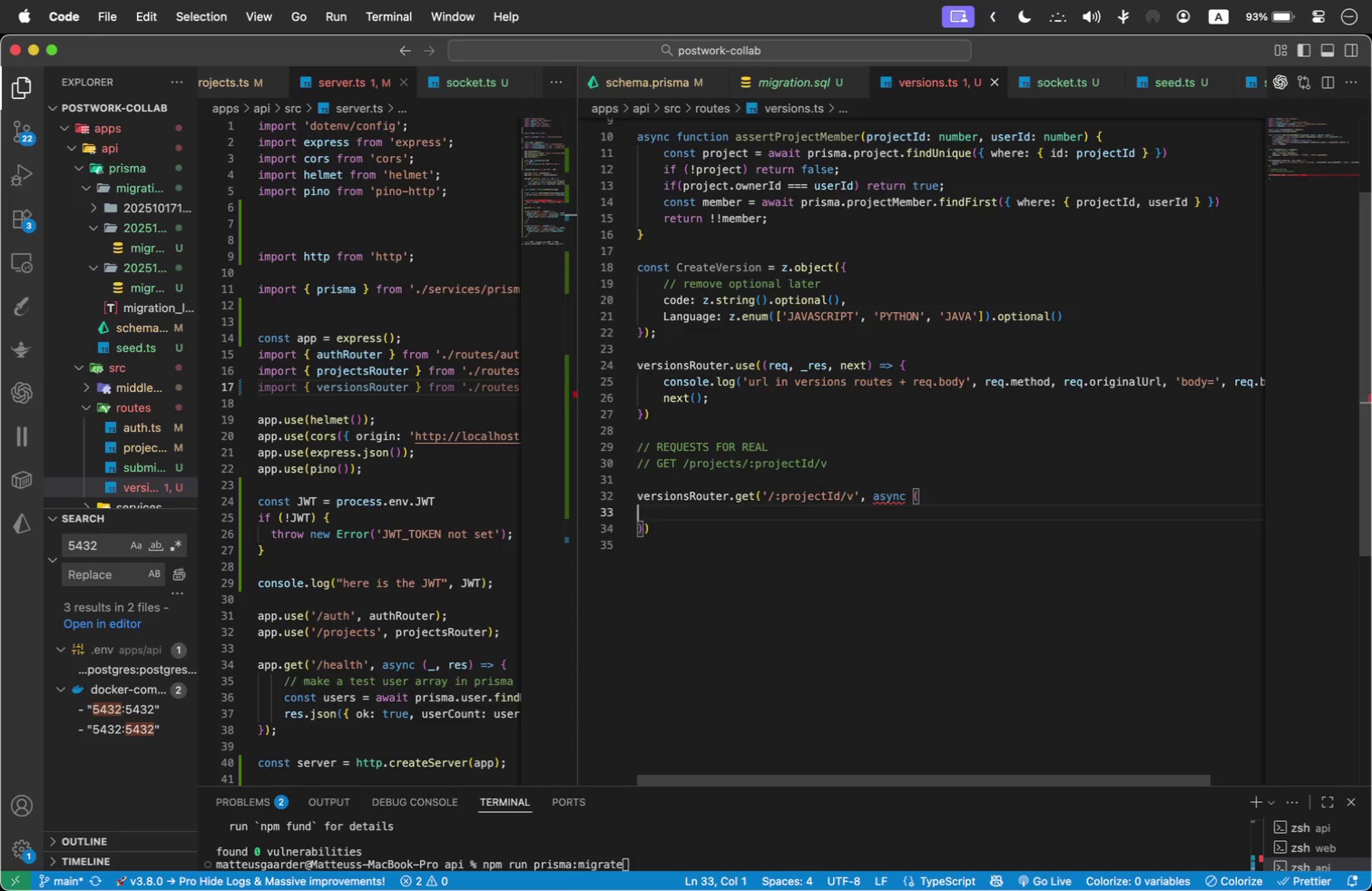 
key(Shift+Backspace)
 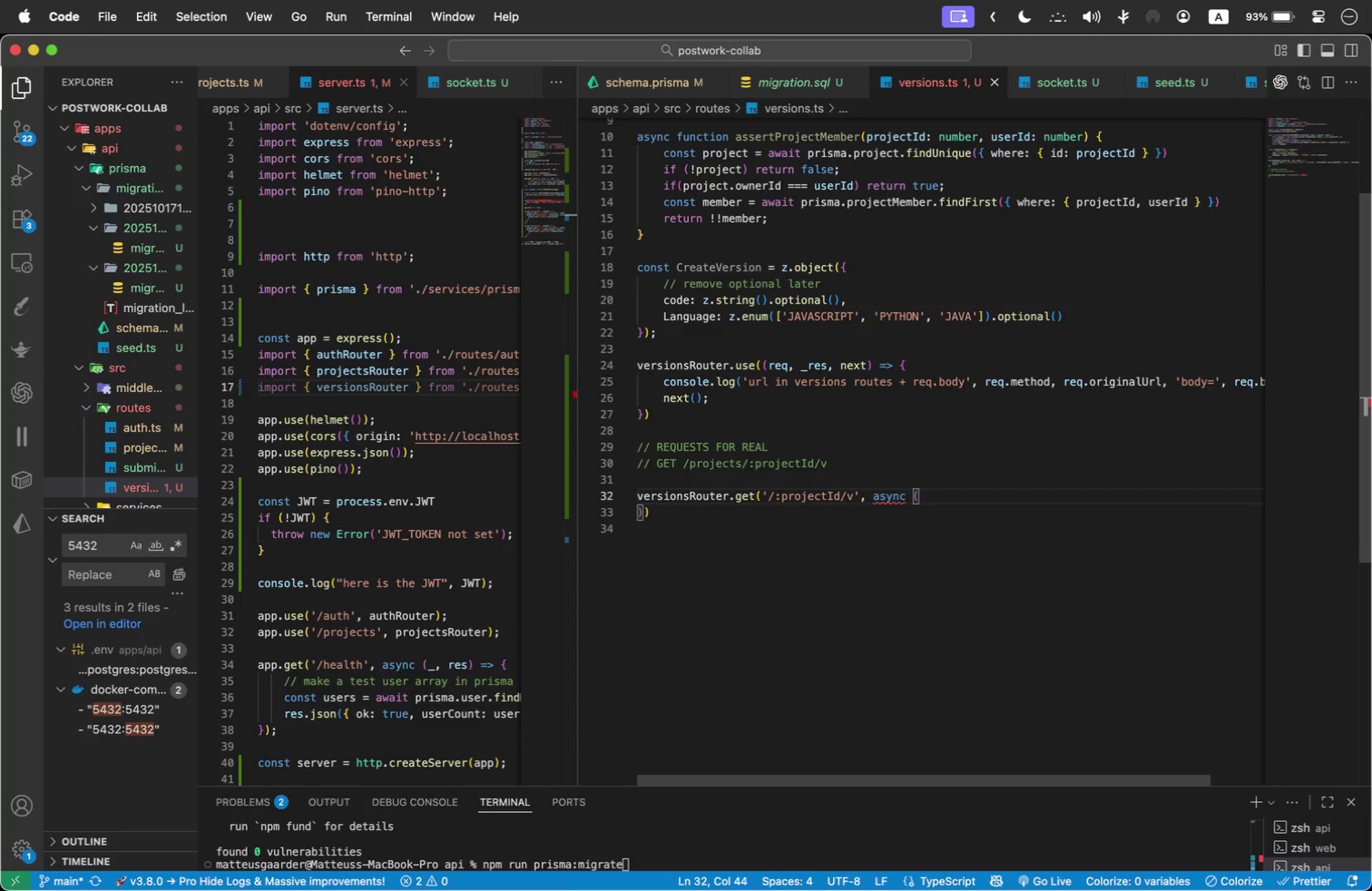 
key(Shift+Backspace)
 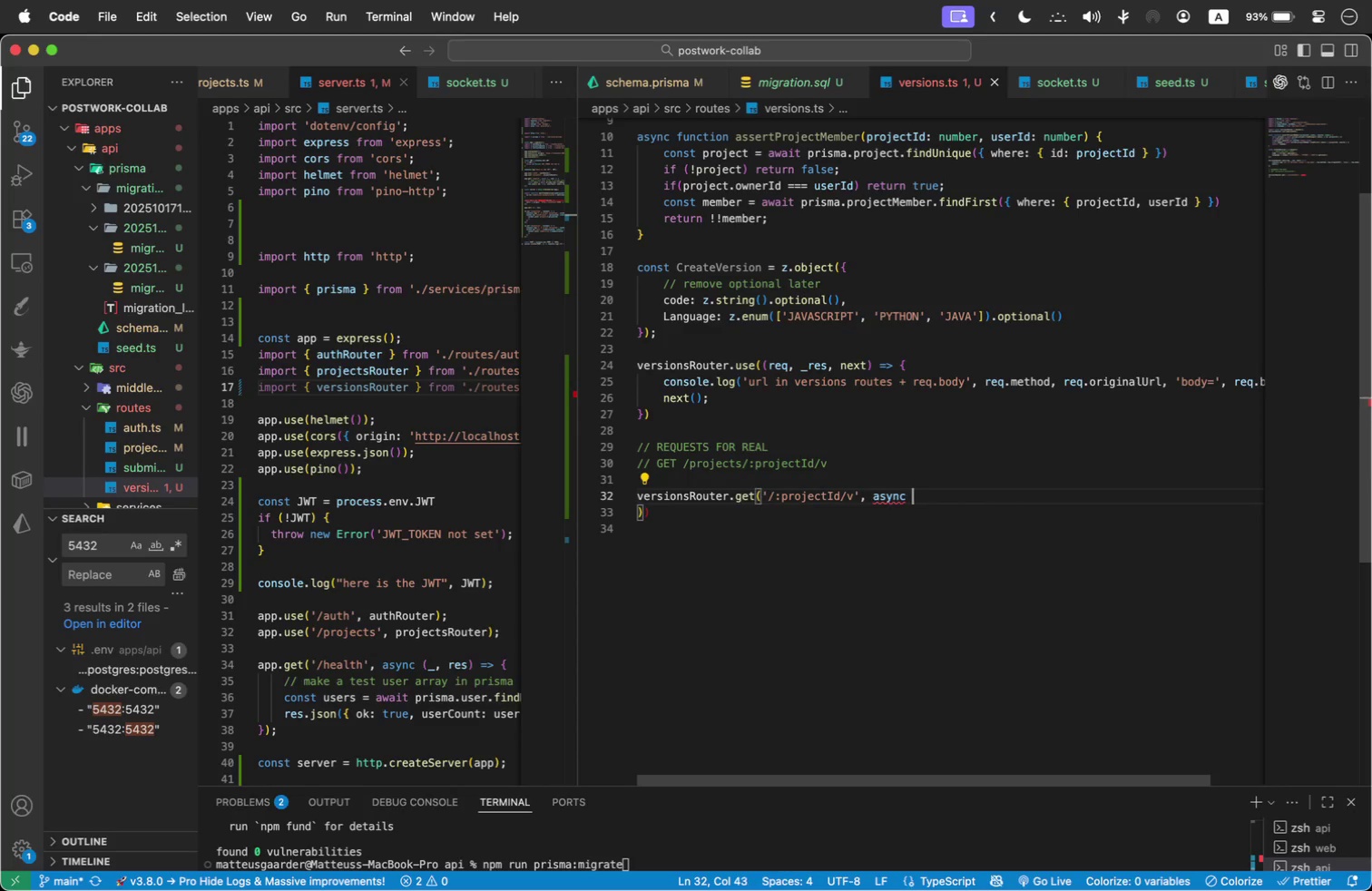 
key(Meta+Shift+Z)
 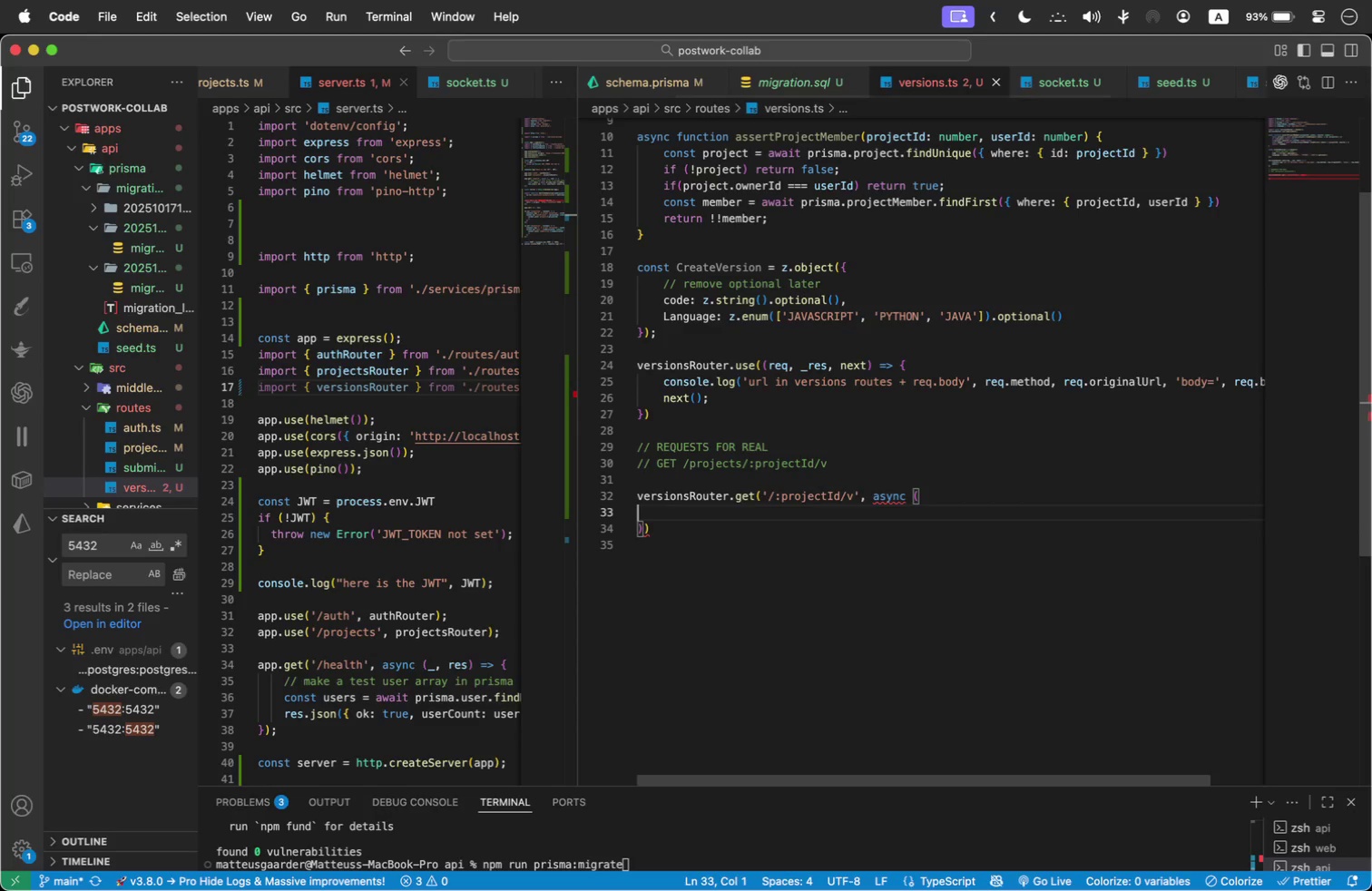 
key(Meta+Shift+Z)
 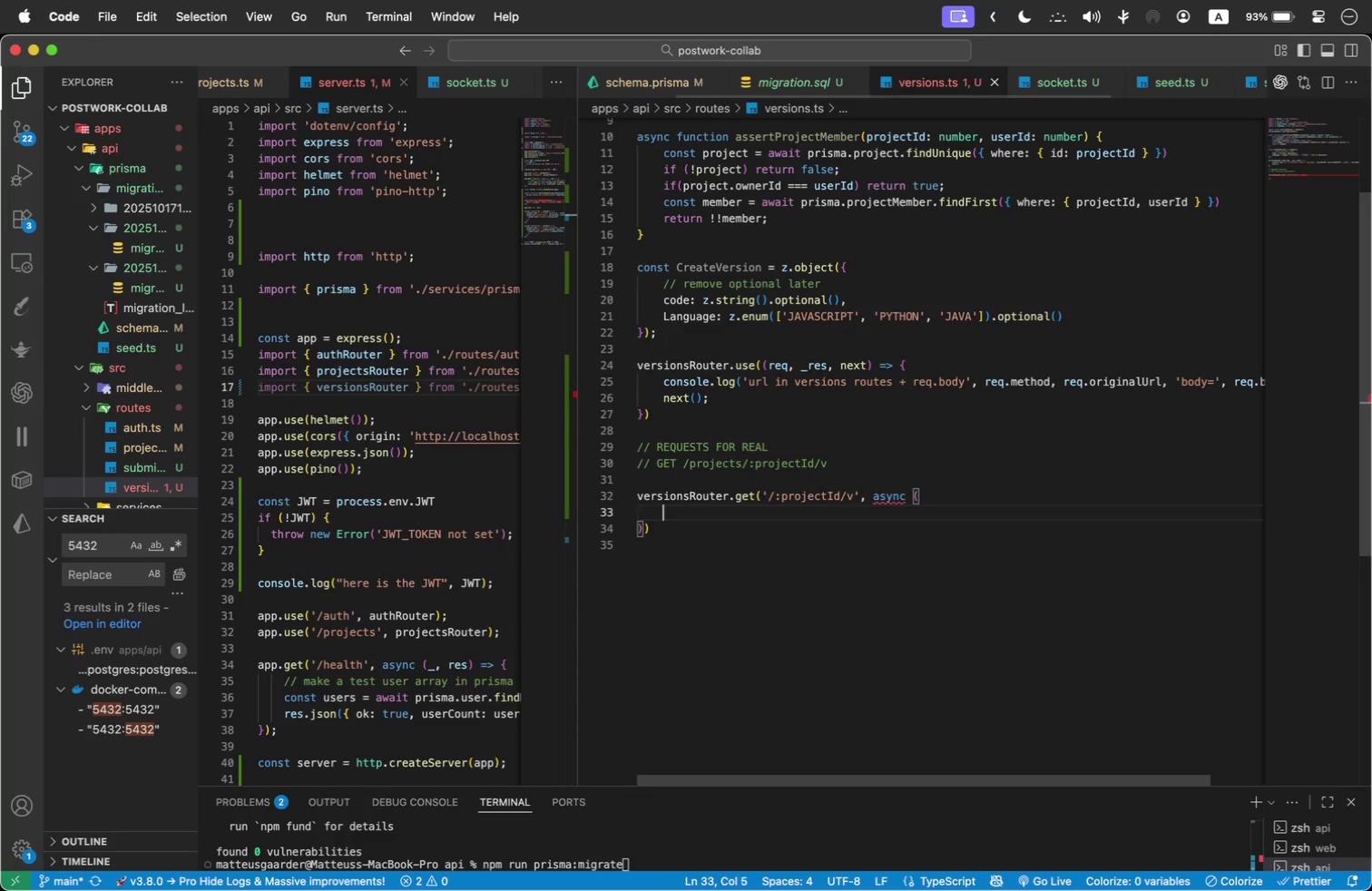 
key(Meta+Shift+Z)
 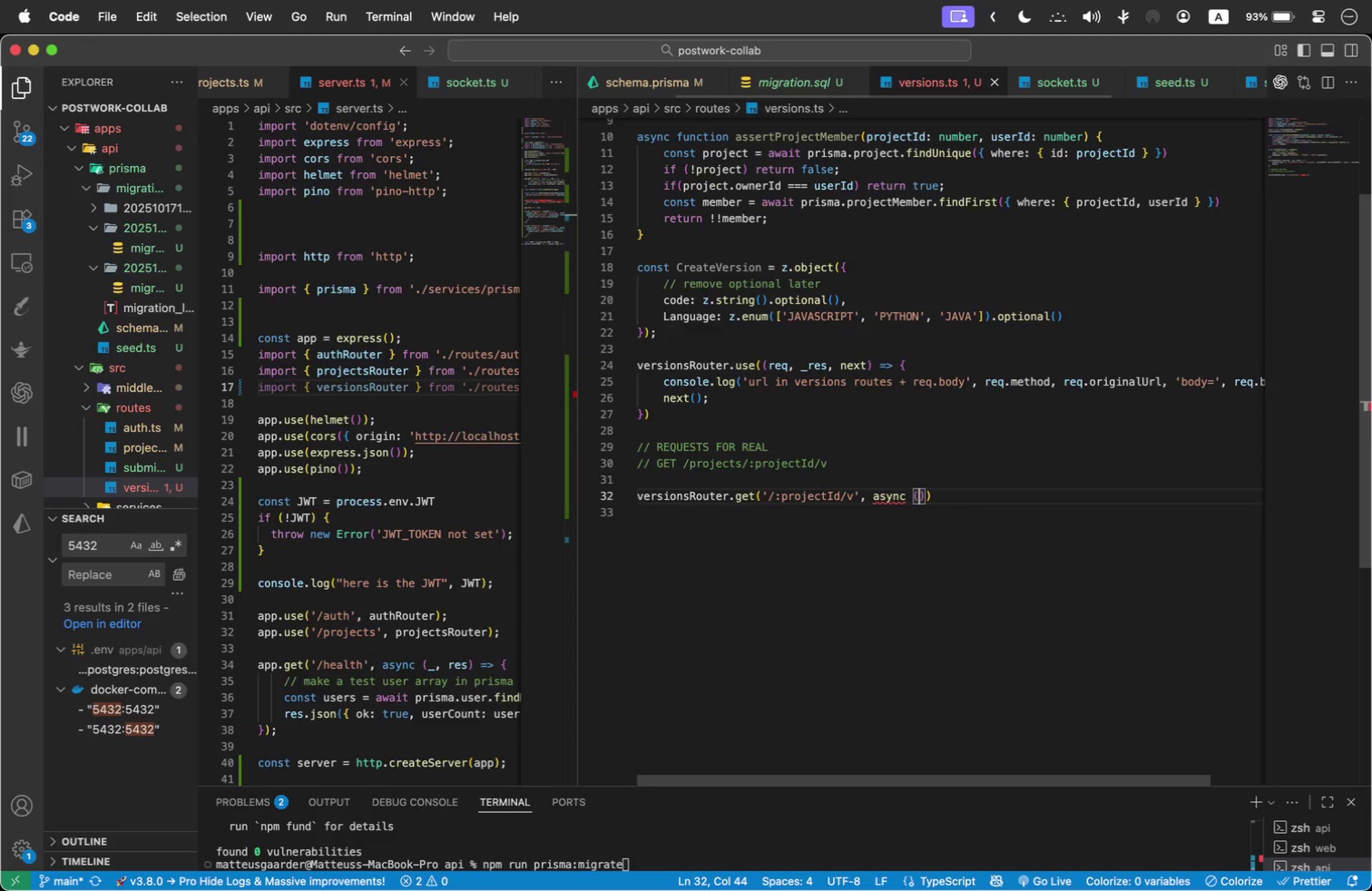 
type(REQ: A)
 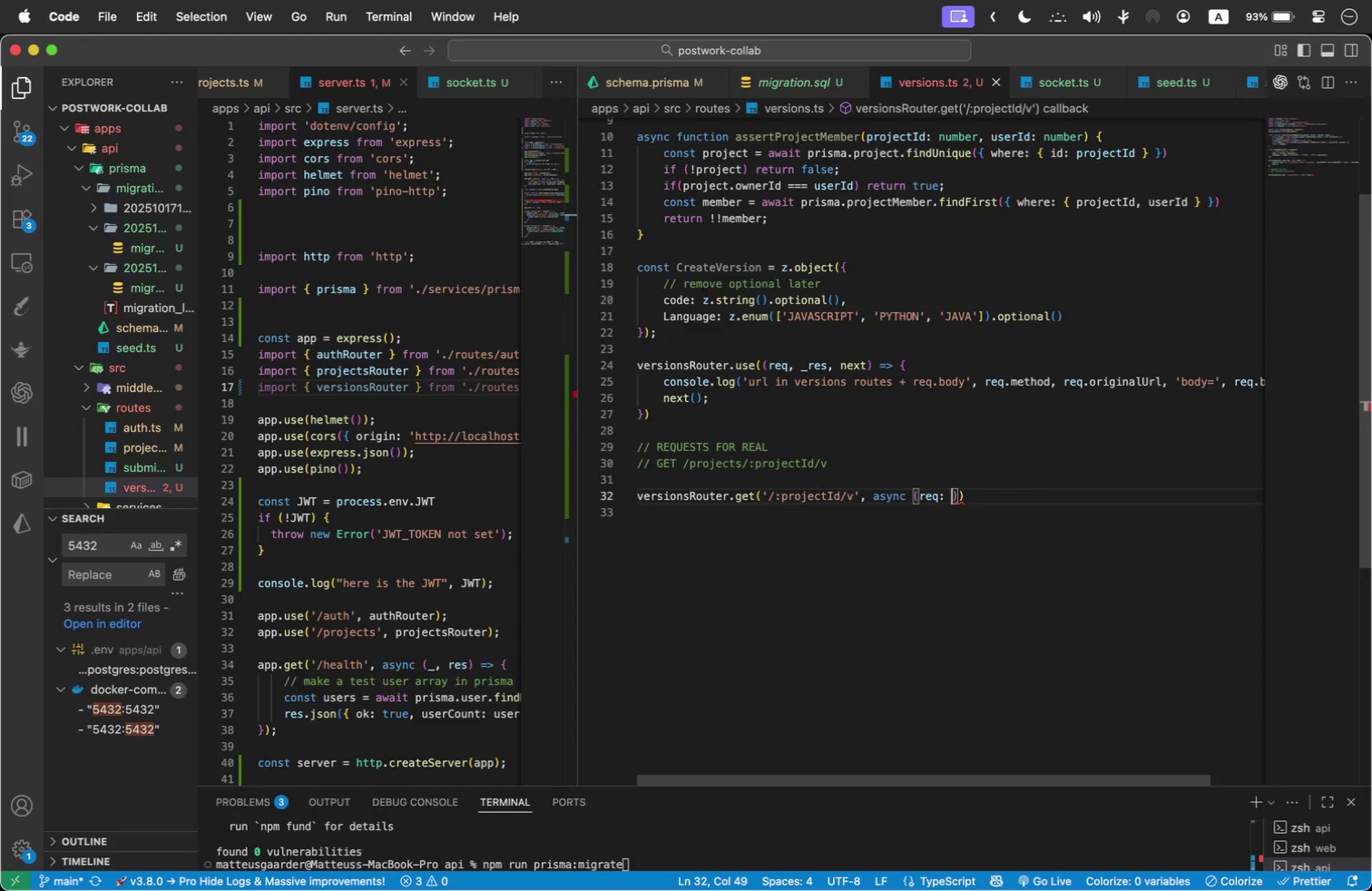 
key(Shift+Enter)
 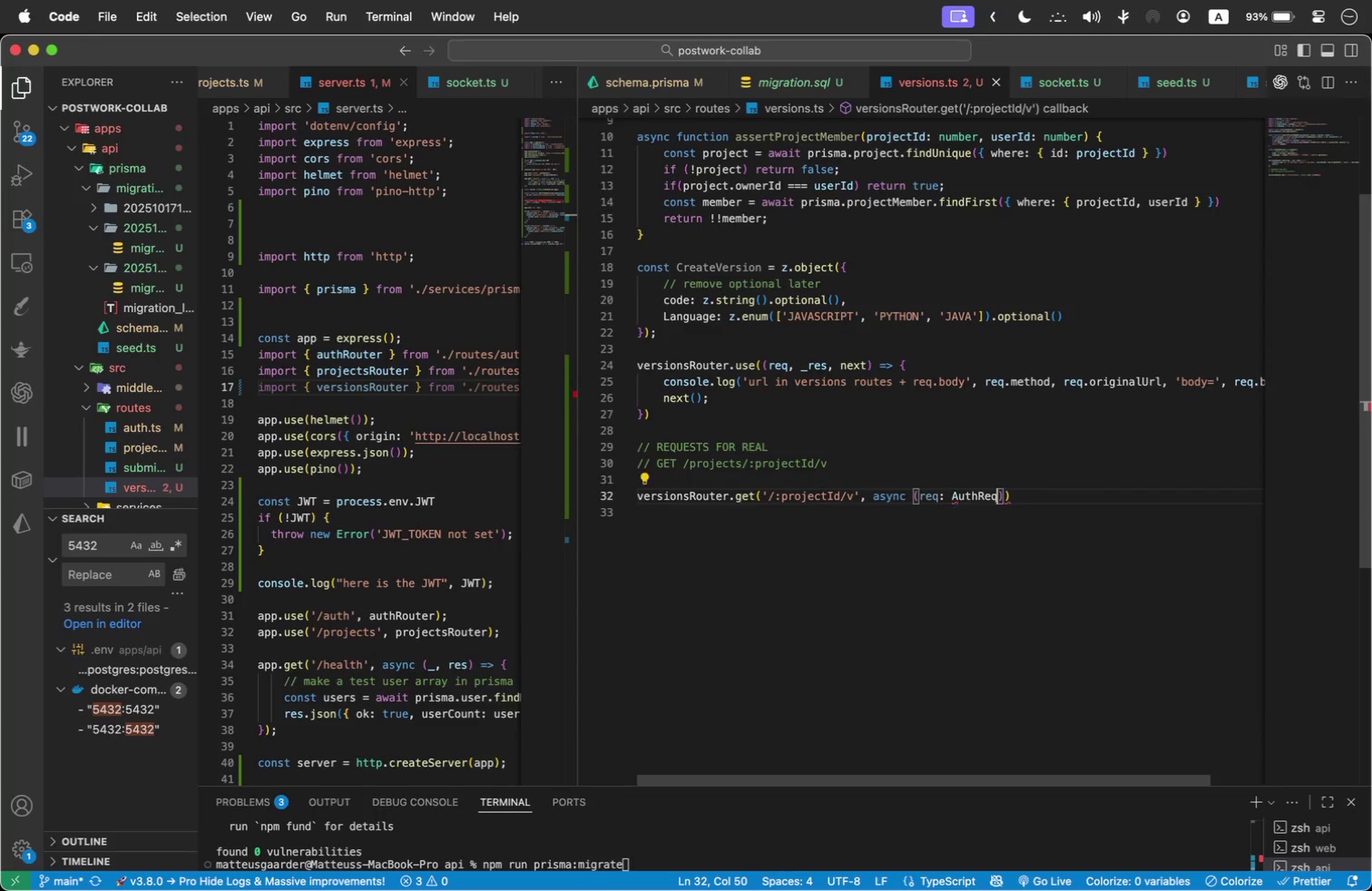 
type(< RES)
 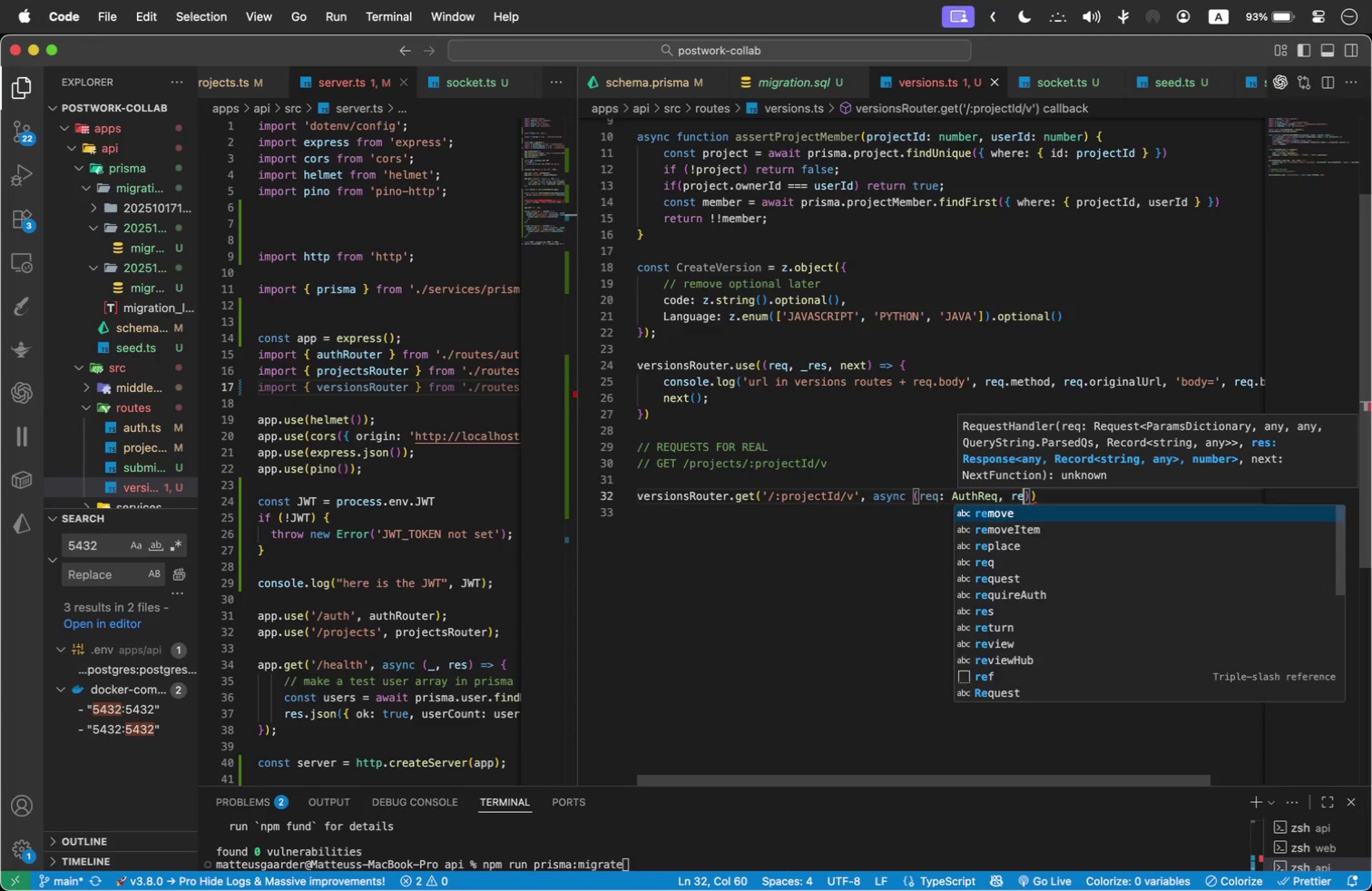 
key(Shift+ArrowRight)
 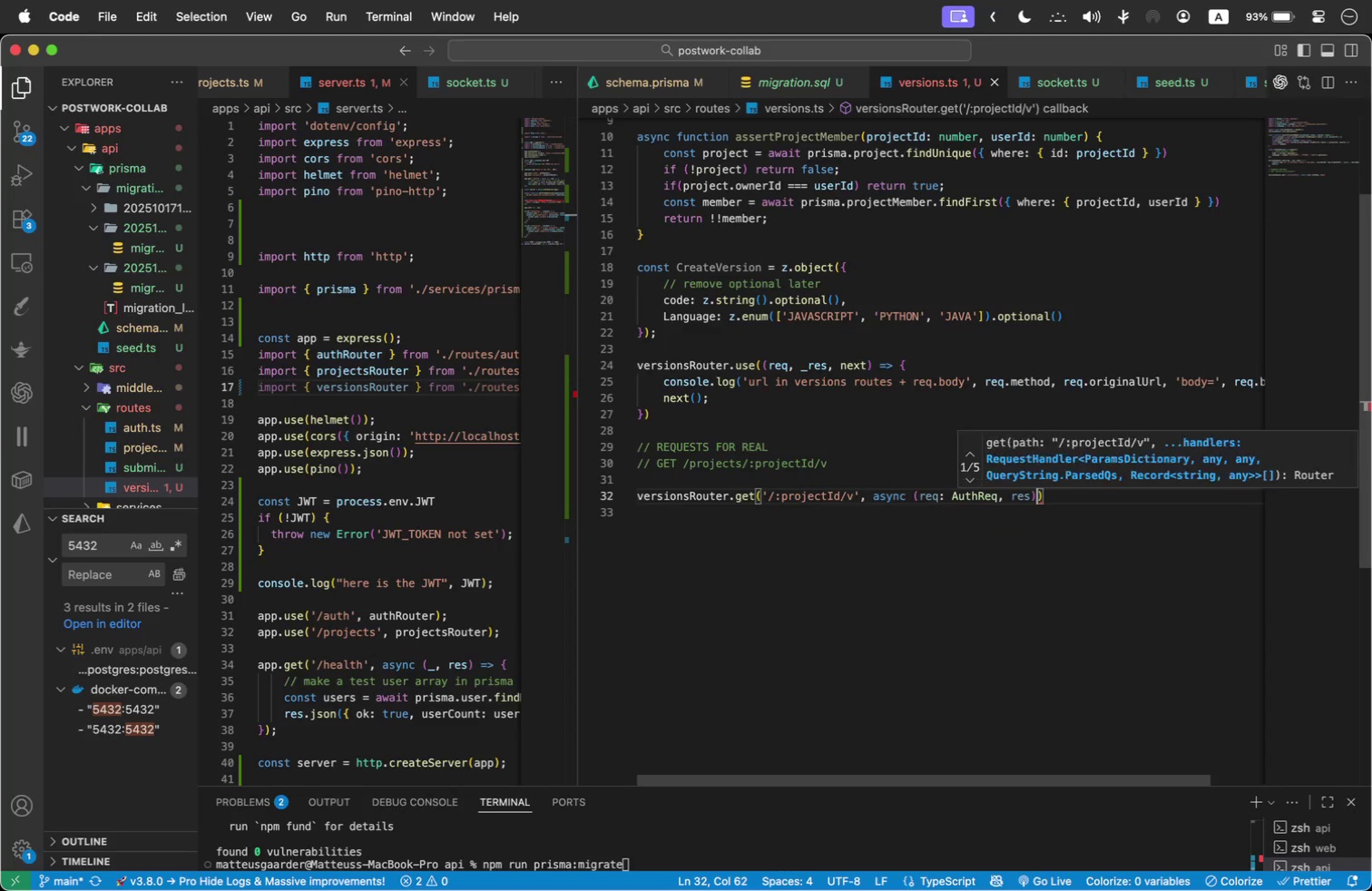 
key(Shift+Space)
 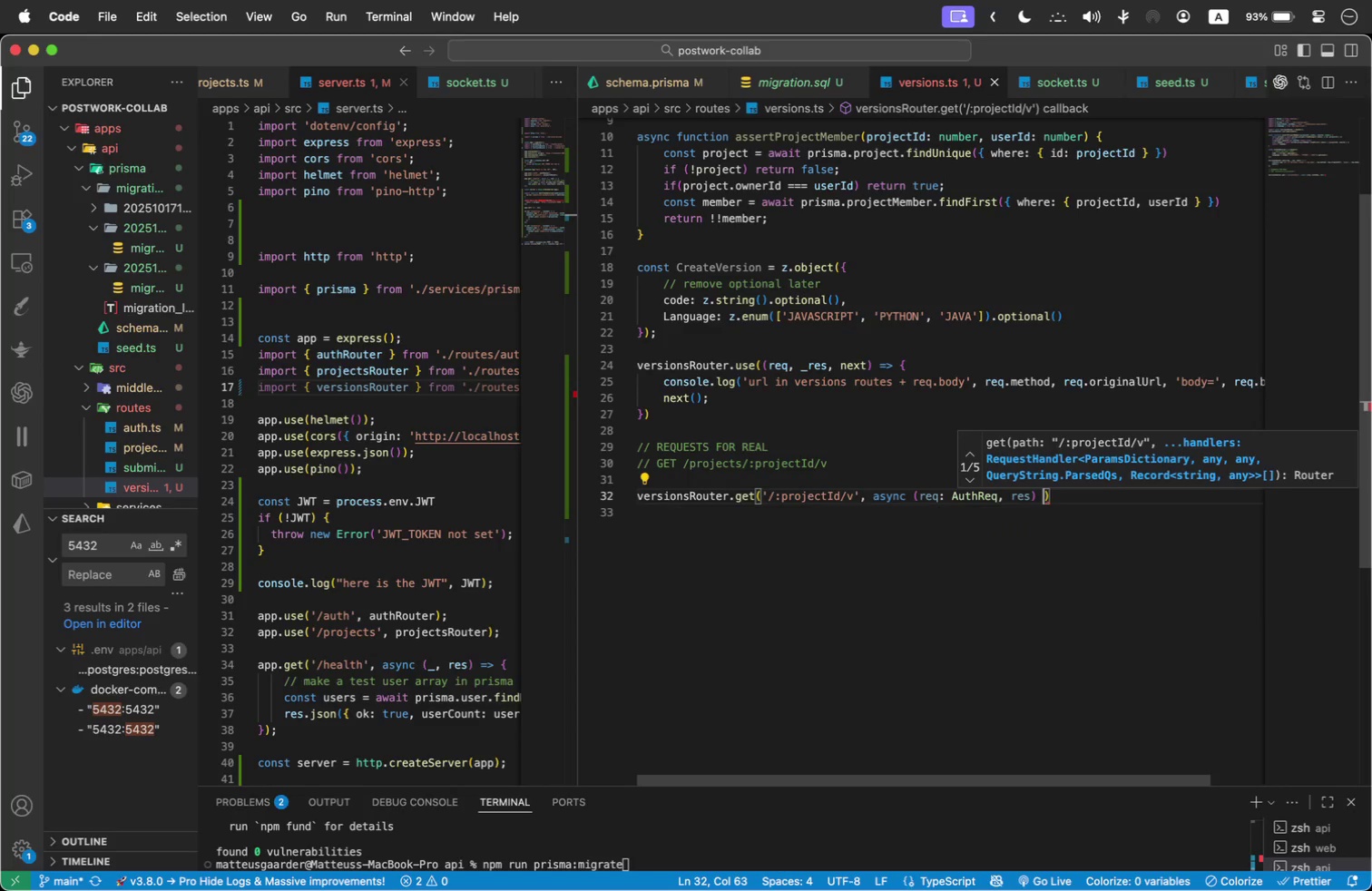 
key(Shift+Equal)
 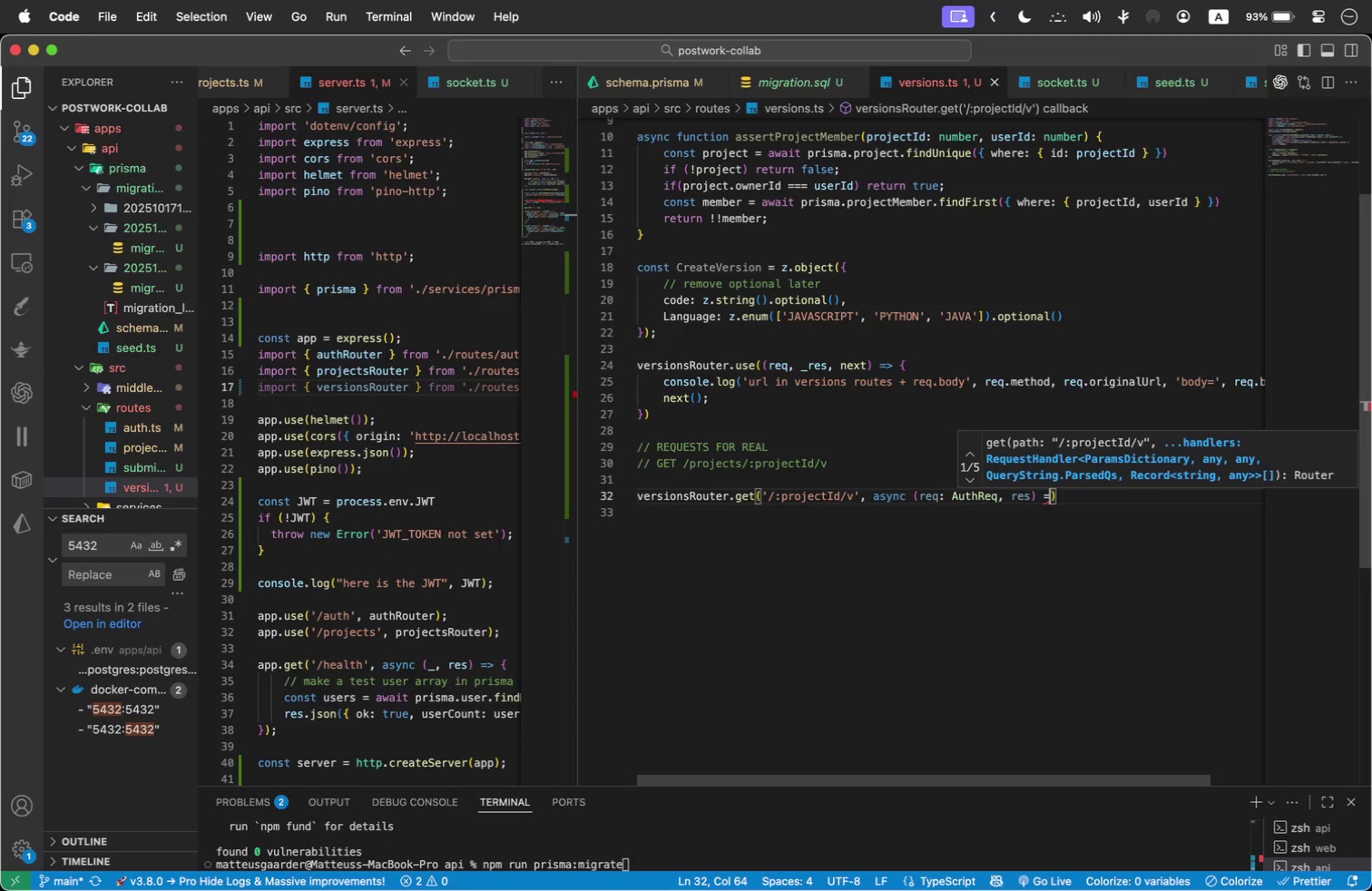 
key(Shift+Period)
 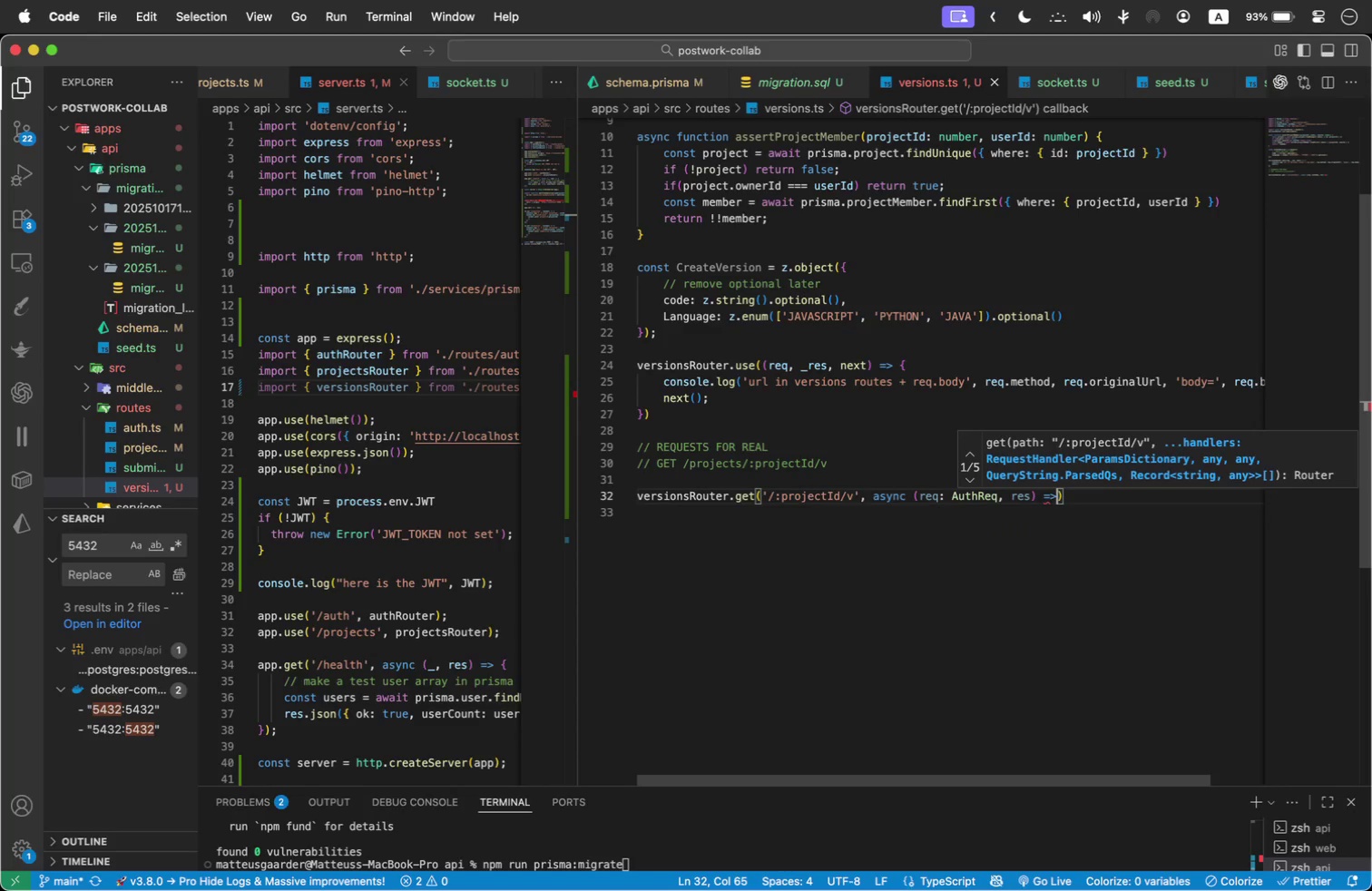 
key(Shift+Space)
 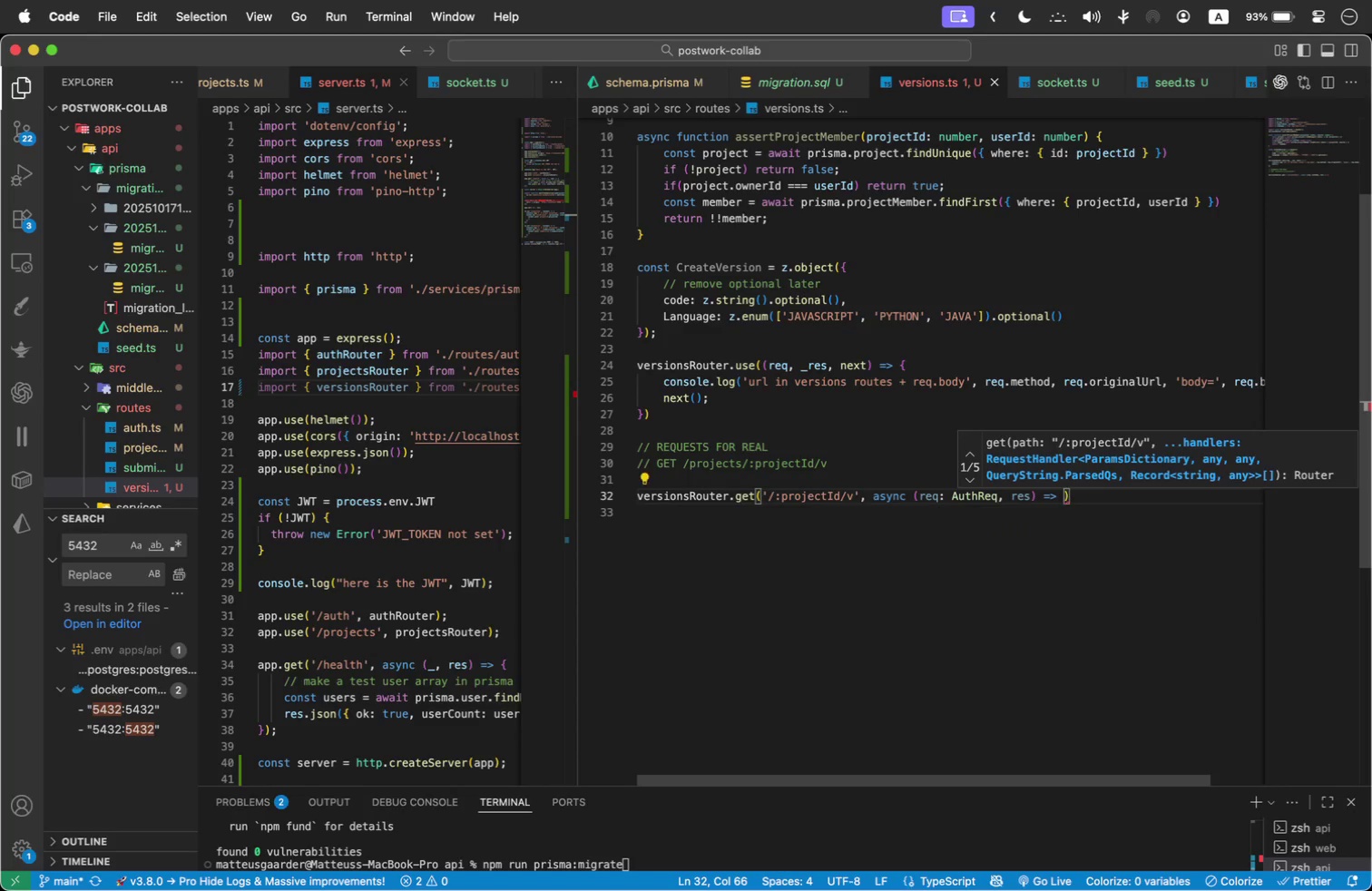 
key(Shift+BracketLeft)
 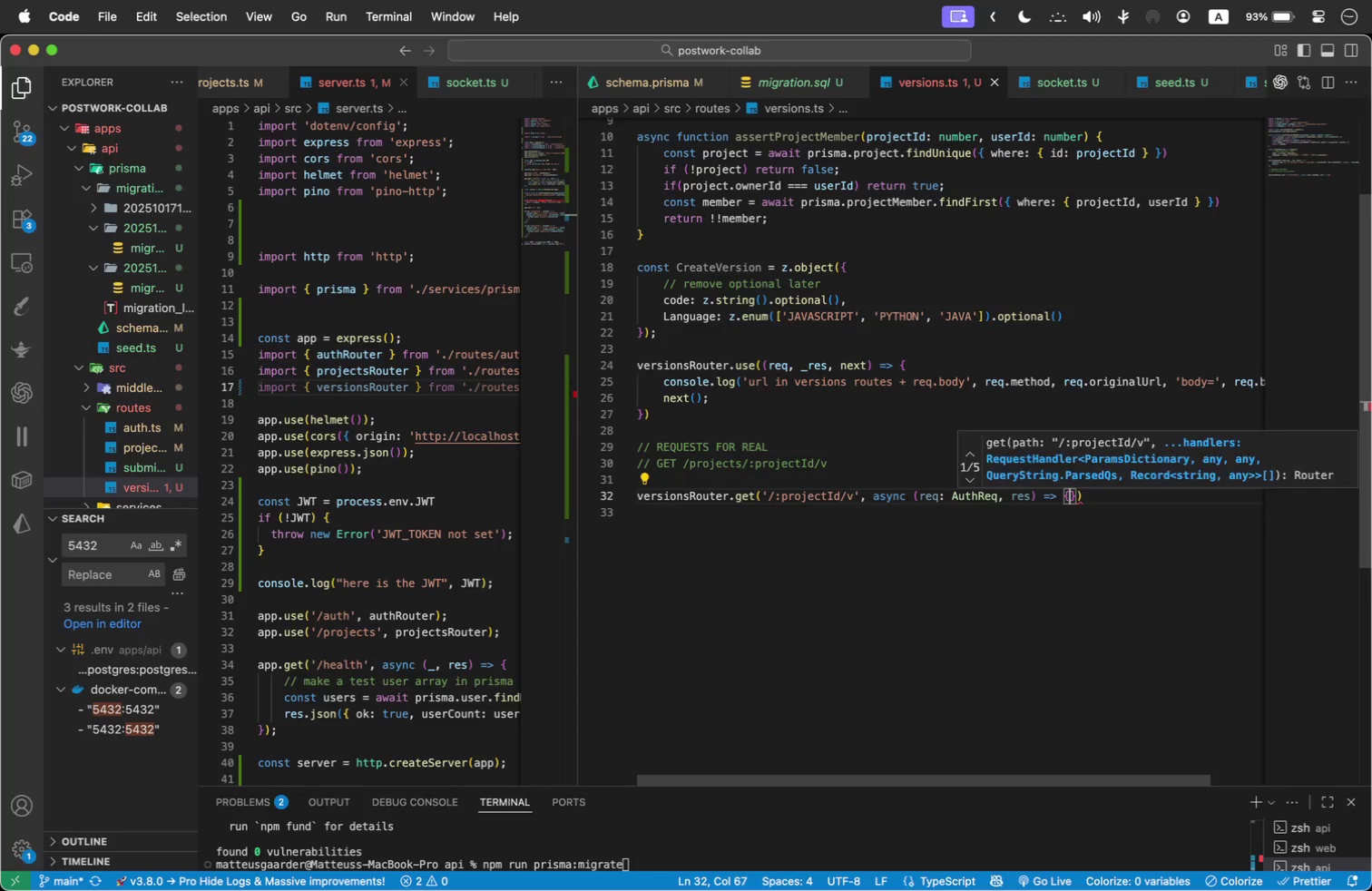 
key(Shift+Enter)
 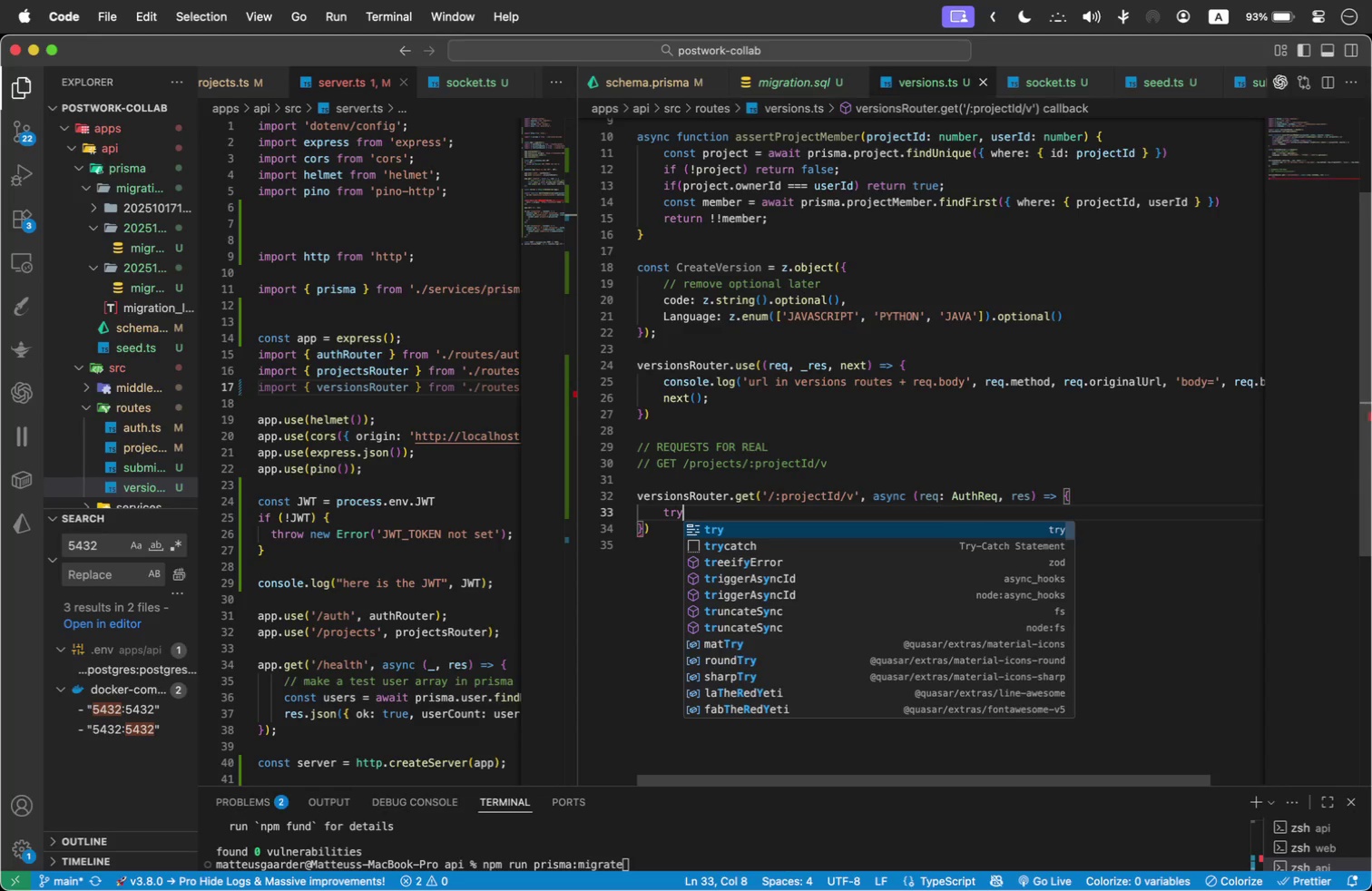 
type(TRY)
 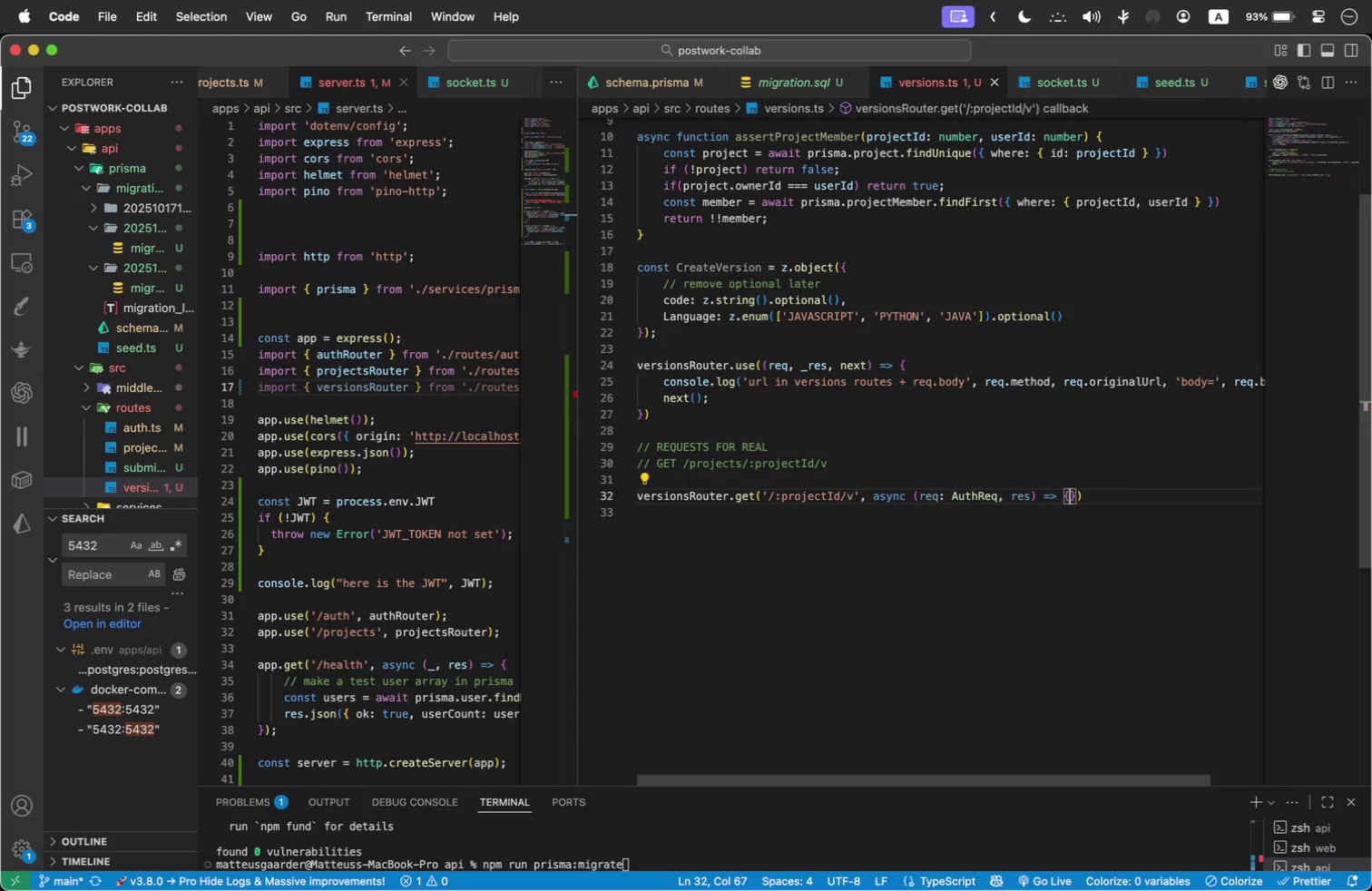 
key(Shift+ArrowDown)
 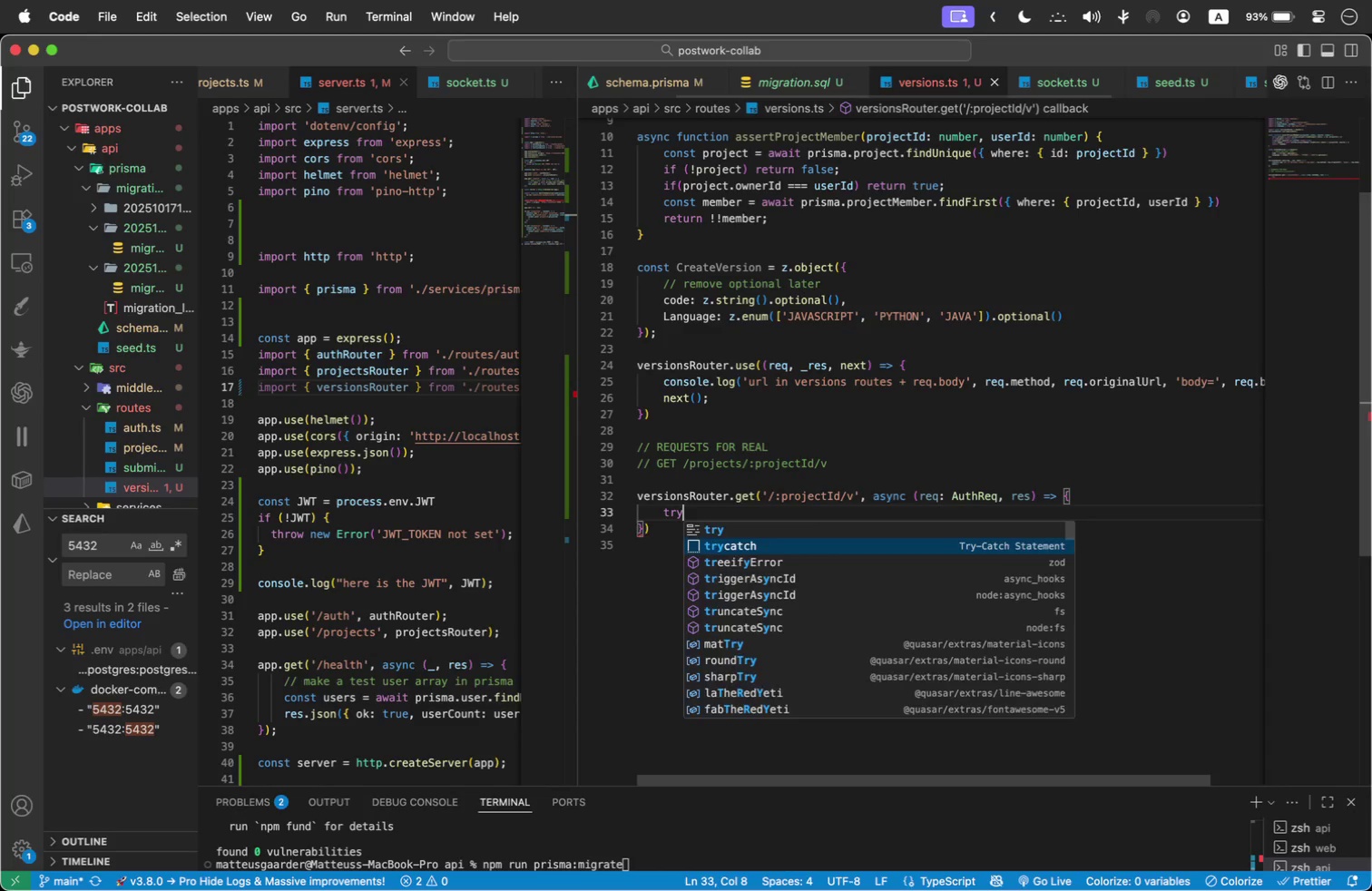 
key(Shift+Enter)
 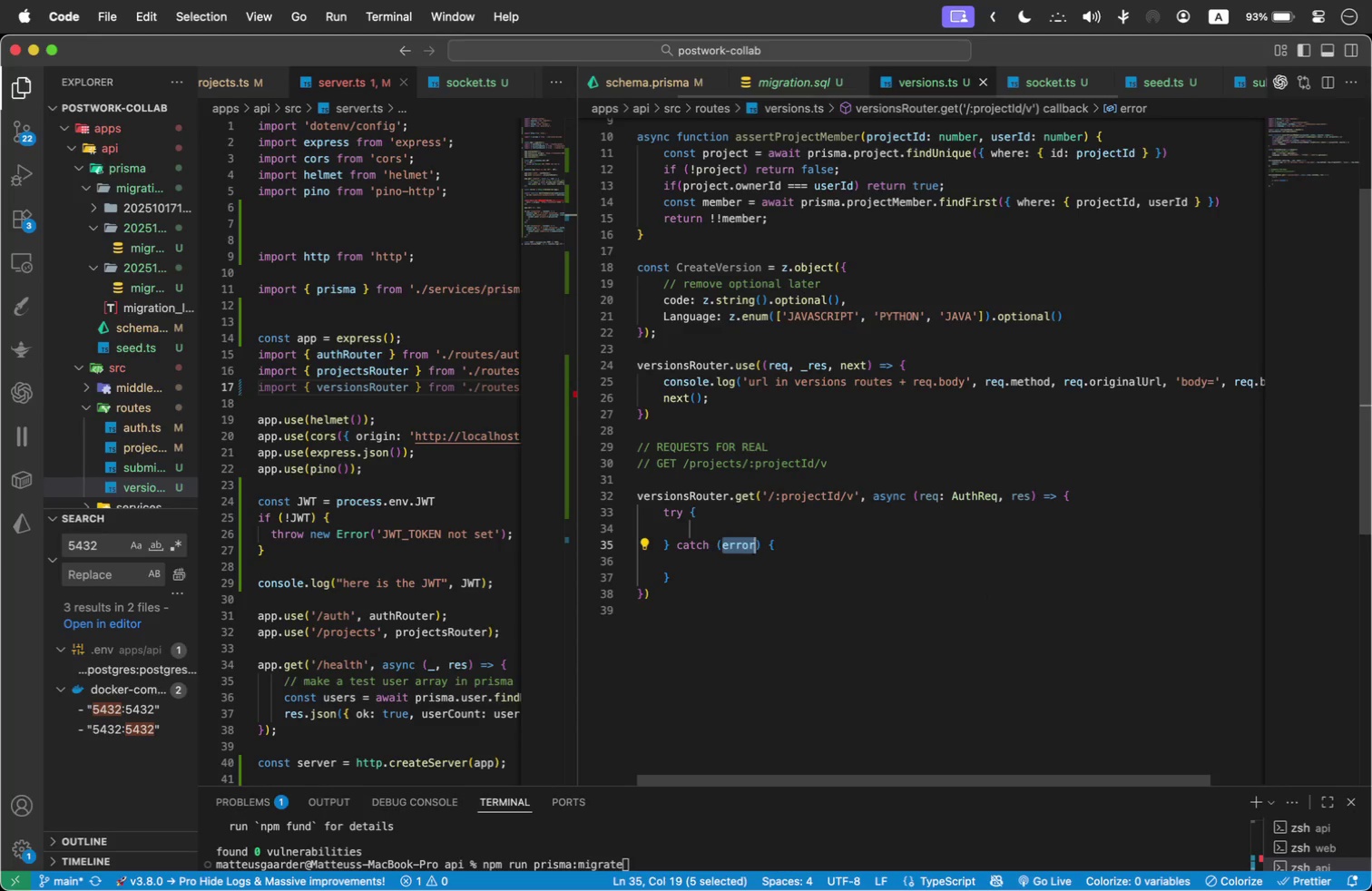 
key(Shift+ArrowUp)
 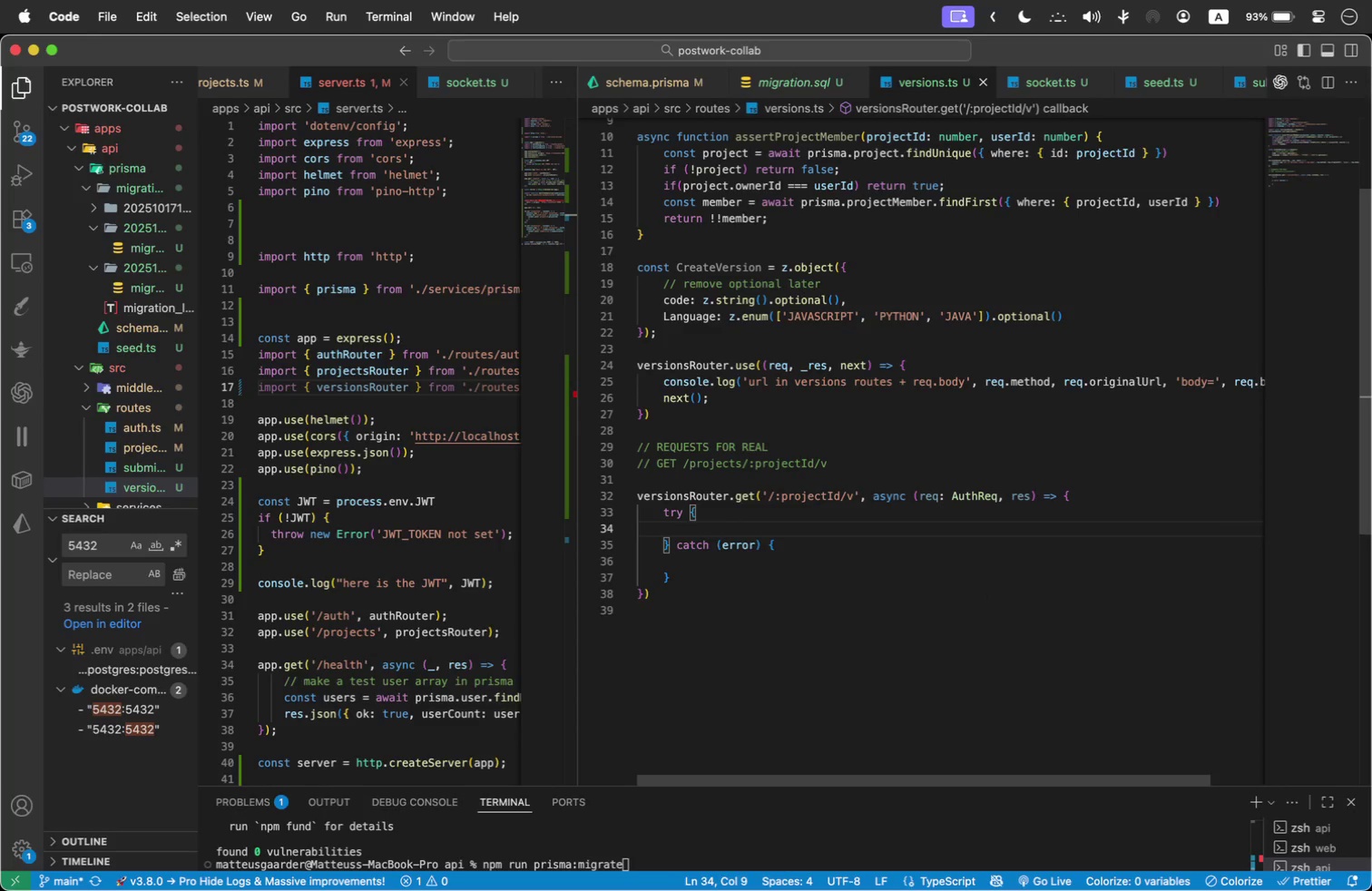 
type(CONST PRO)
 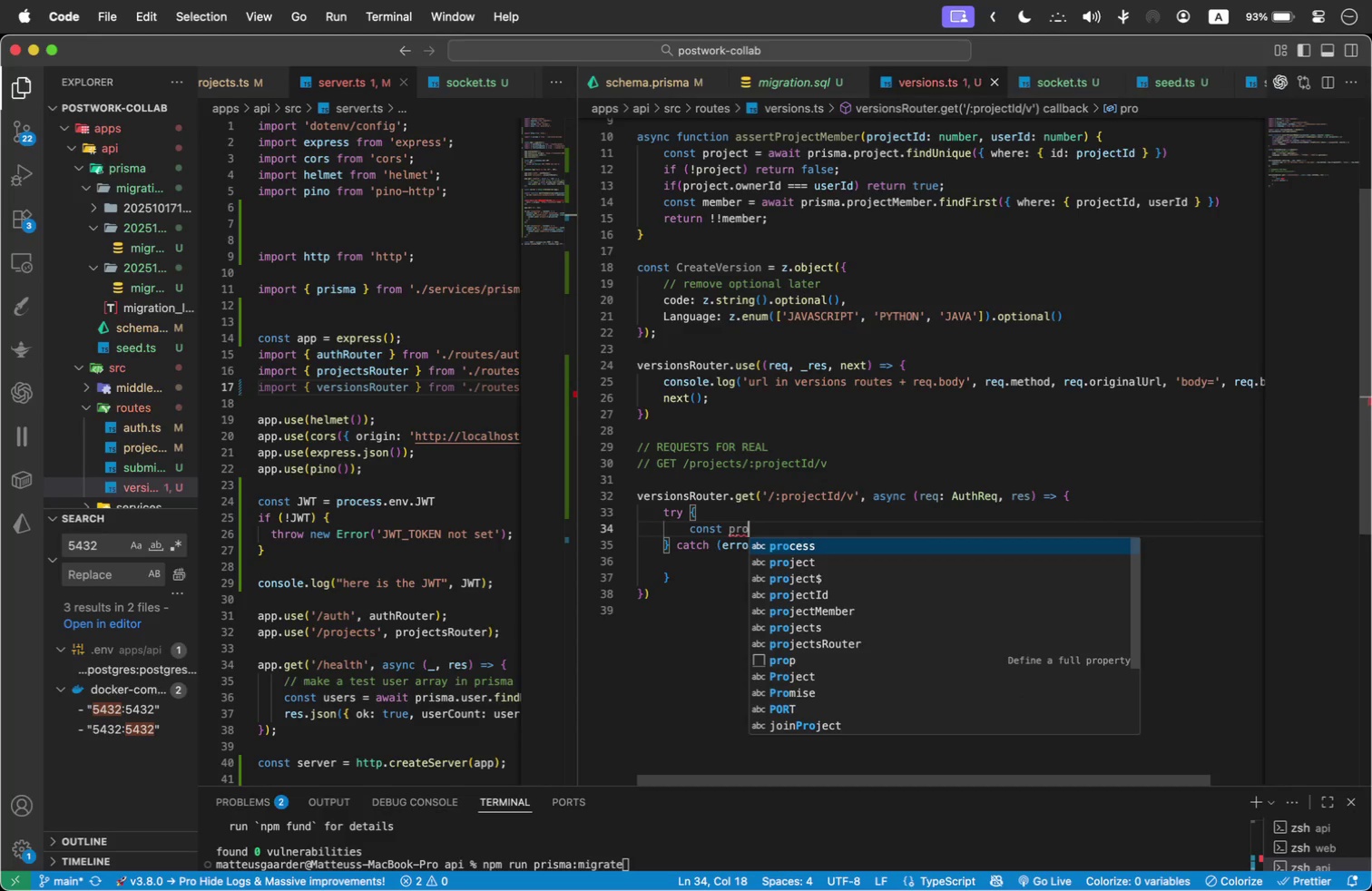 
key(Shift+ArrowDown)
 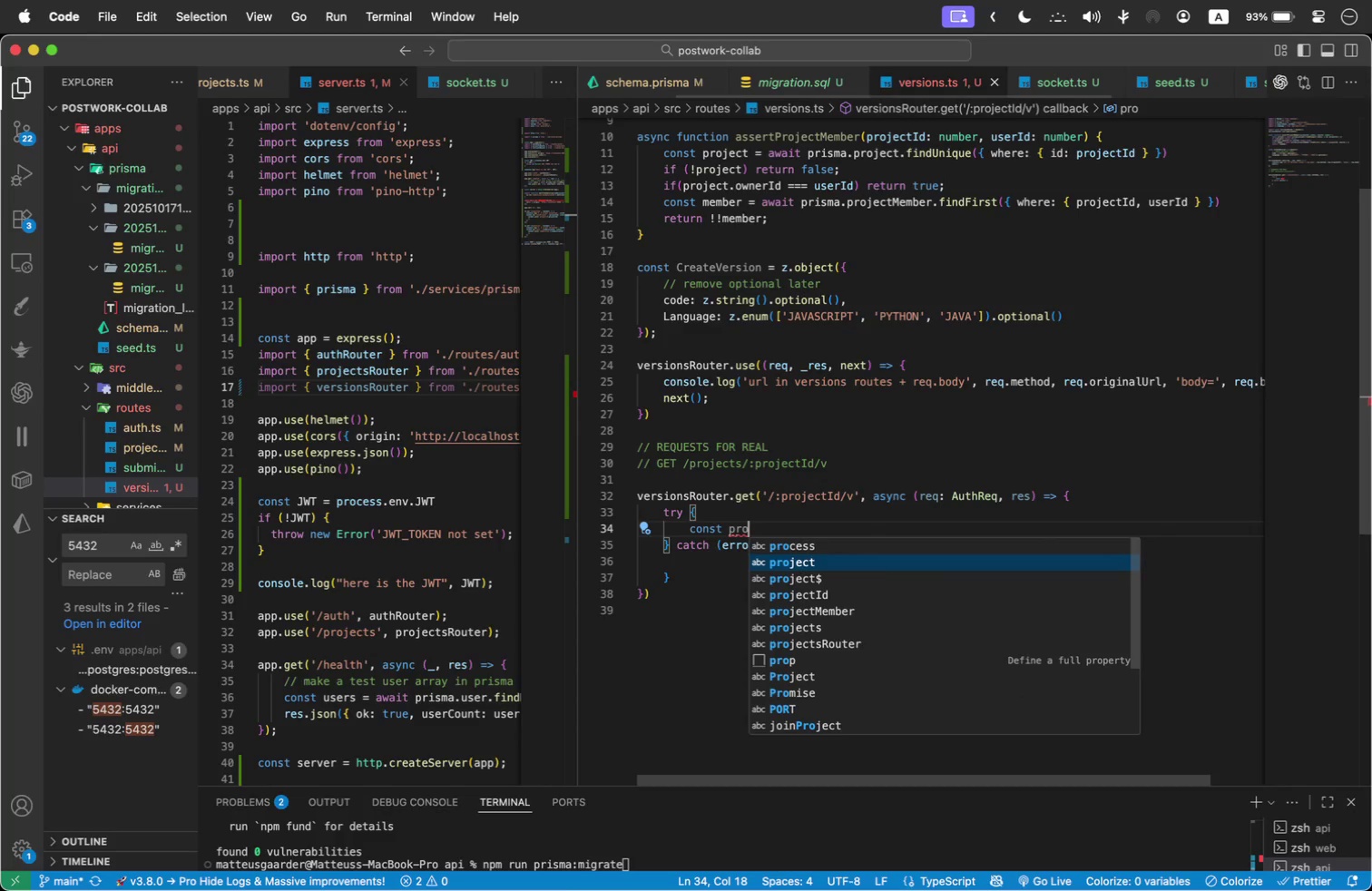 
key(Shift+ArrowDown)
 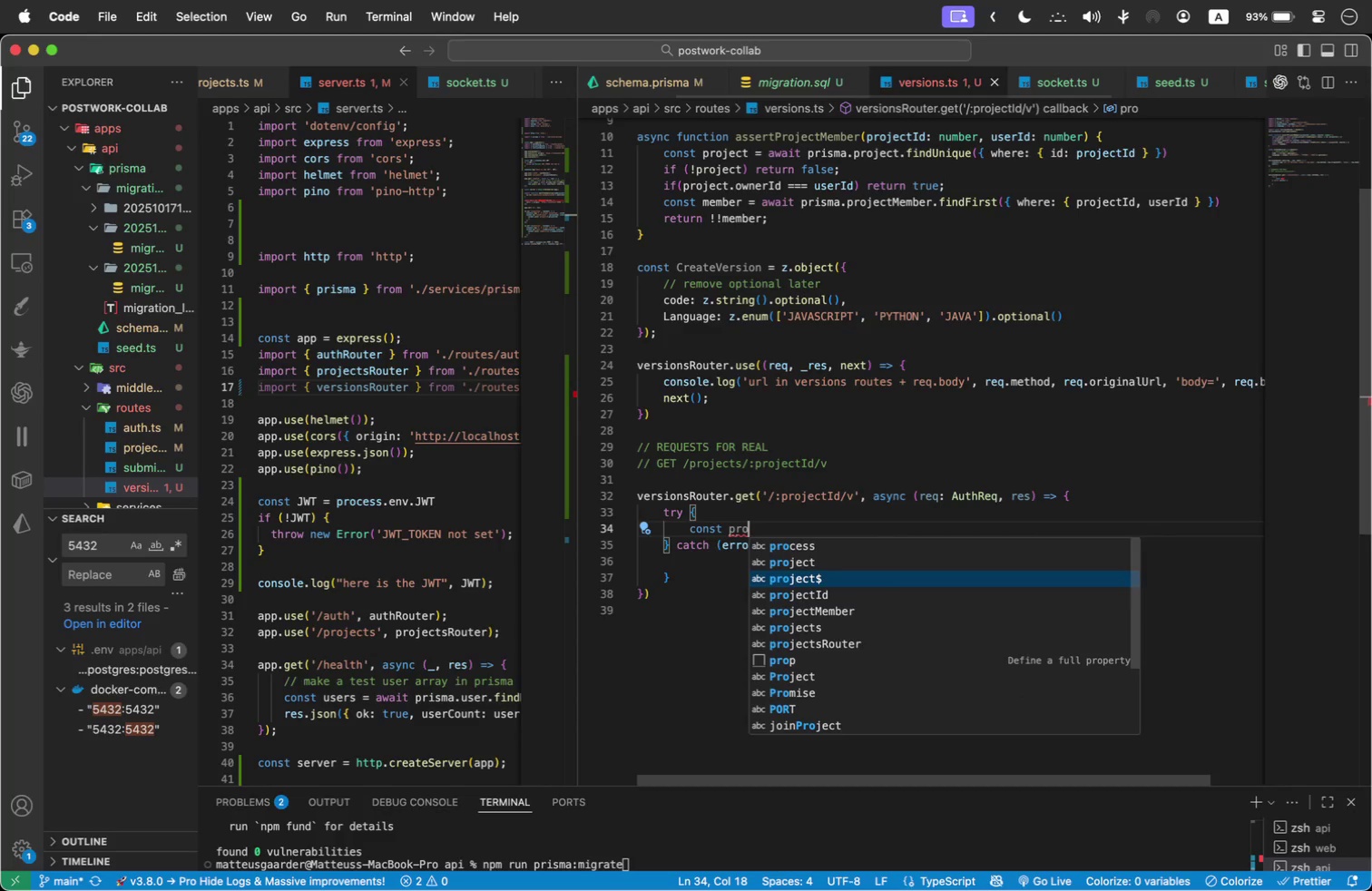 
key(Shift+ArrowDown)
 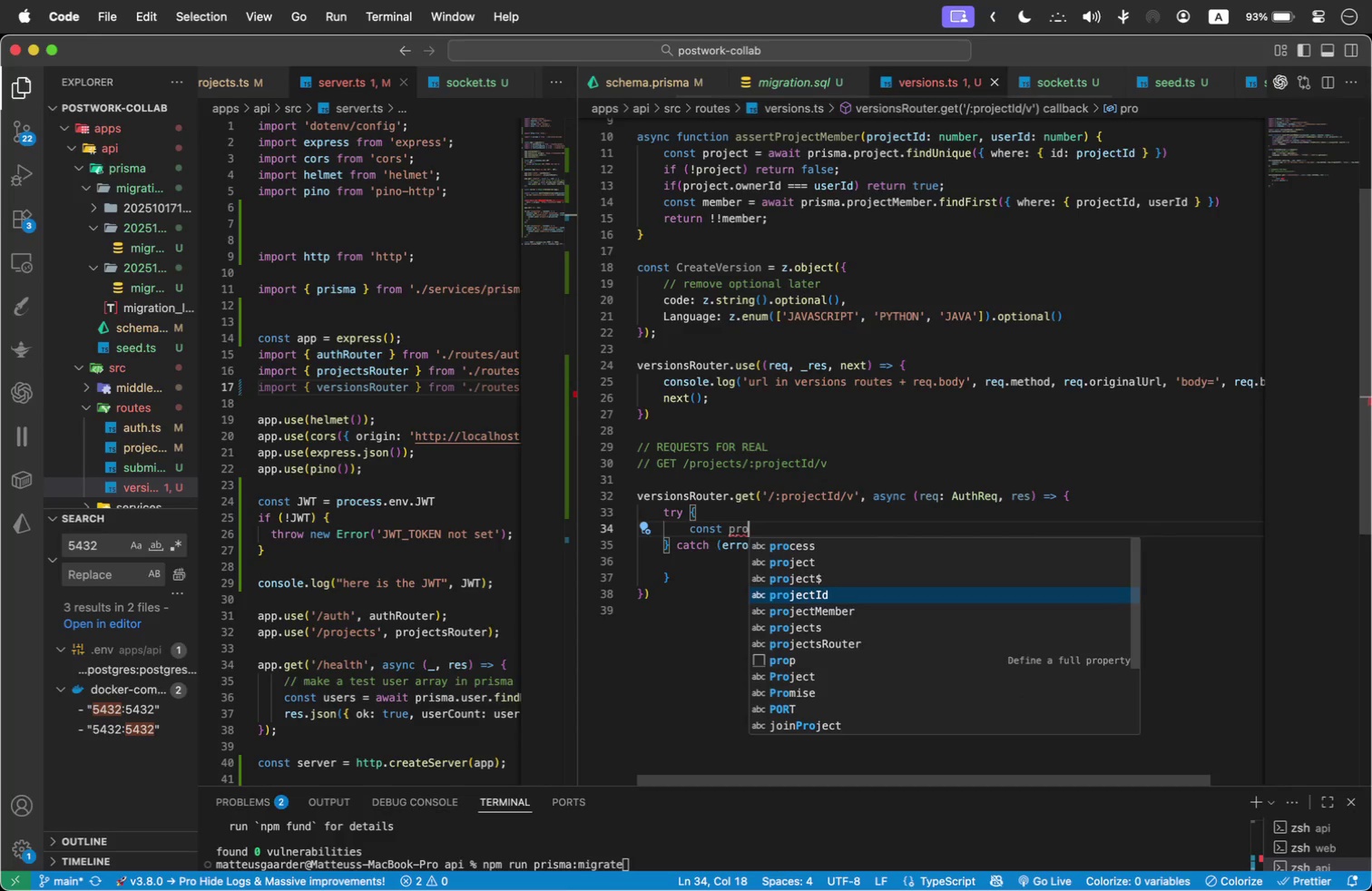 
key(Shift+Enter)
 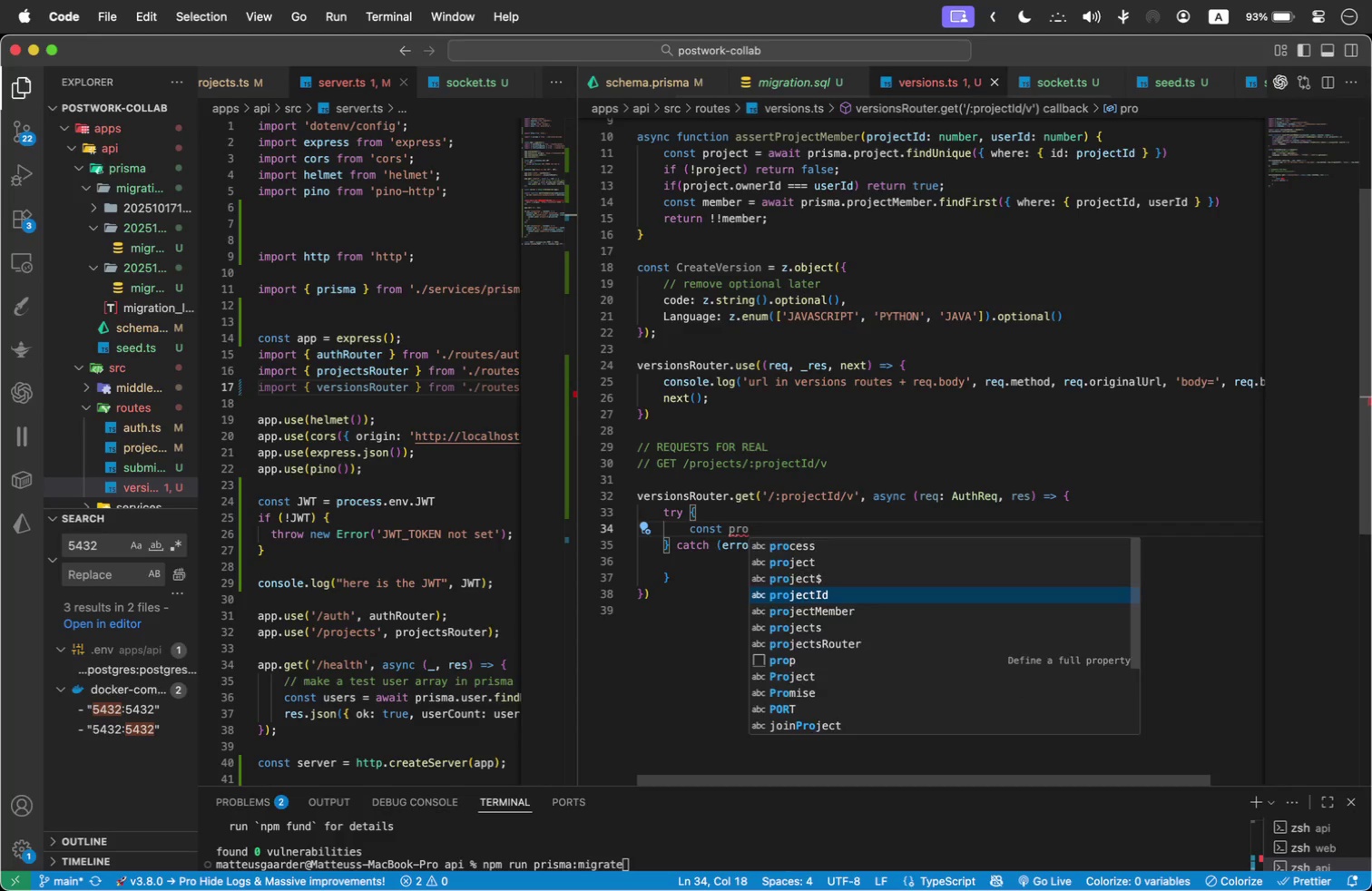 
type( + REQ>PARA)
 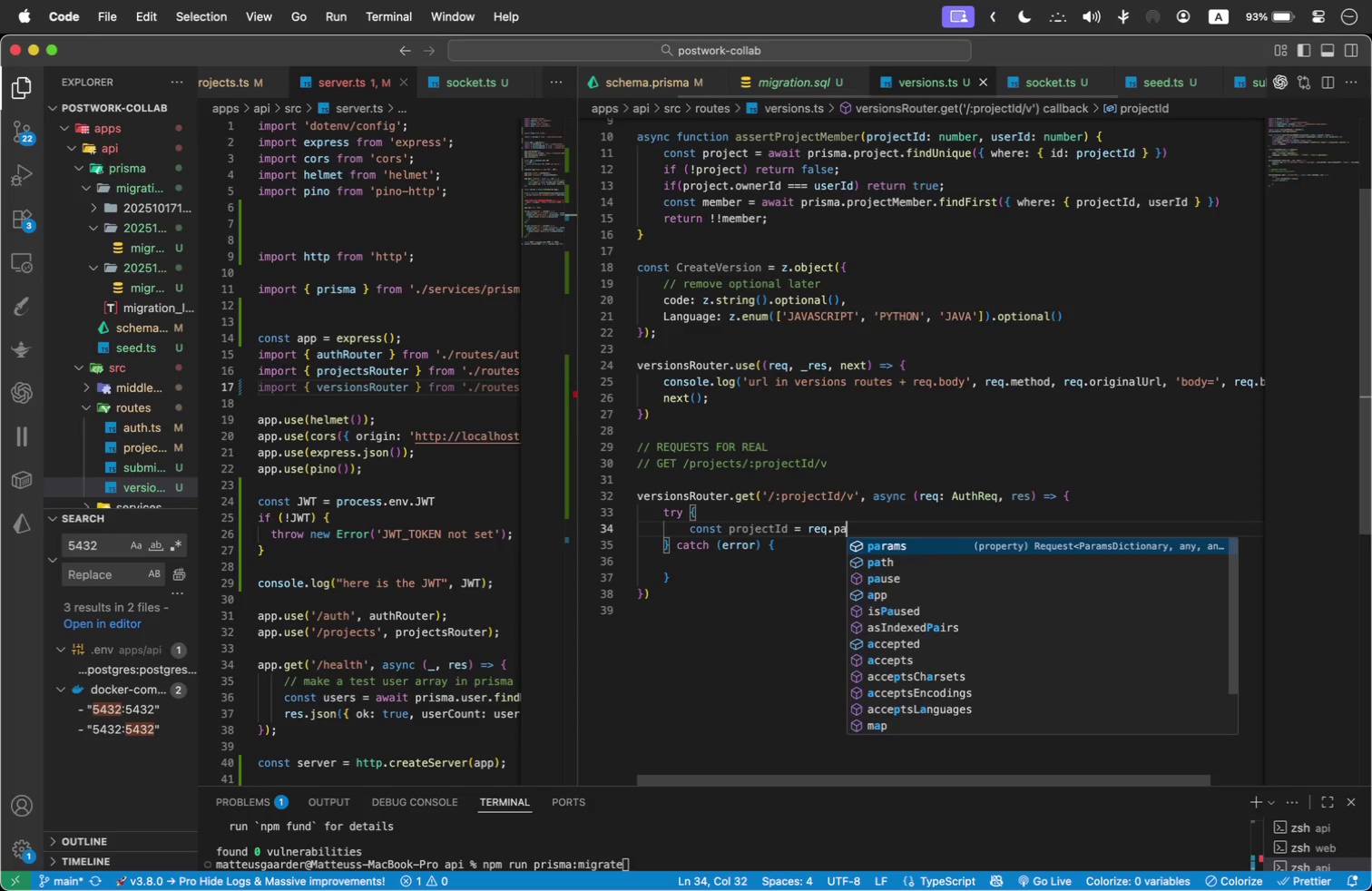 
key(Shift+Enter)
 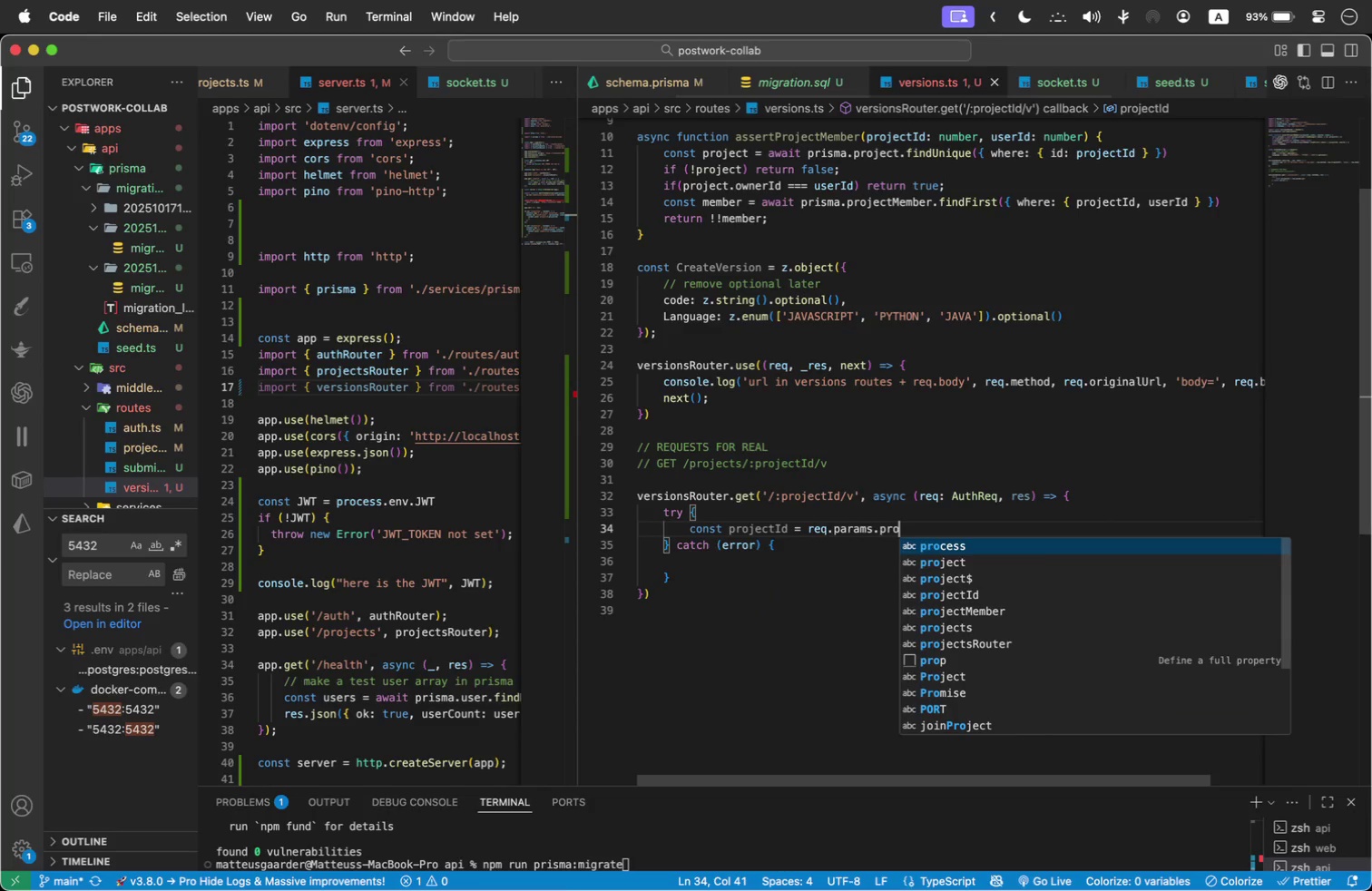 
type(>PRO)
 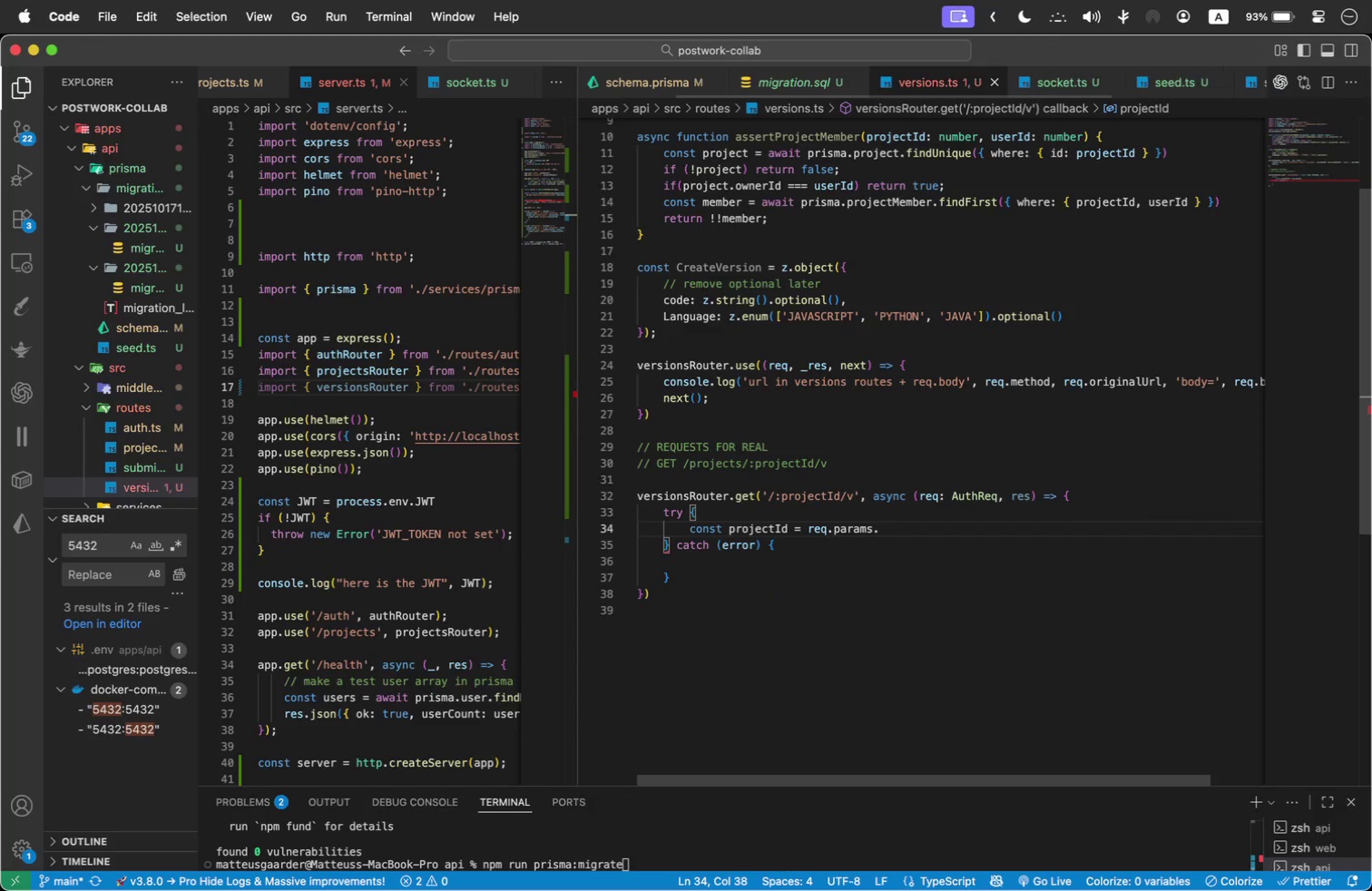 
key(Shift+ArrowDown)
 